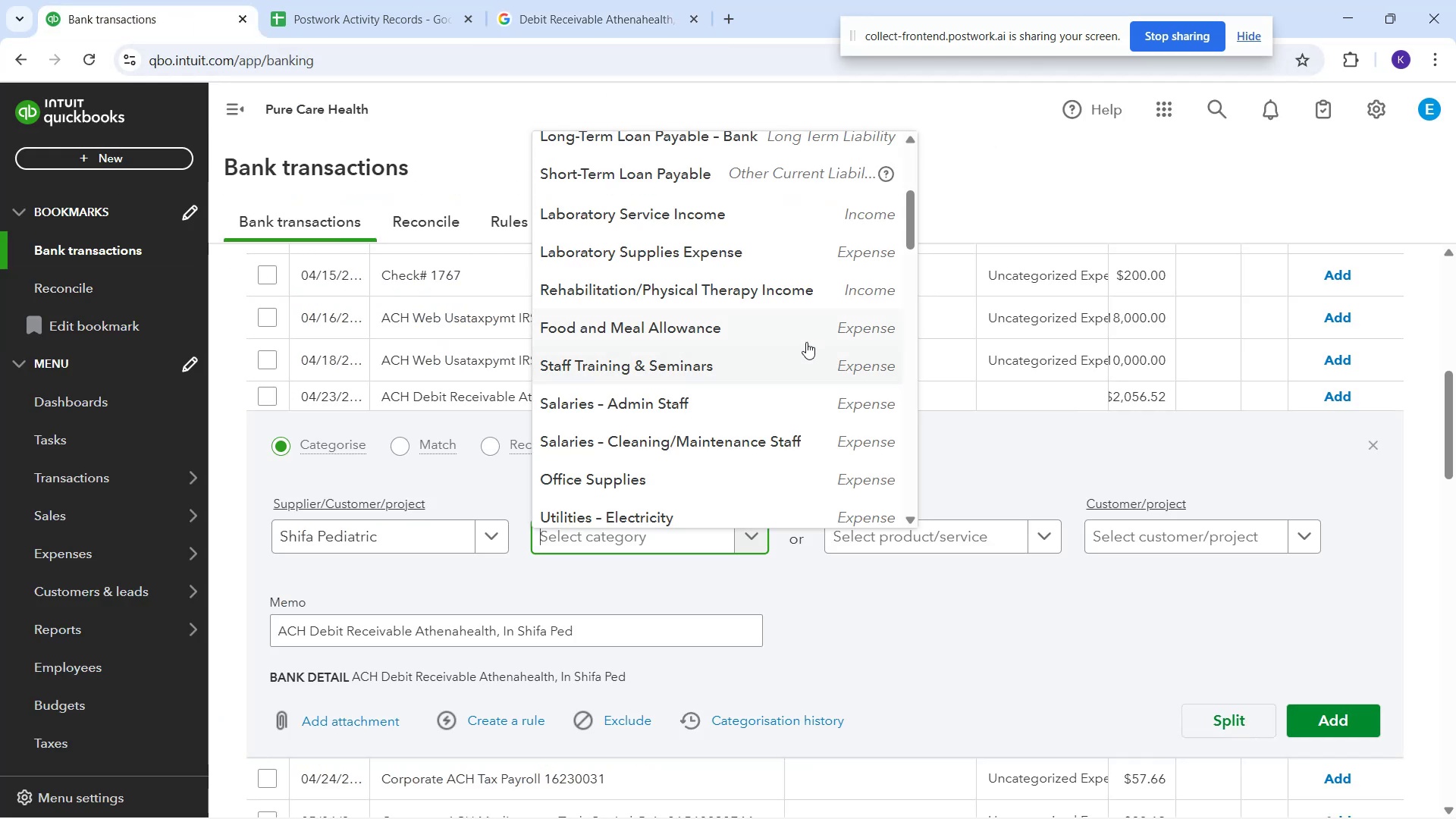 
scroll: coordinate [742, 304], scroll_direction: up, amount: 3.0
 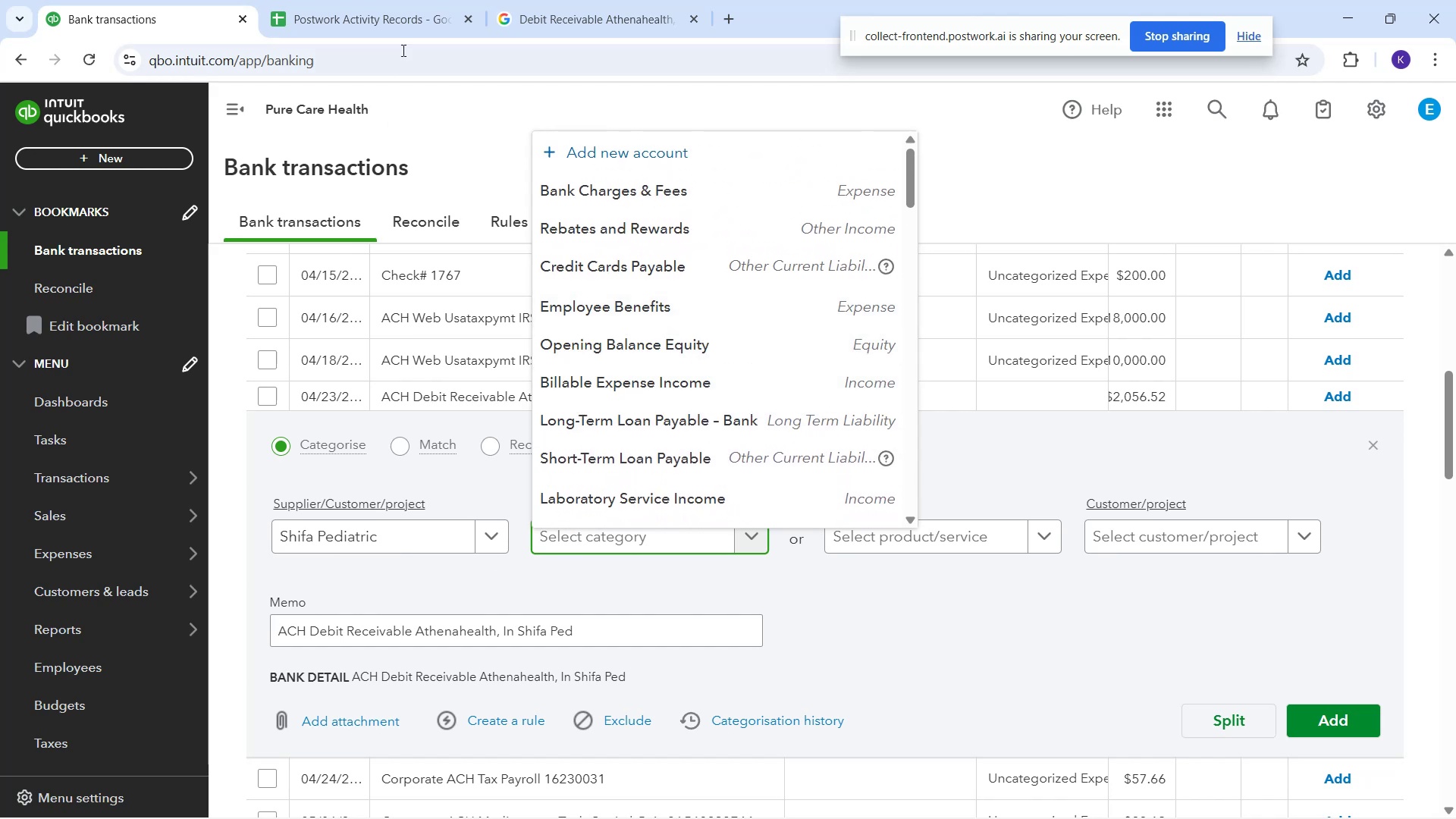 
left_click([543, 1])
 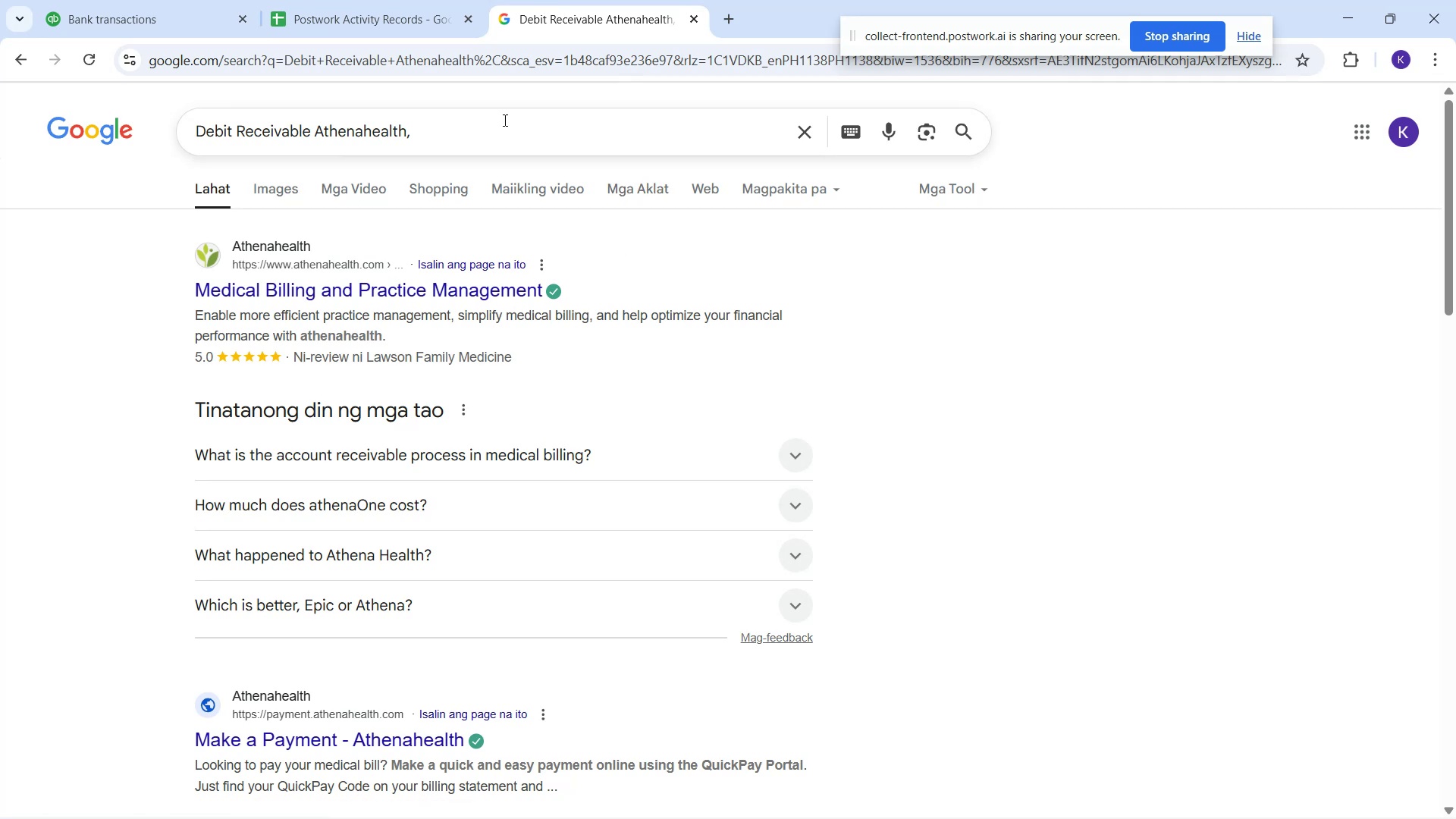 
wait(12.09)
 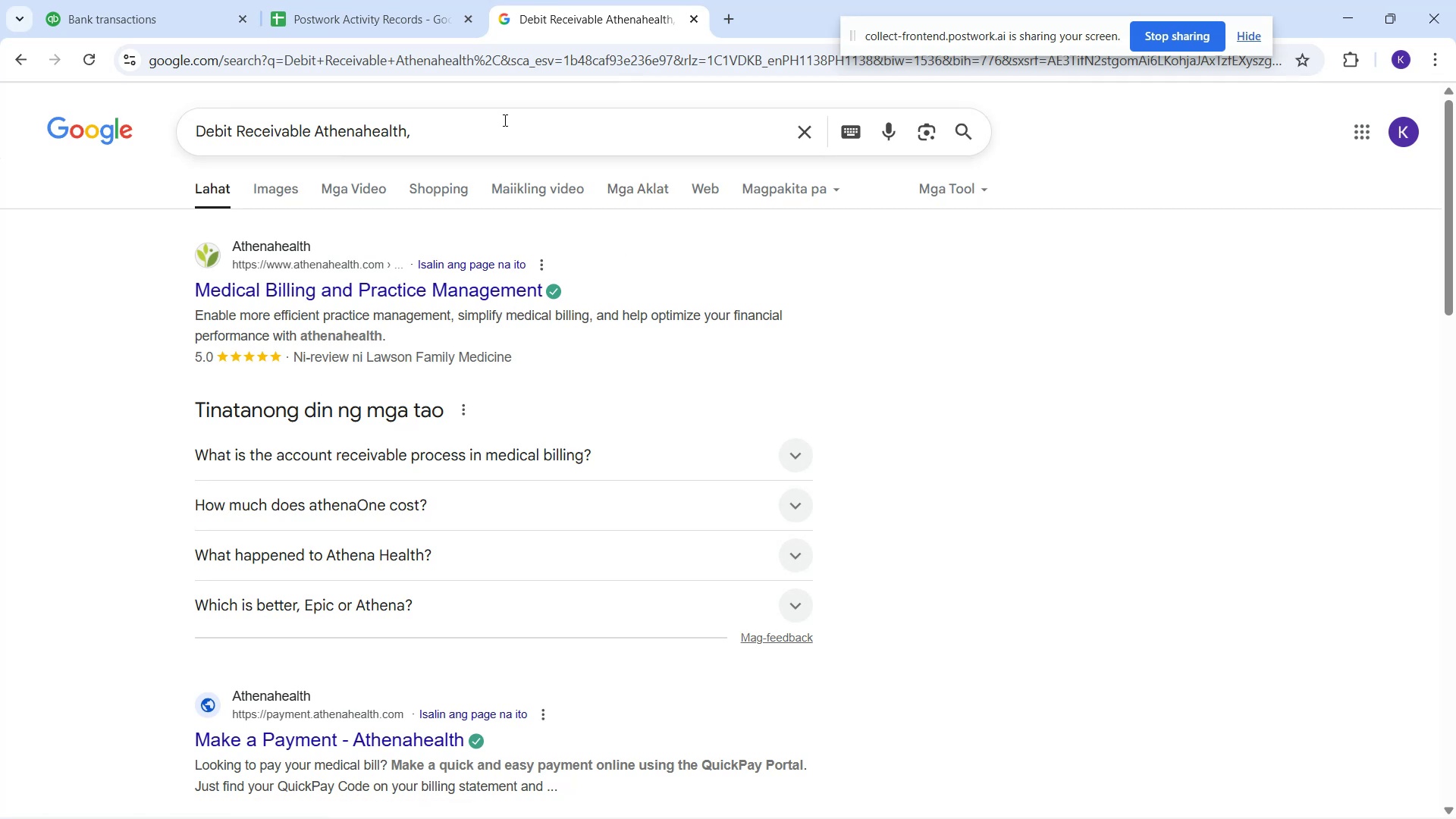 
left_click([157, 24])
 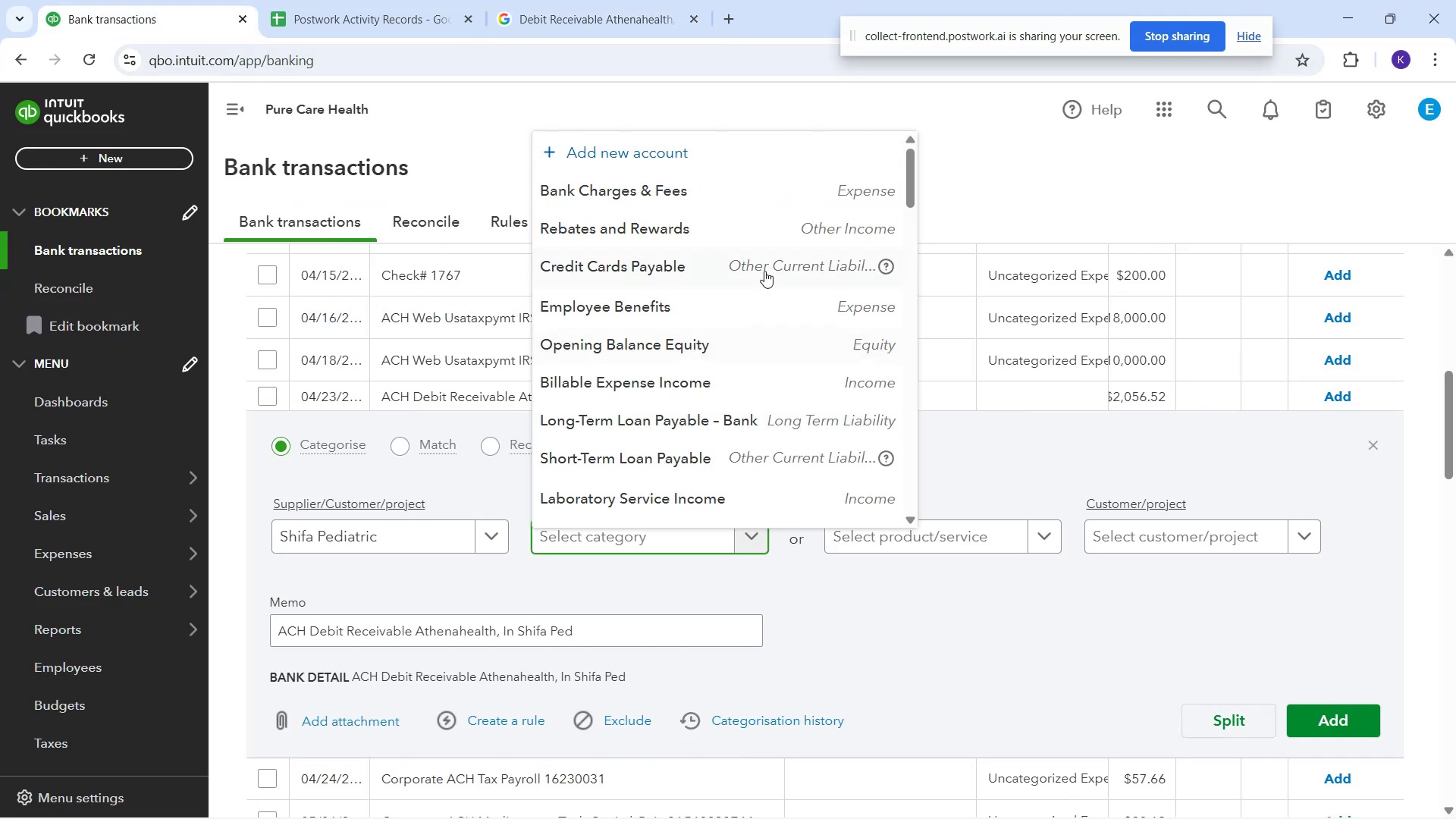 
scroll: coordinate [598, 301], scroll_direction: up, amount: 2.0
 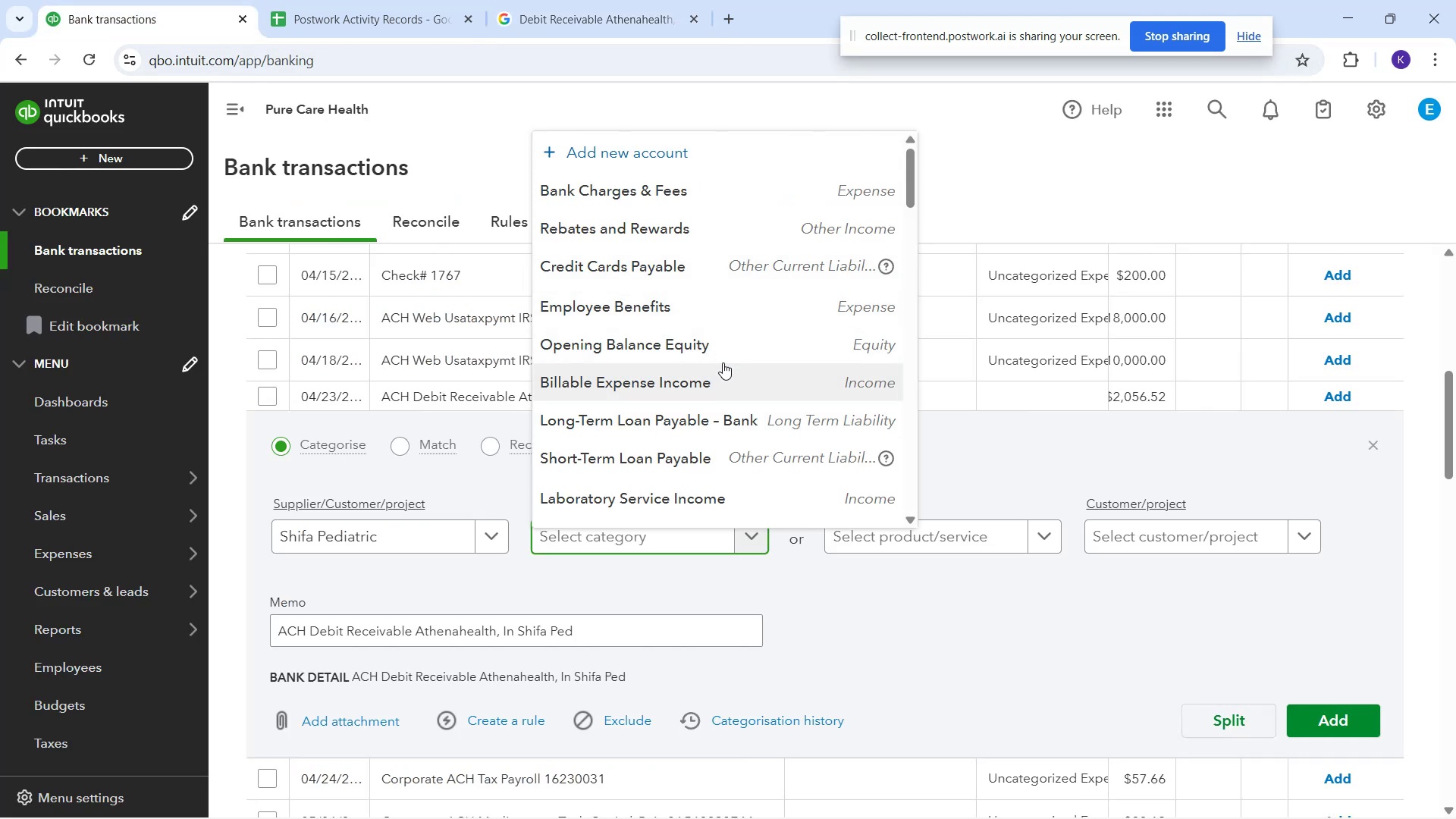 
scroll: coordinate [742, 381], scroll_direction: down, amount: 5.0
 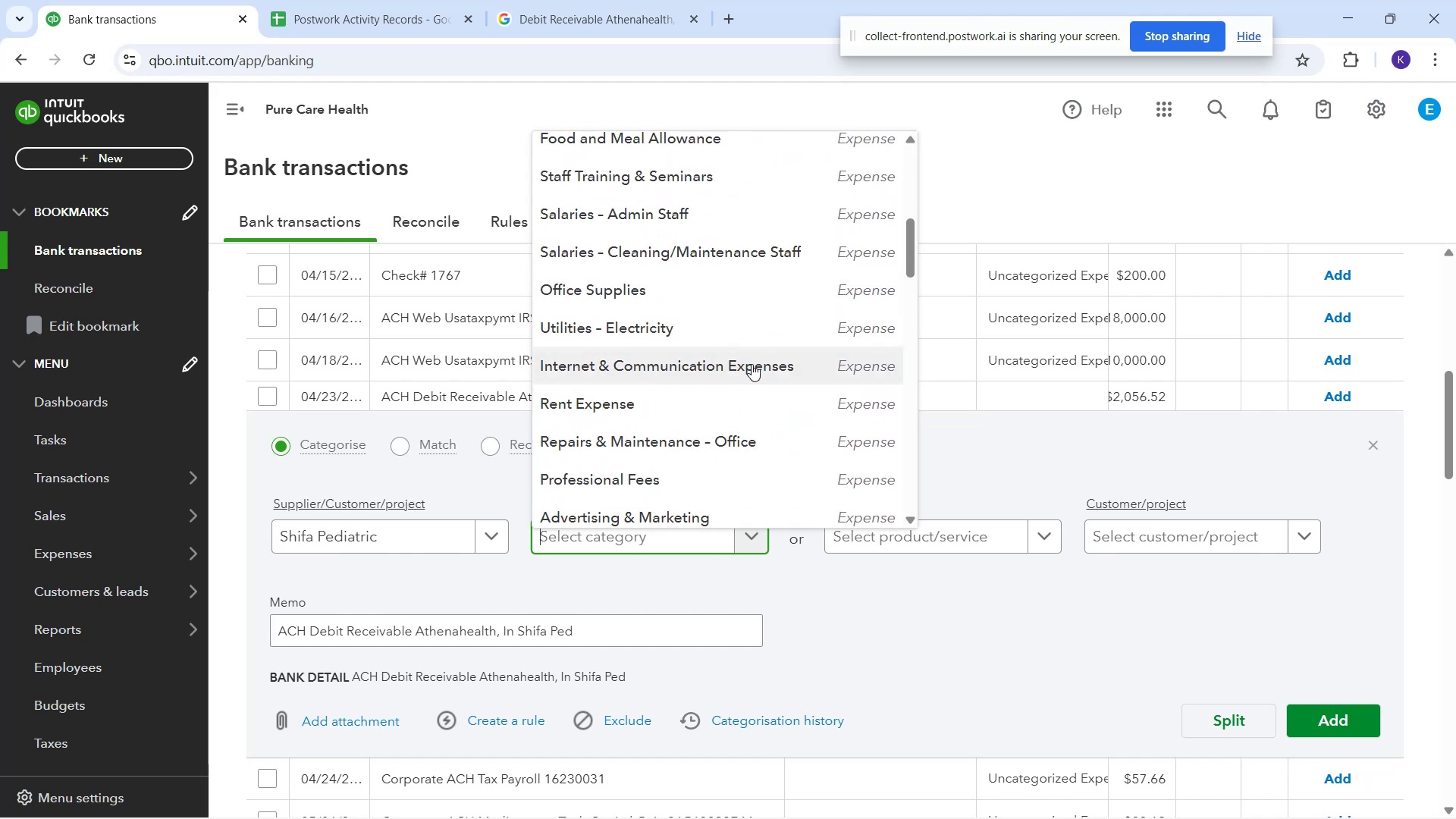 
scroll: coordinate [711, 291], scroll_direction: down, amount: 3.0
 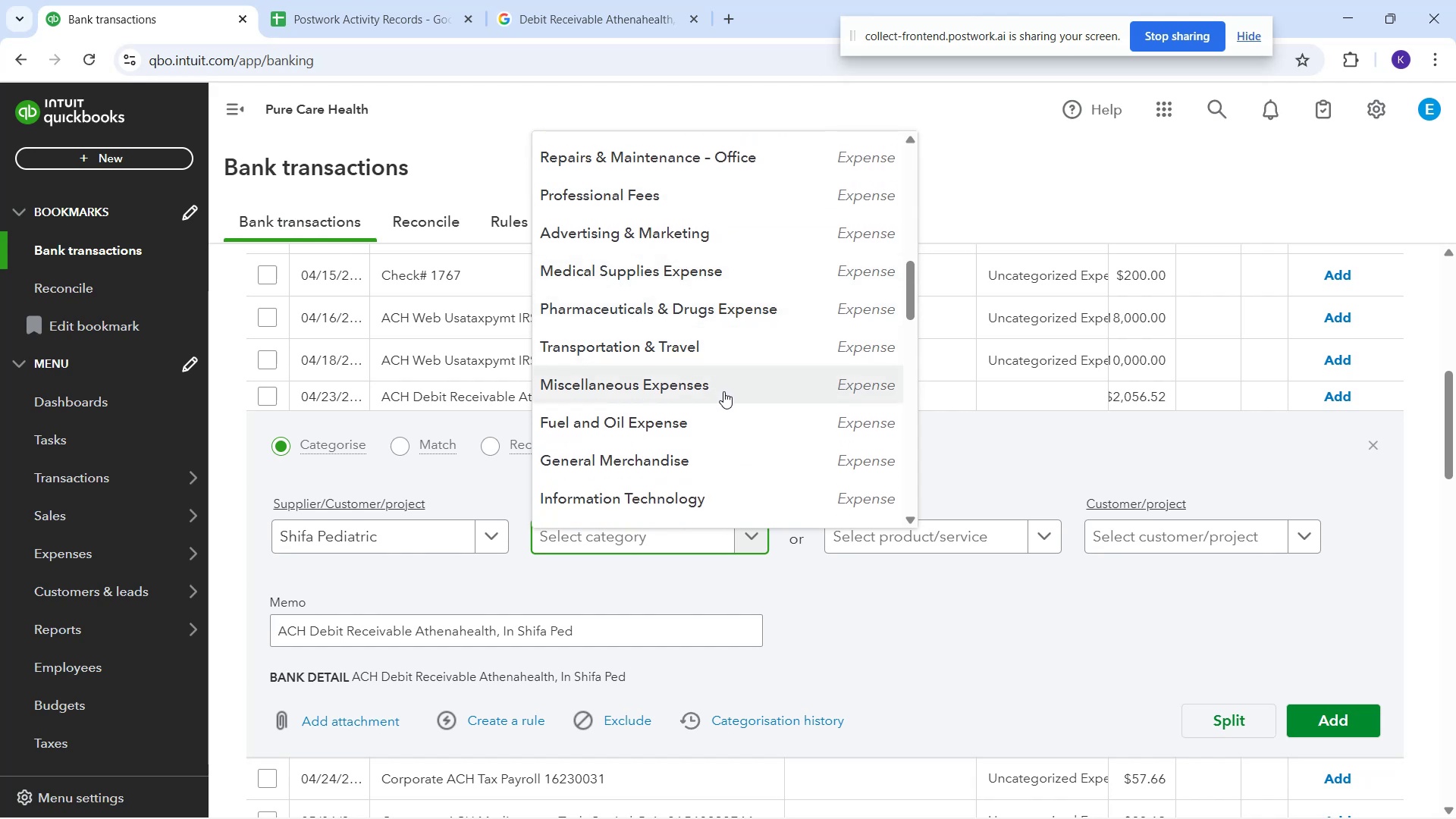 
wait(6.66)
 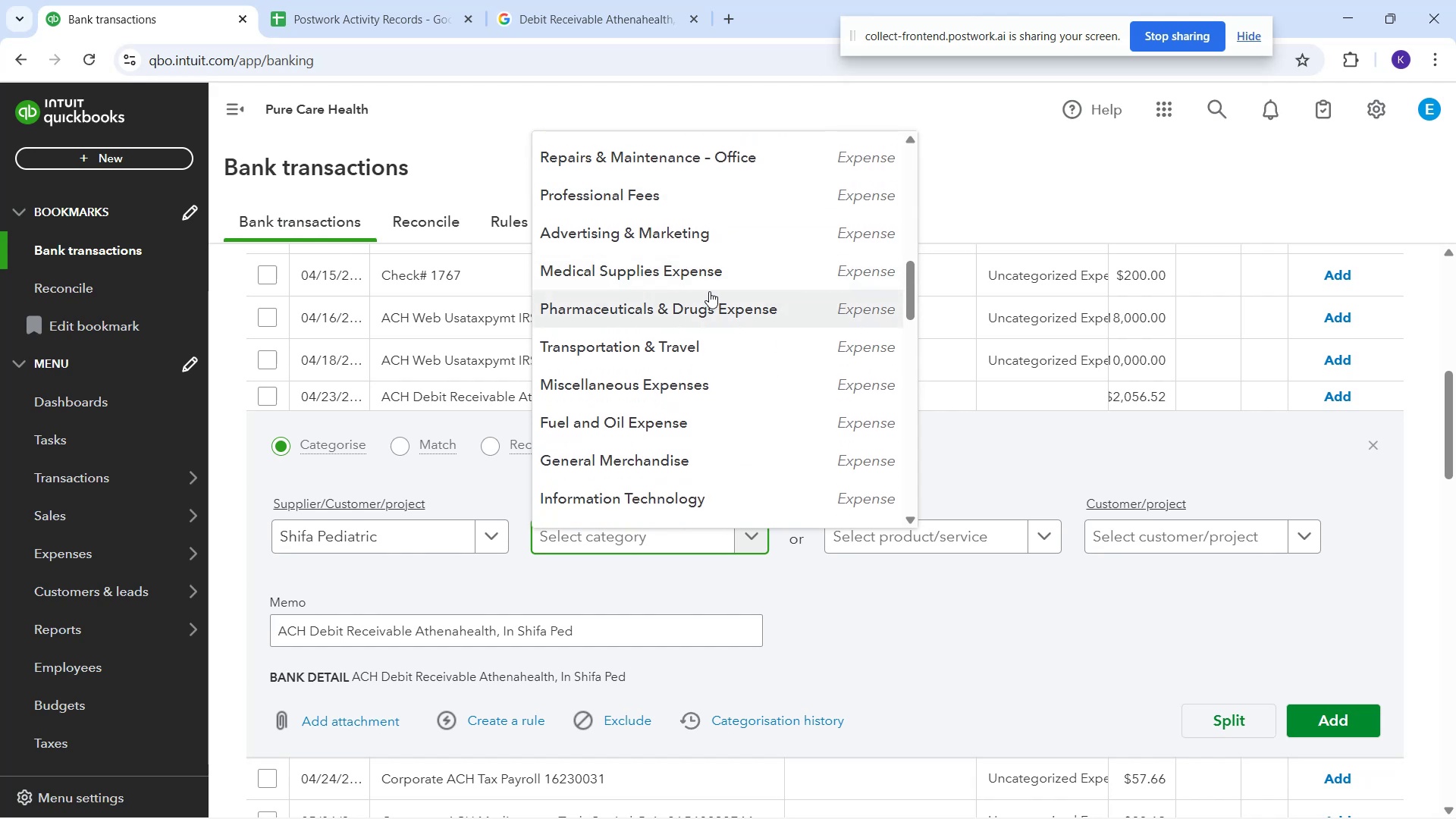 
scroll: coordinate [736, 391], scroll_direction: down, amount: 5.0
 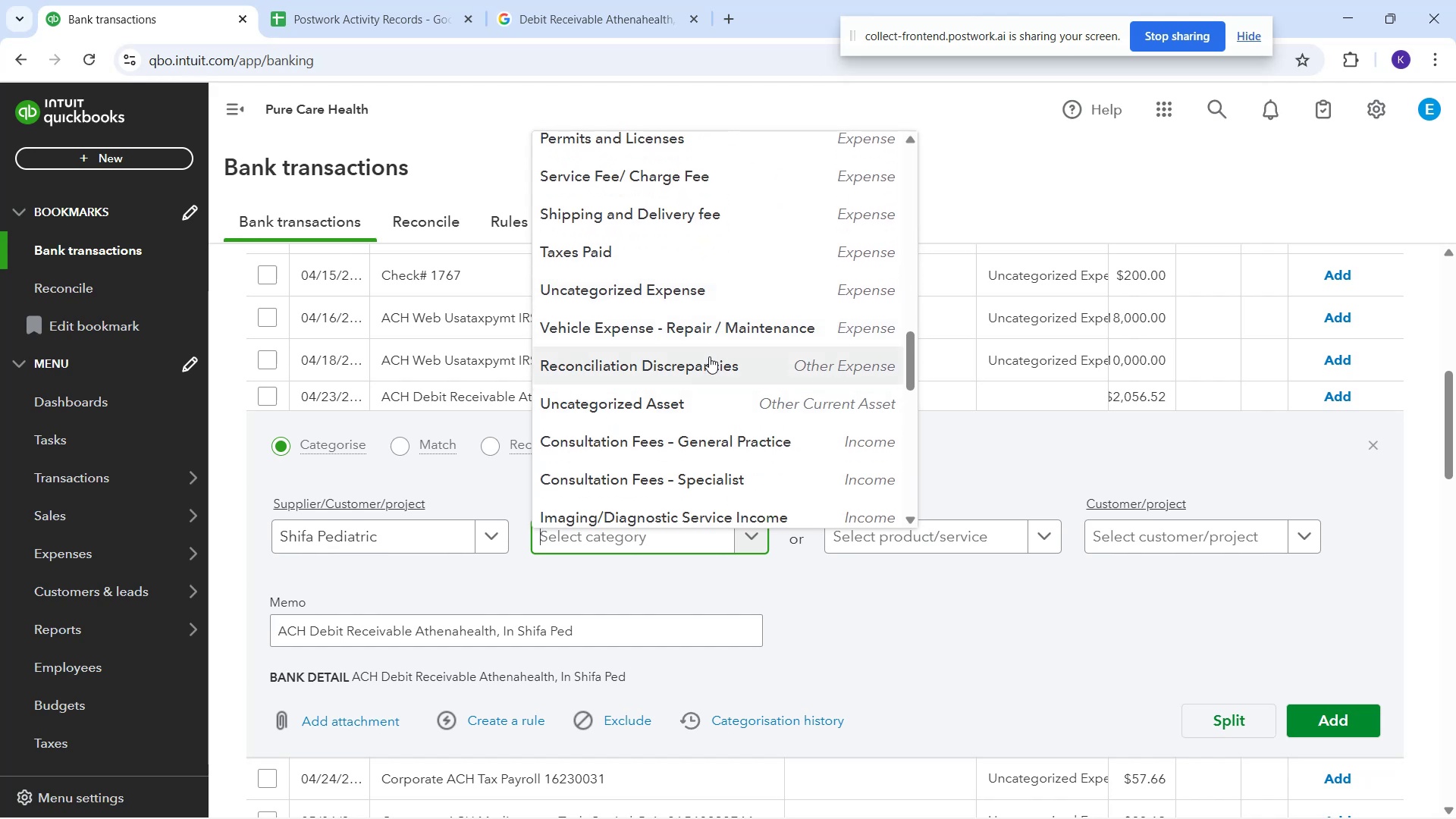 
scroll: coordinate [706, 396], scroll_direction: down, amount: 3.0
 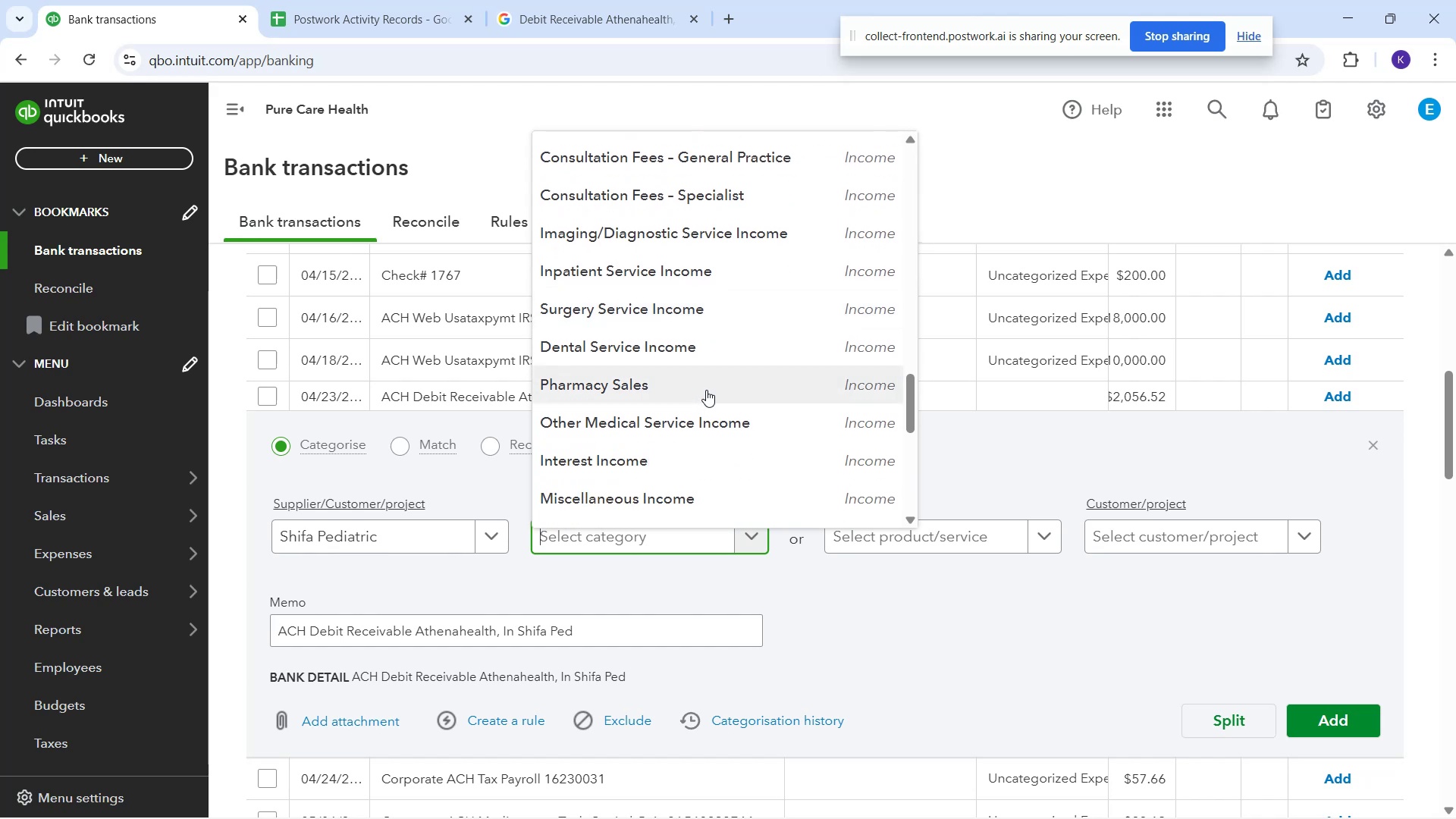 
scroll: coordinate [703, 228], scroll_direction: up, amount: 11.0
 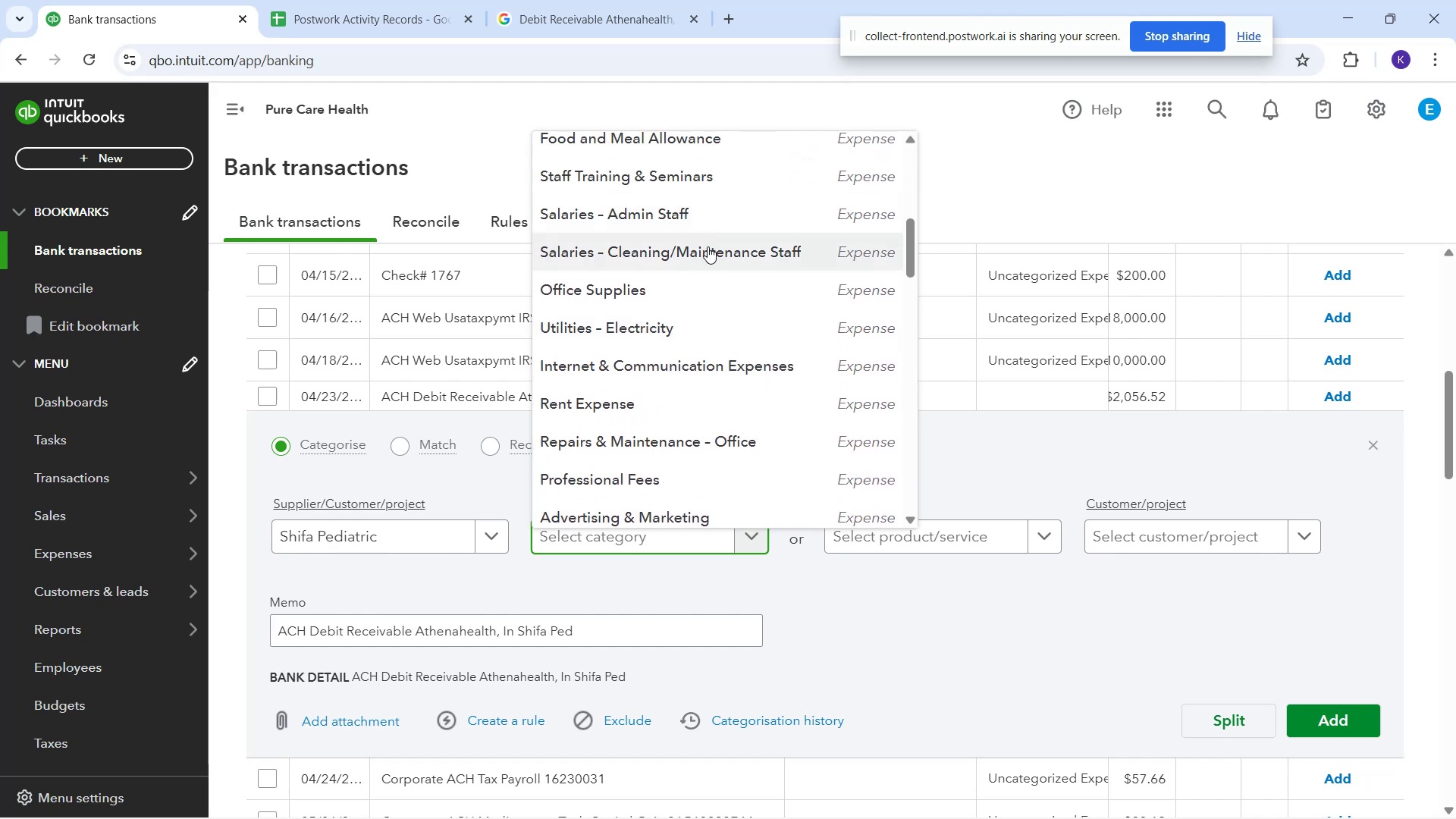 
scroll: coordinate [690, 171], scroll_direction: up, amount: 3.0
 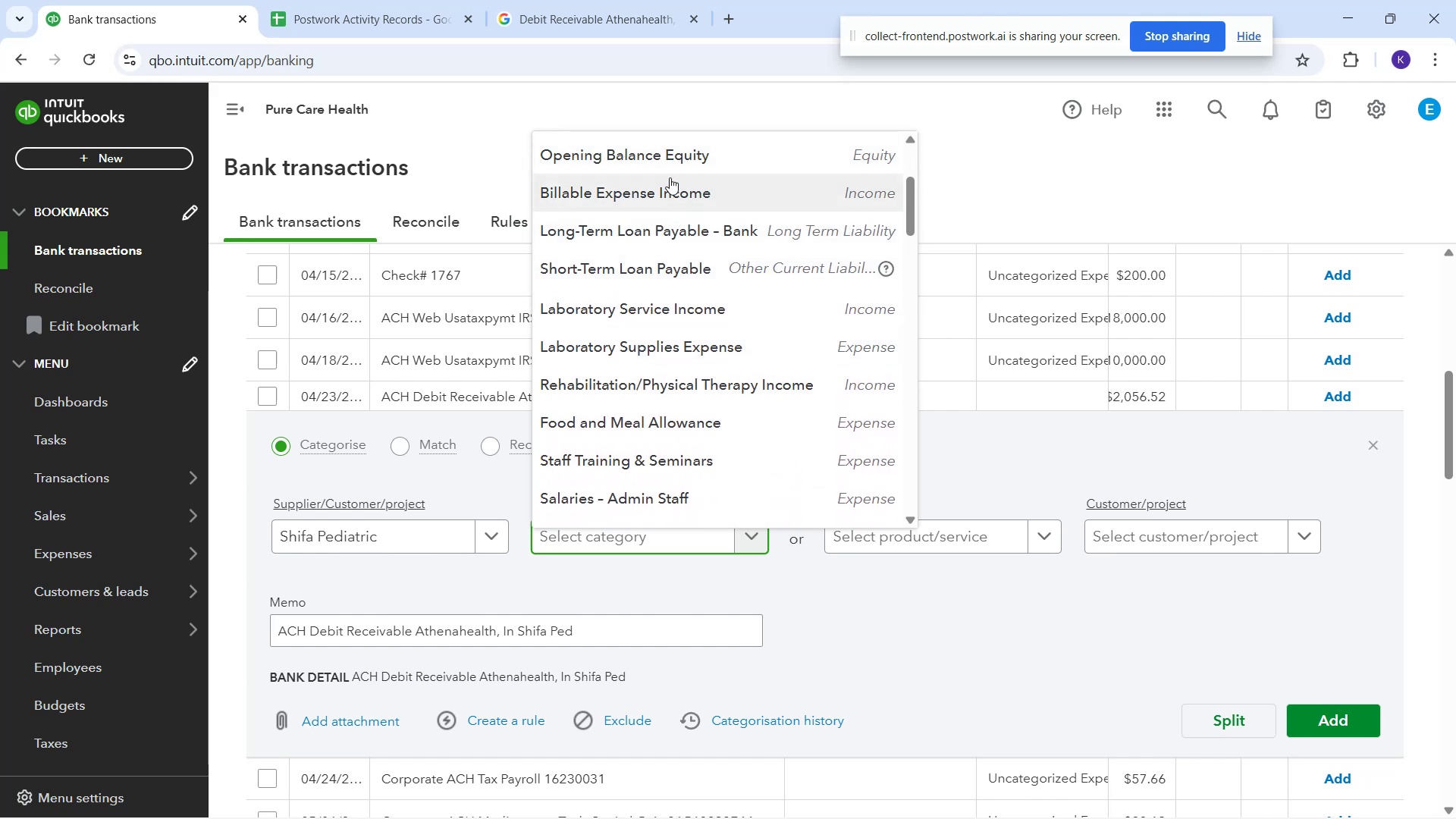 
left_click([531, 0])
 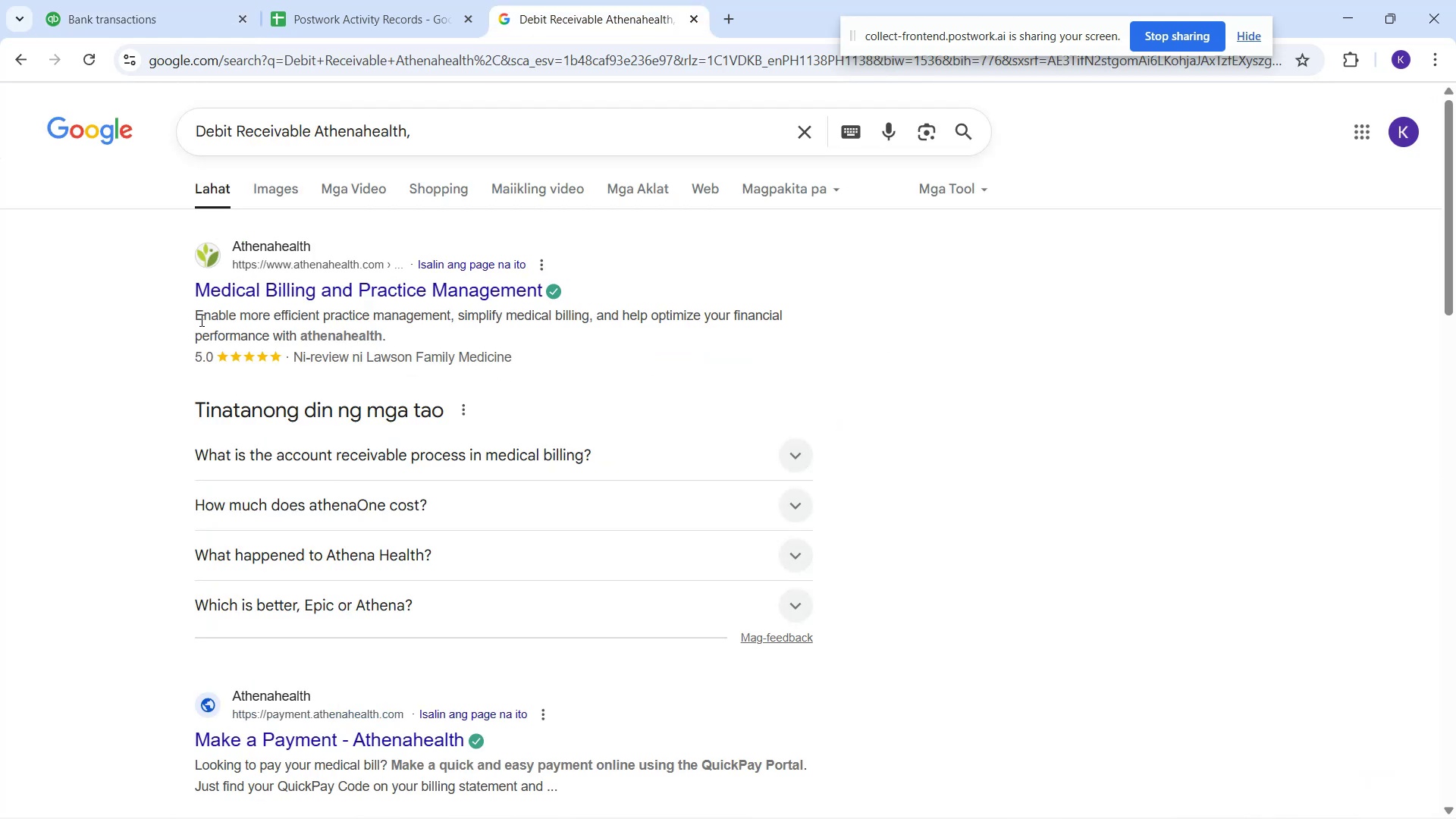 
left_click_drag(start_coordinate=[191, 318], to_coordinate=[548, 340])
 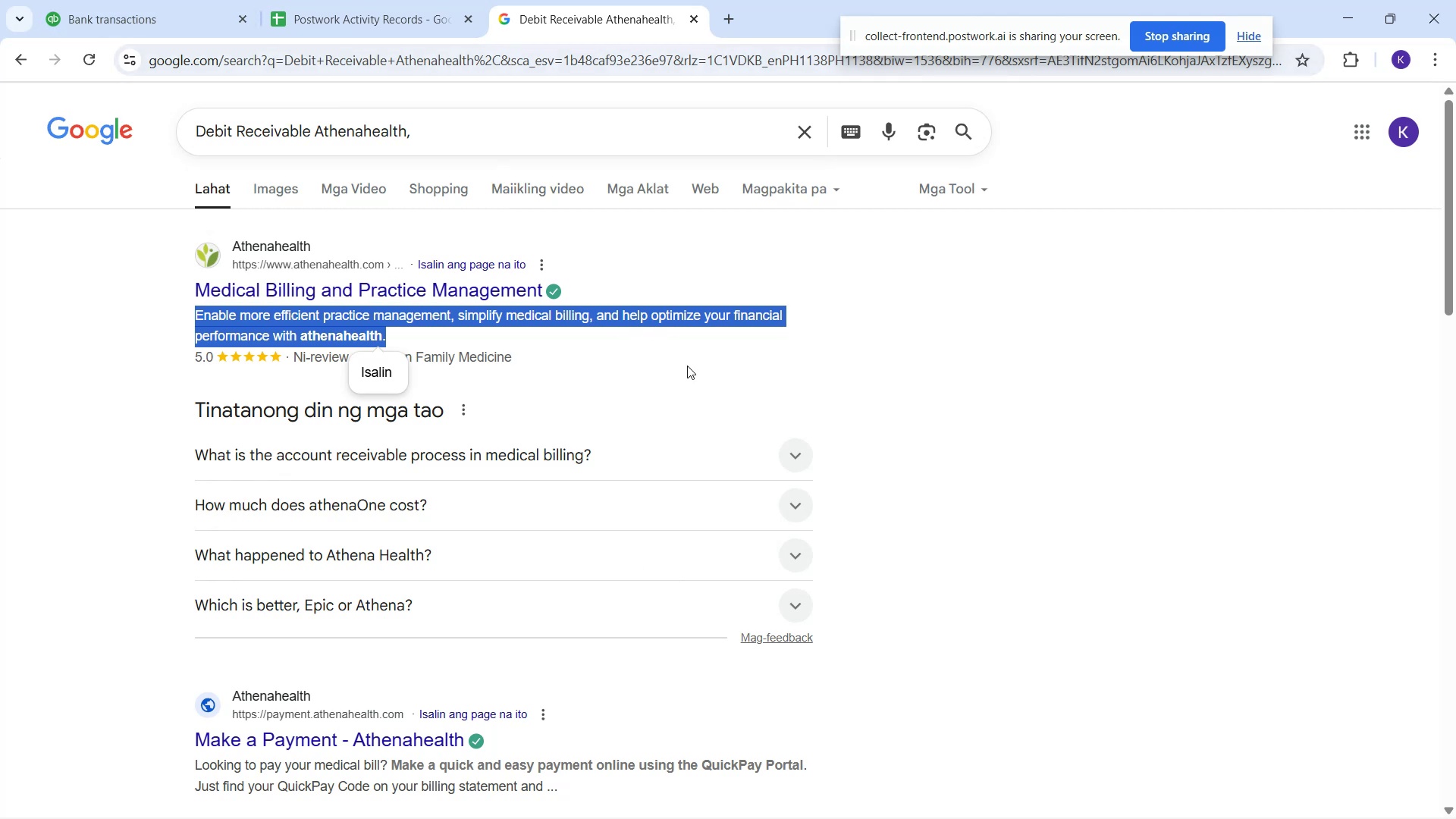 
wait(16.63)
 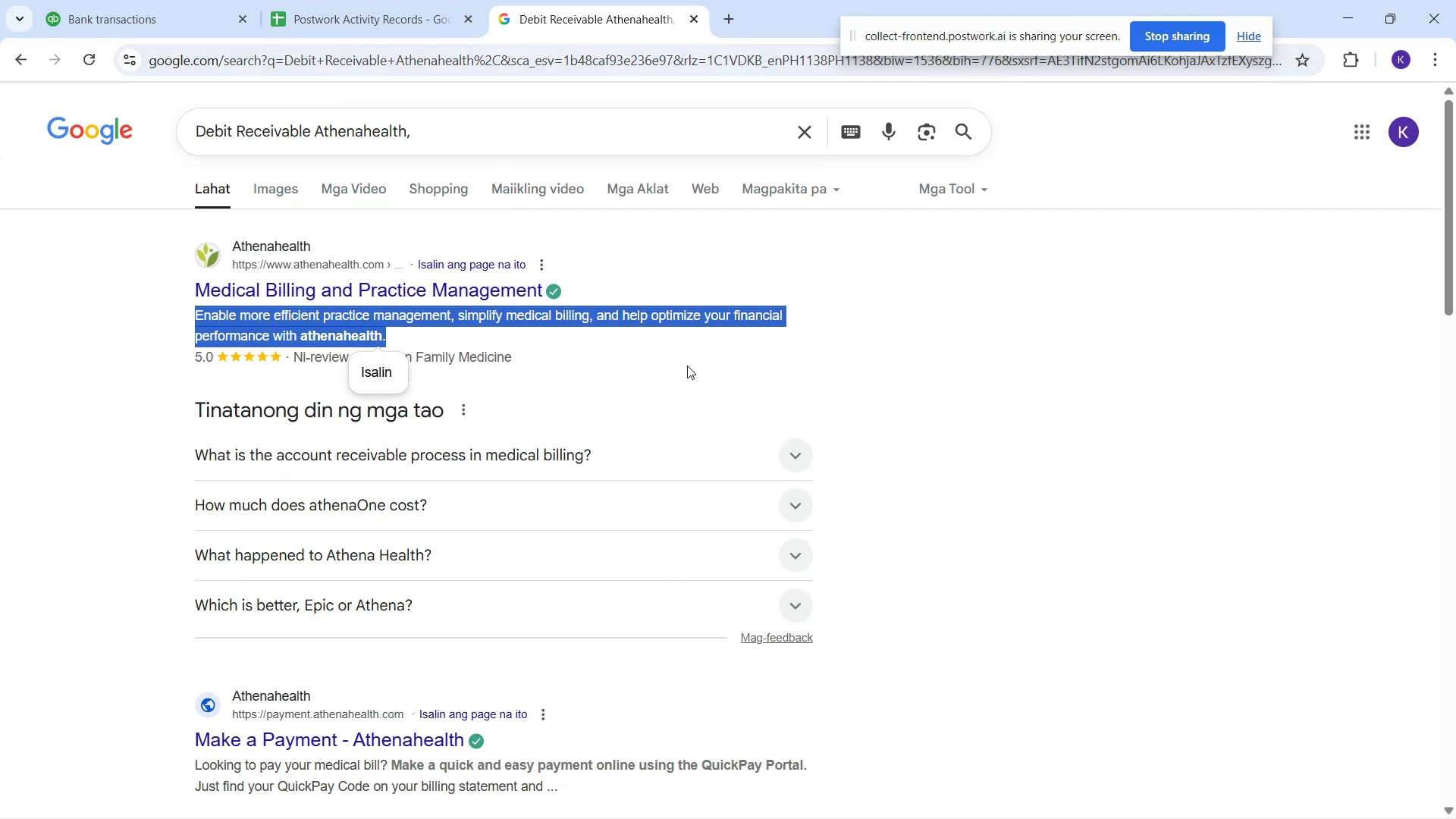 
left_click([794, 459])
 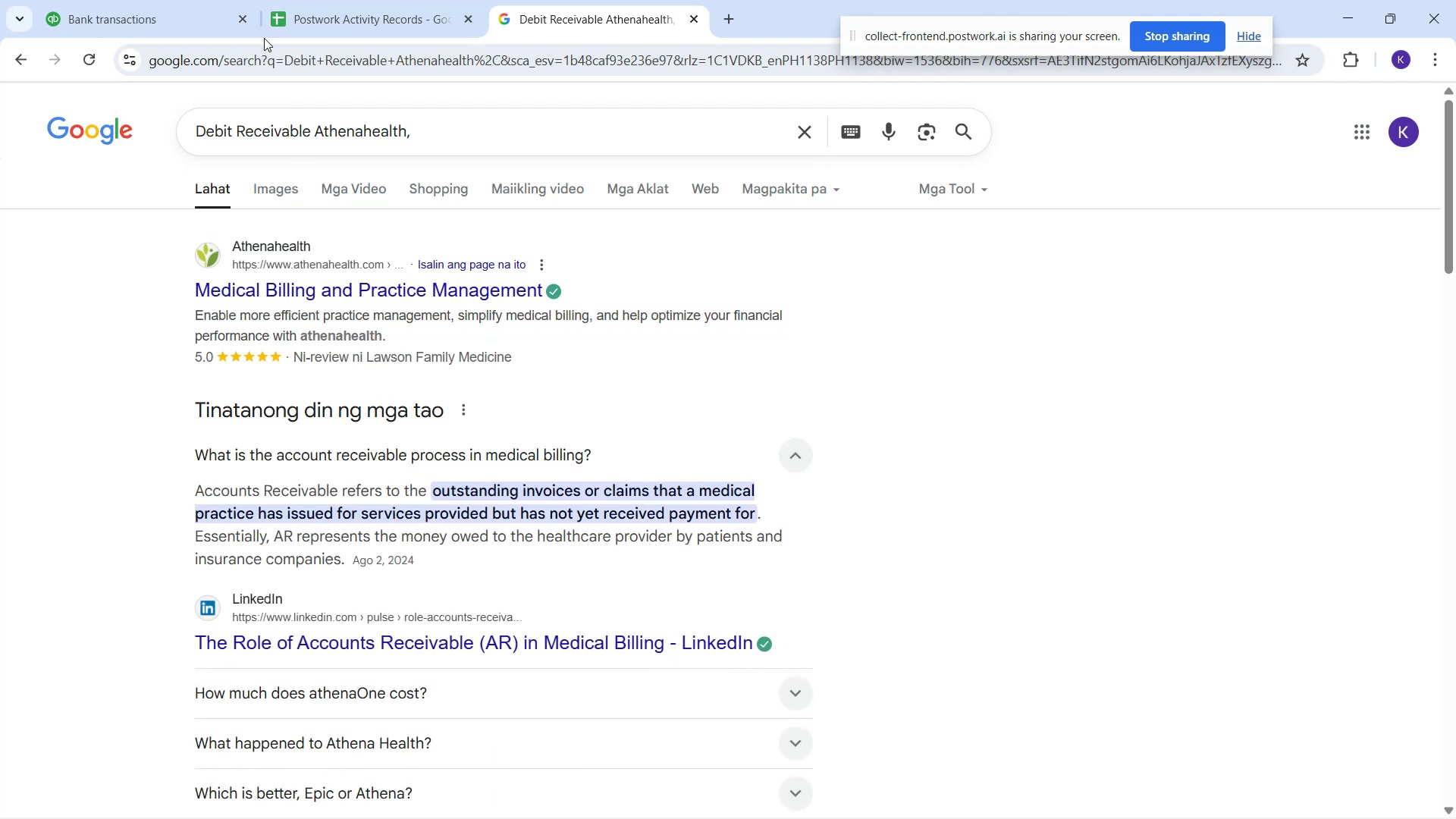 
wait(7.62)
 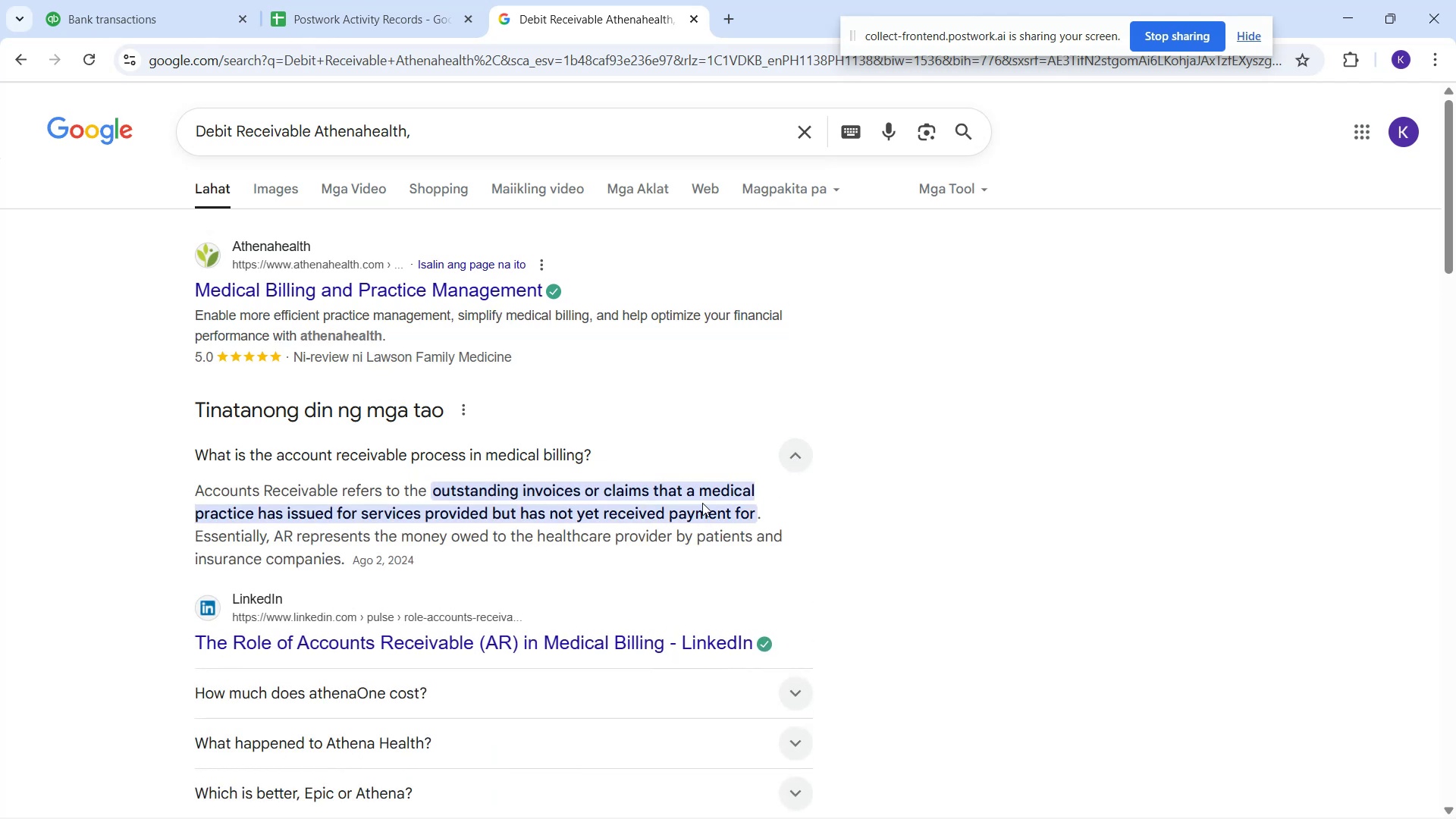 
left_click([188, 11])
 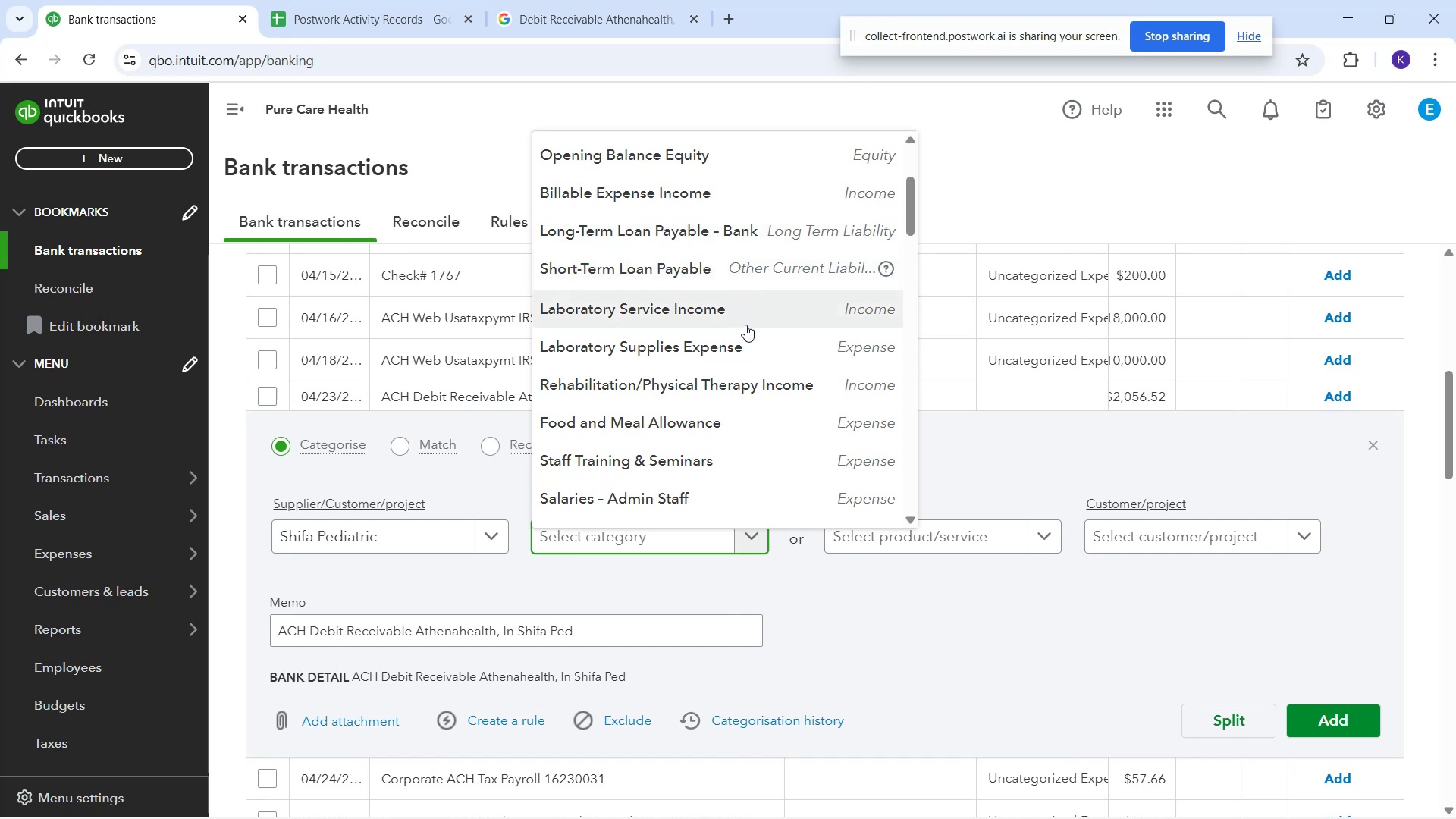 
wait(5.43)
 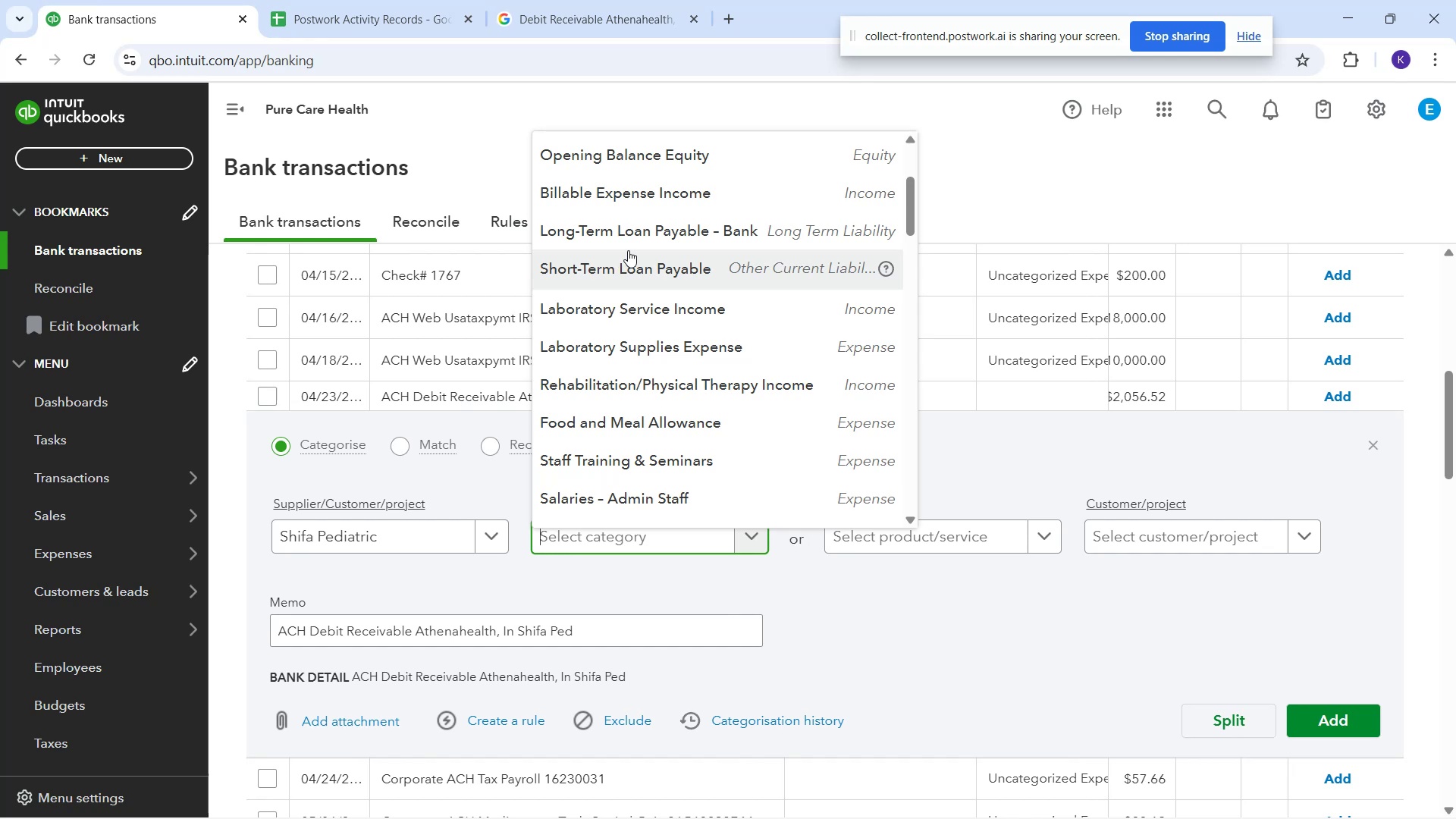 
scroll: coordinate [752, 329], scroll_direction: down, amount: 2.0
 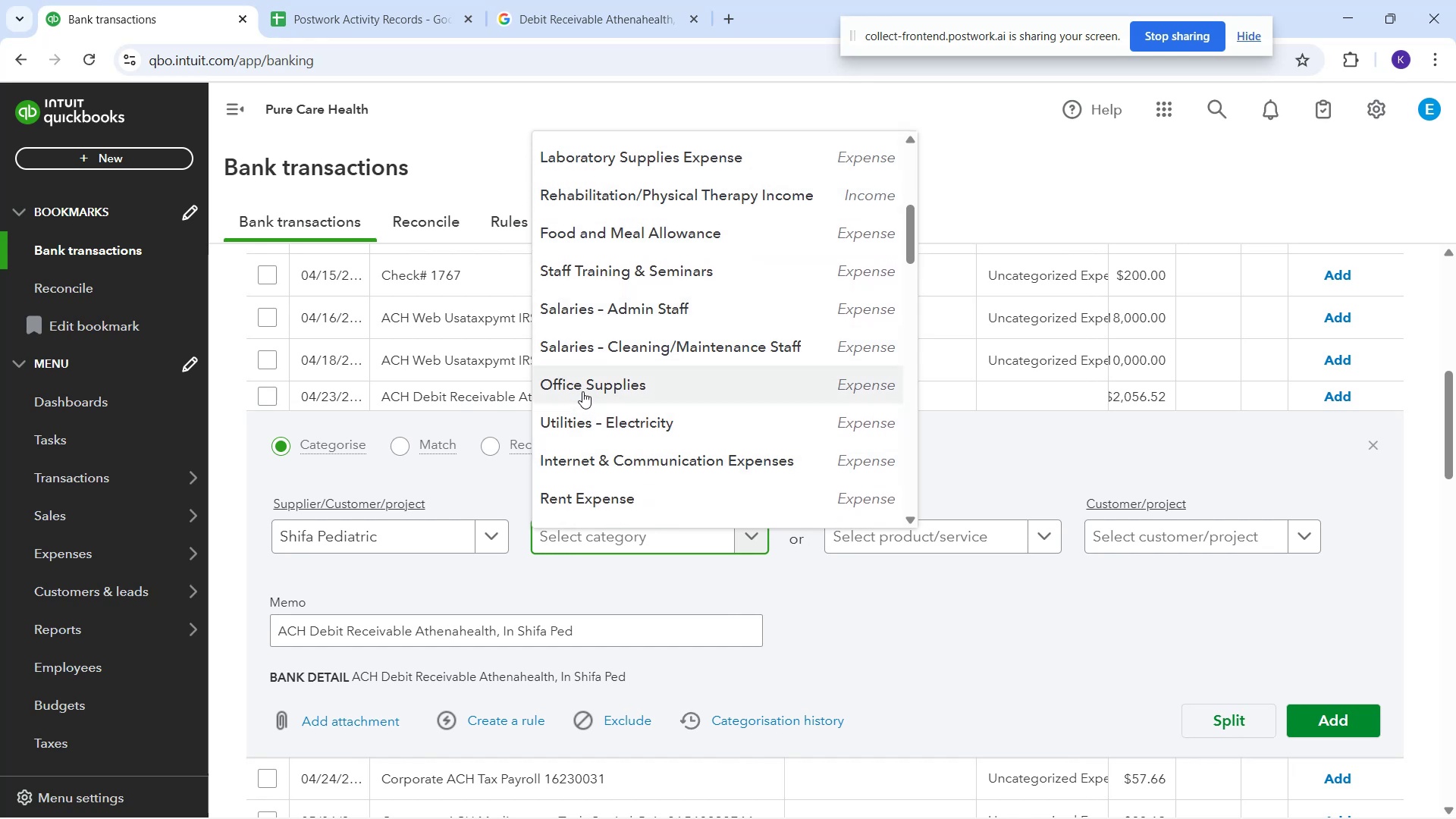 
wait(5.16)
 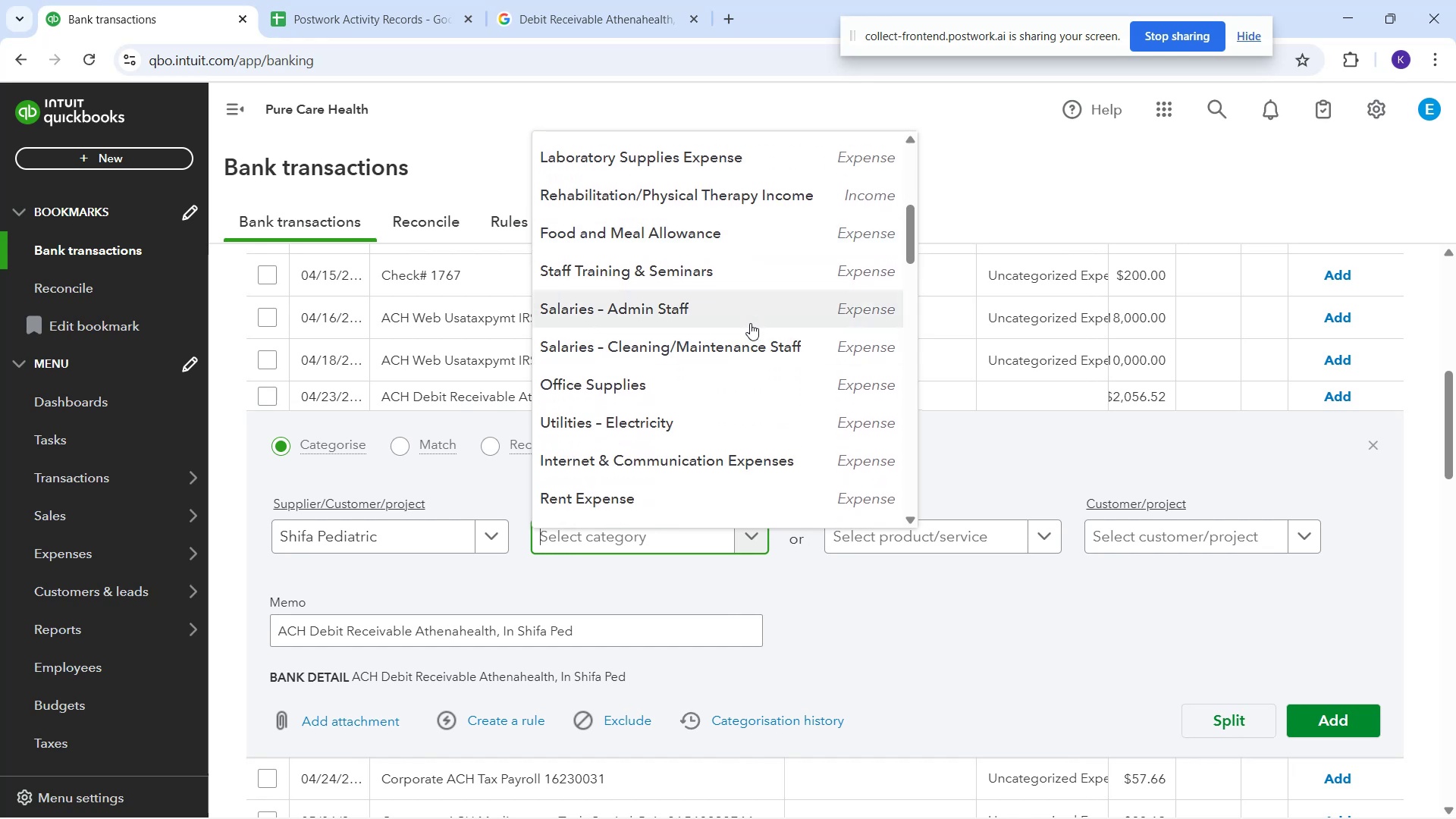 
scroll: coordinate [619, 452], scroll_direction: down, amount: 2.0
 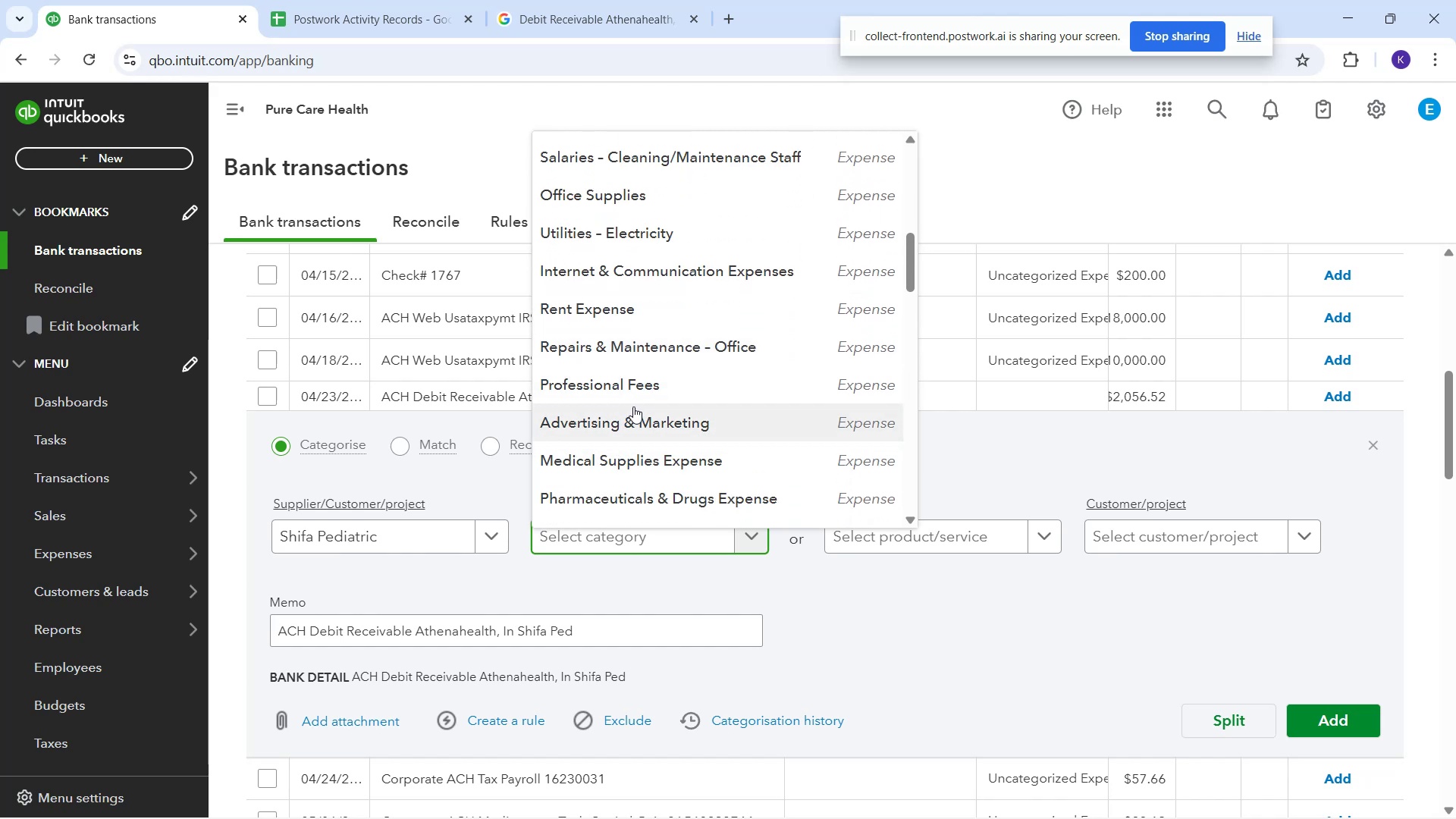 
wait(9.88)
 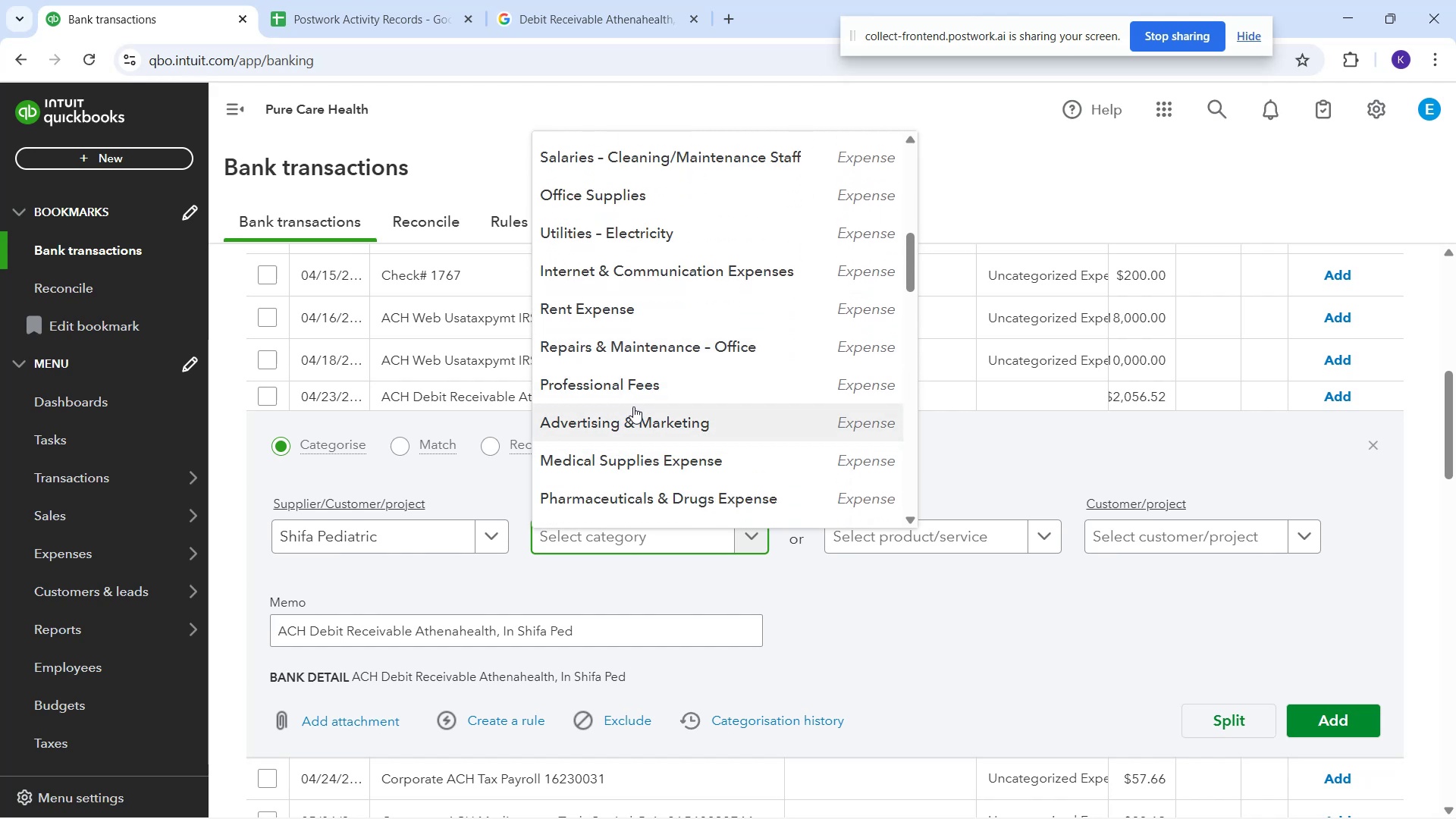 
left_click([686, 463])
 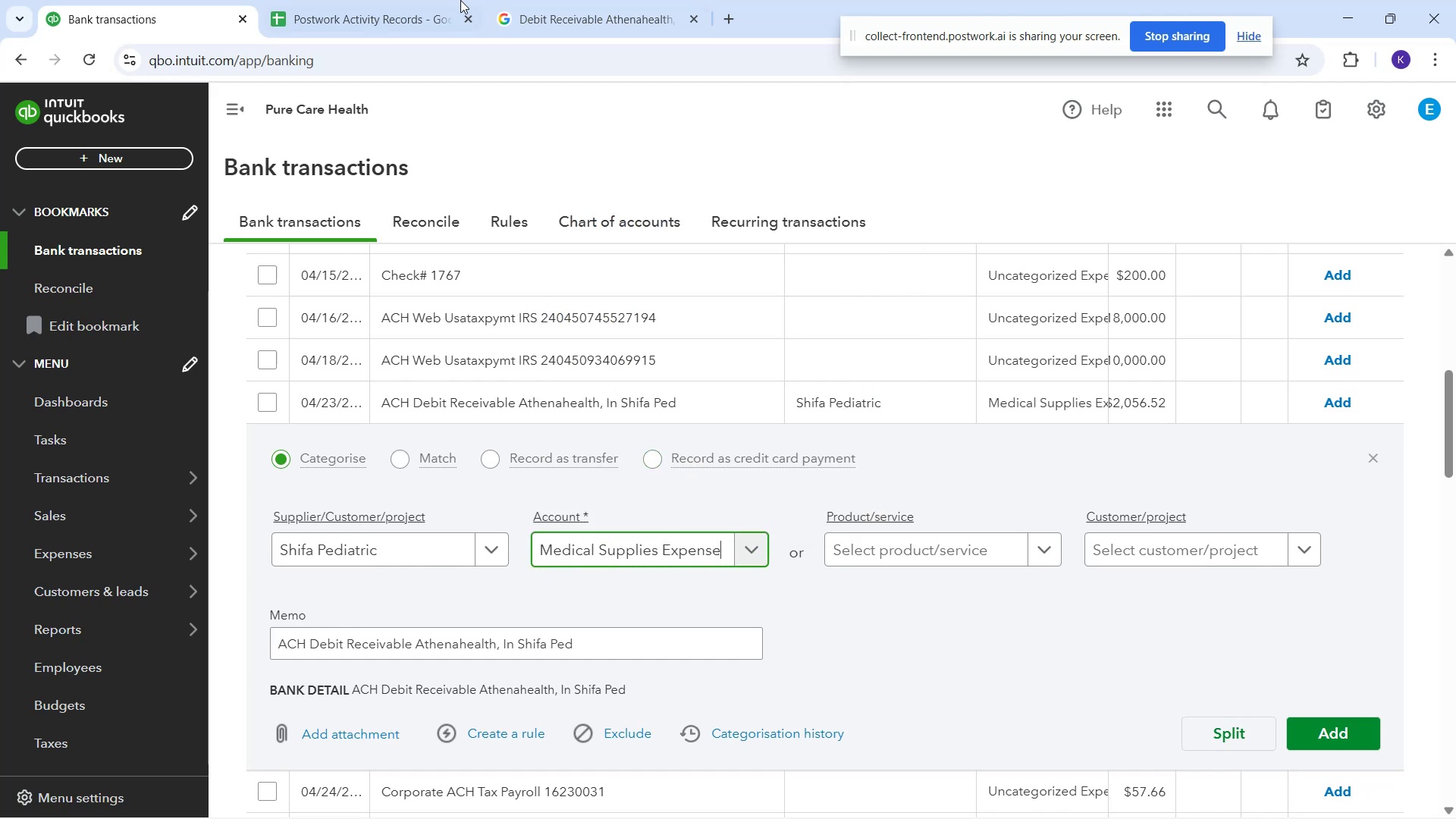 
left_click([549, 0])
 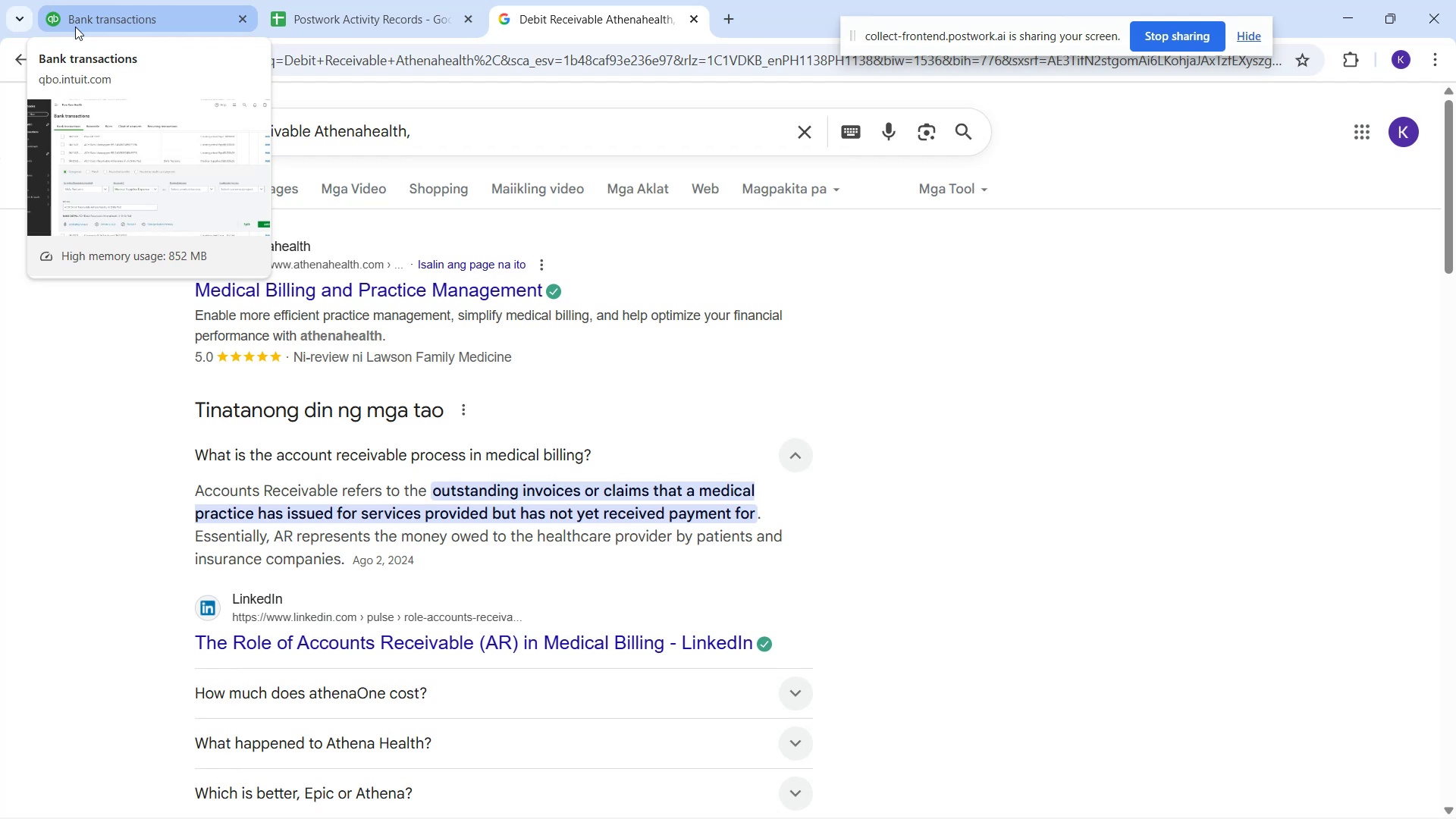 
wait(20.34)
 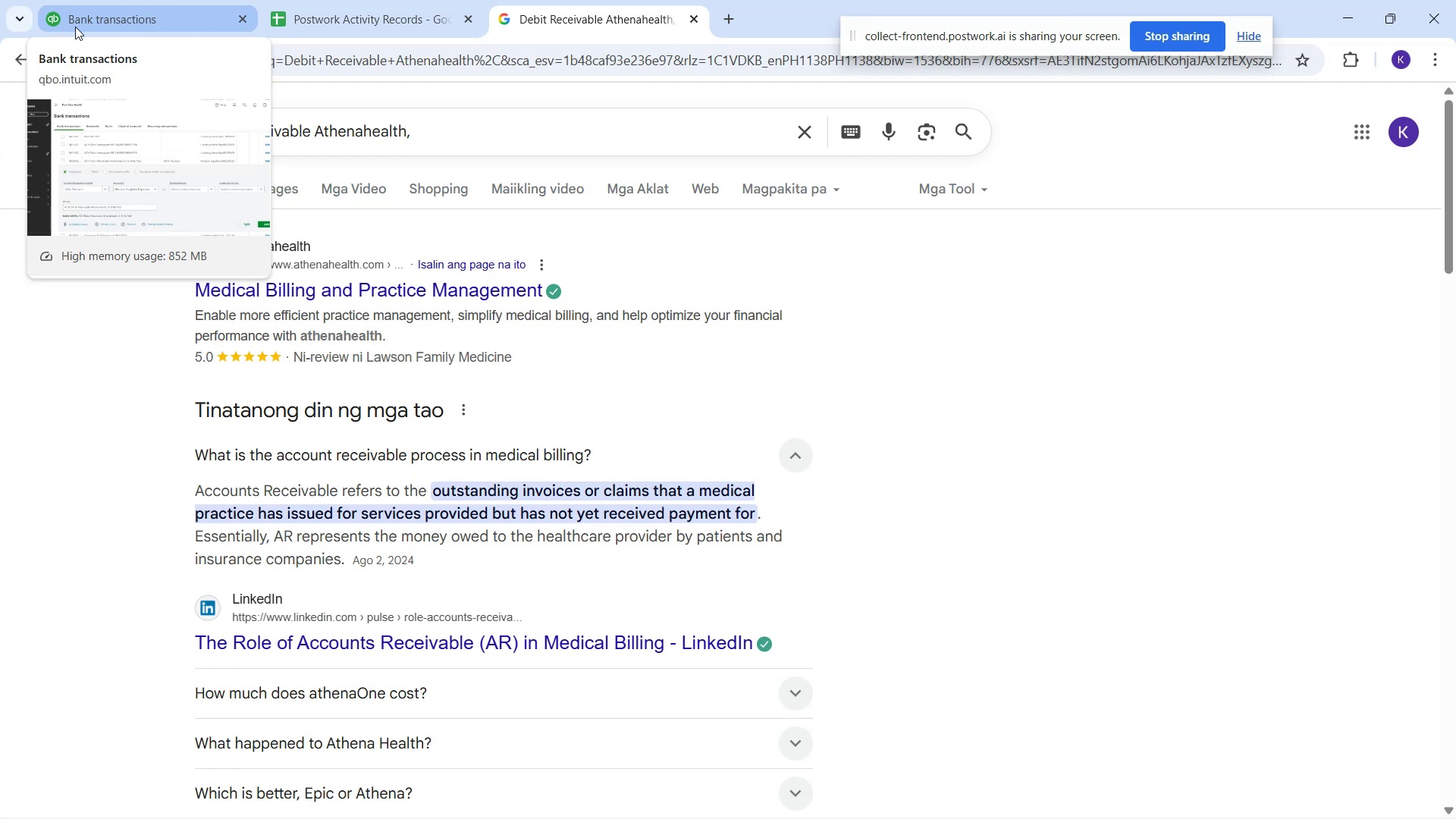 
left_click([741, 550])
 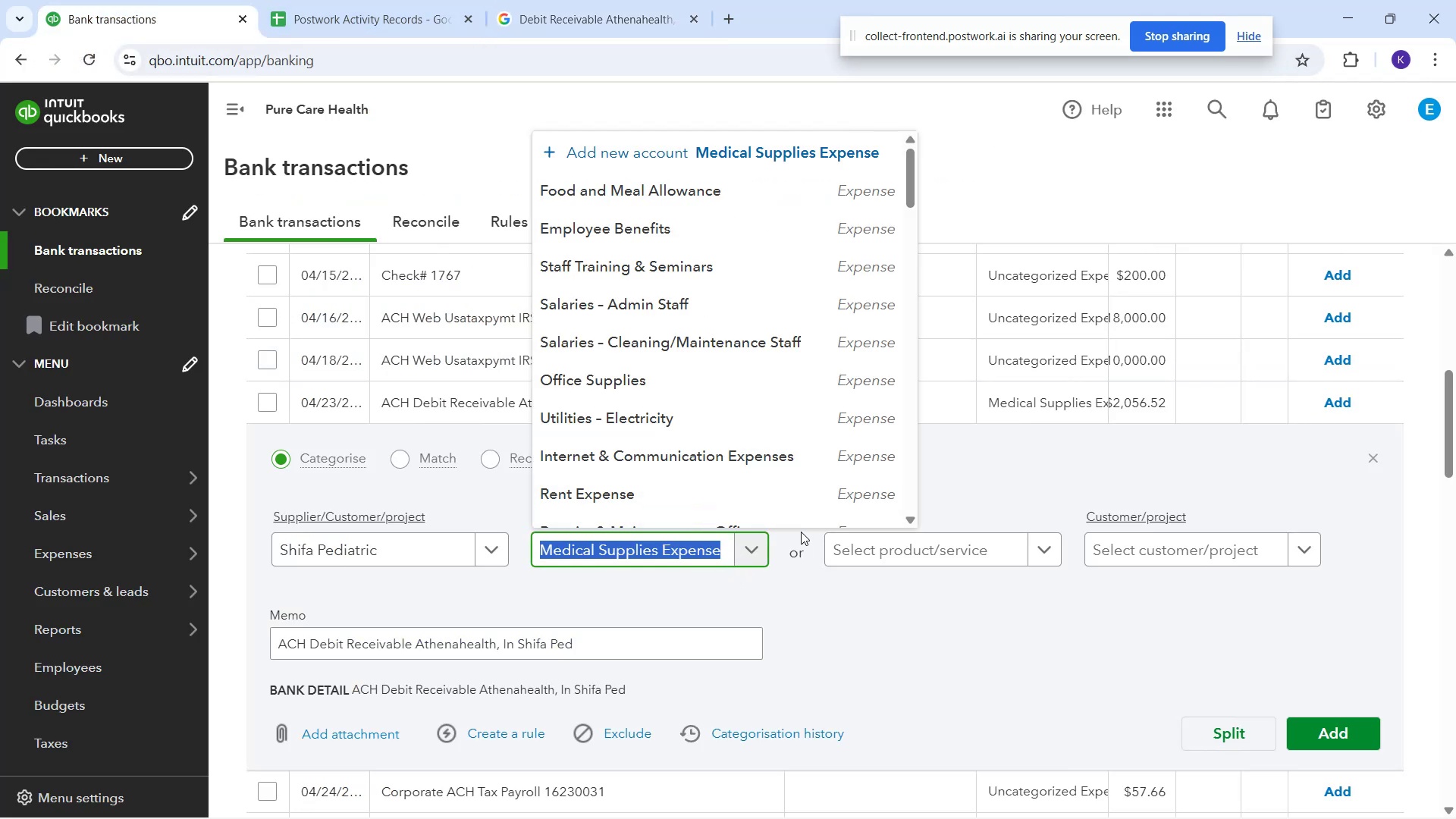 
scroll: coordinate [743, 427], scroll_direction: down, amount: 2.0
 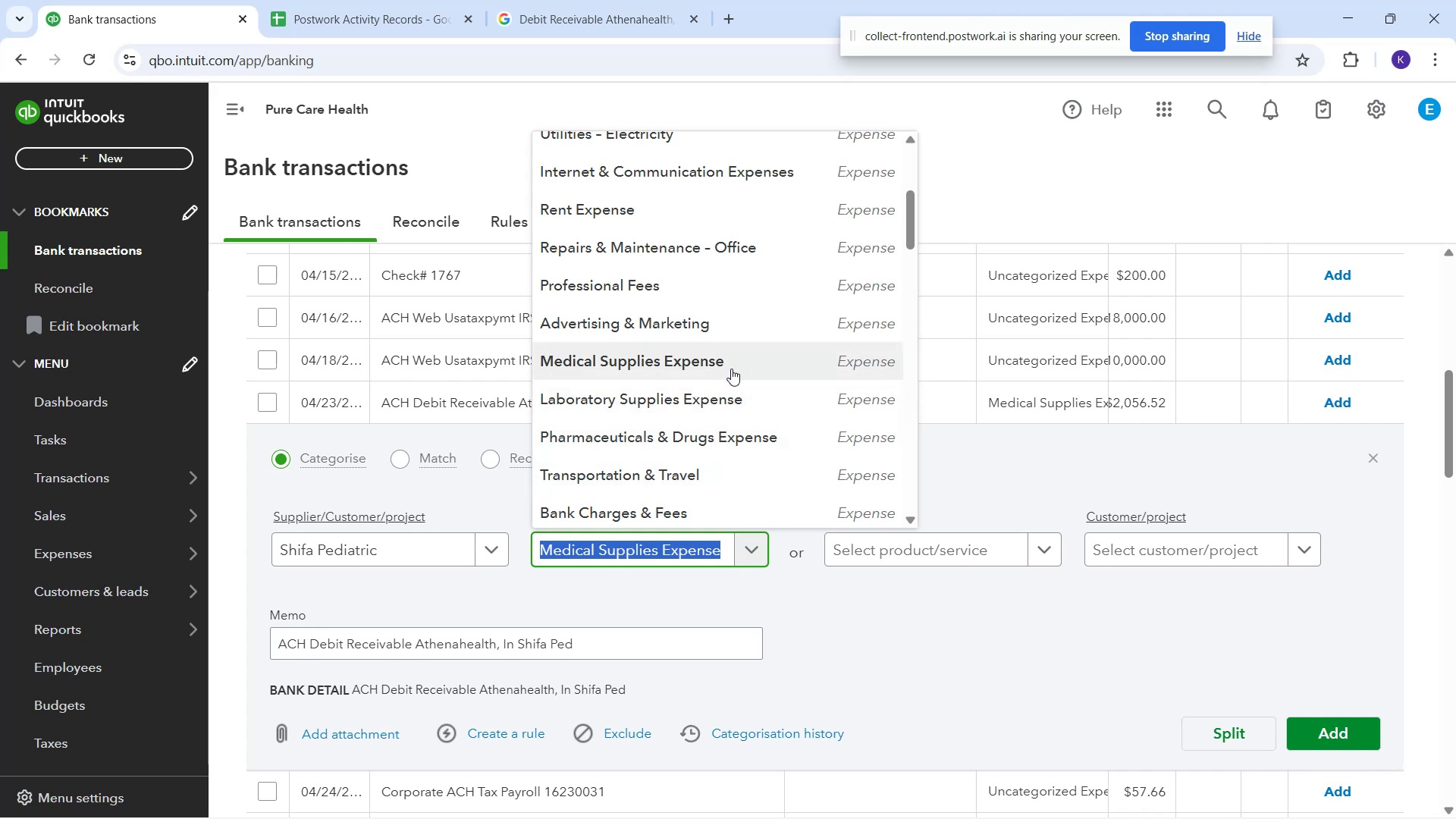 
wait(18.82)
 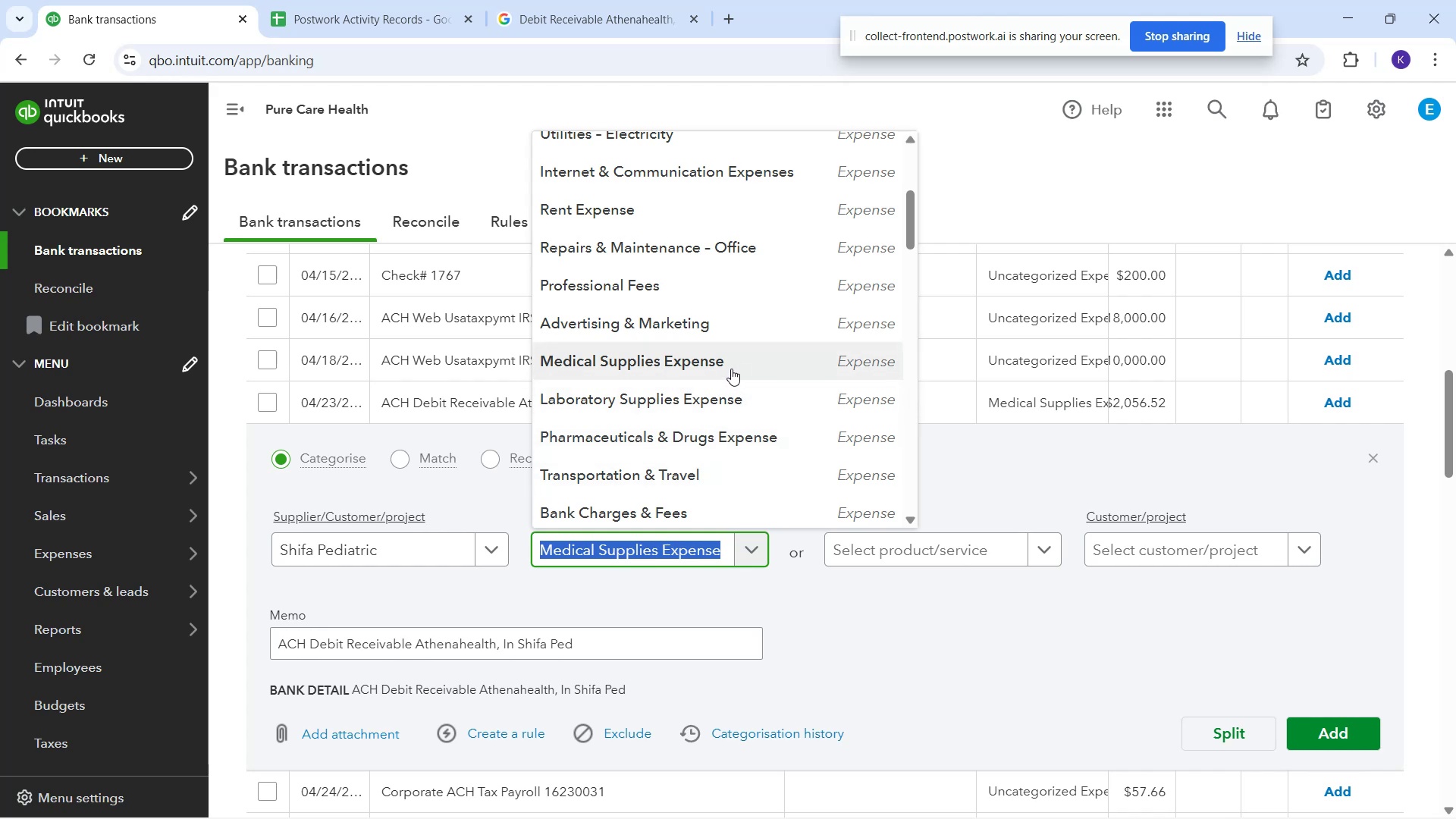 
mouse_move([596, 20])
 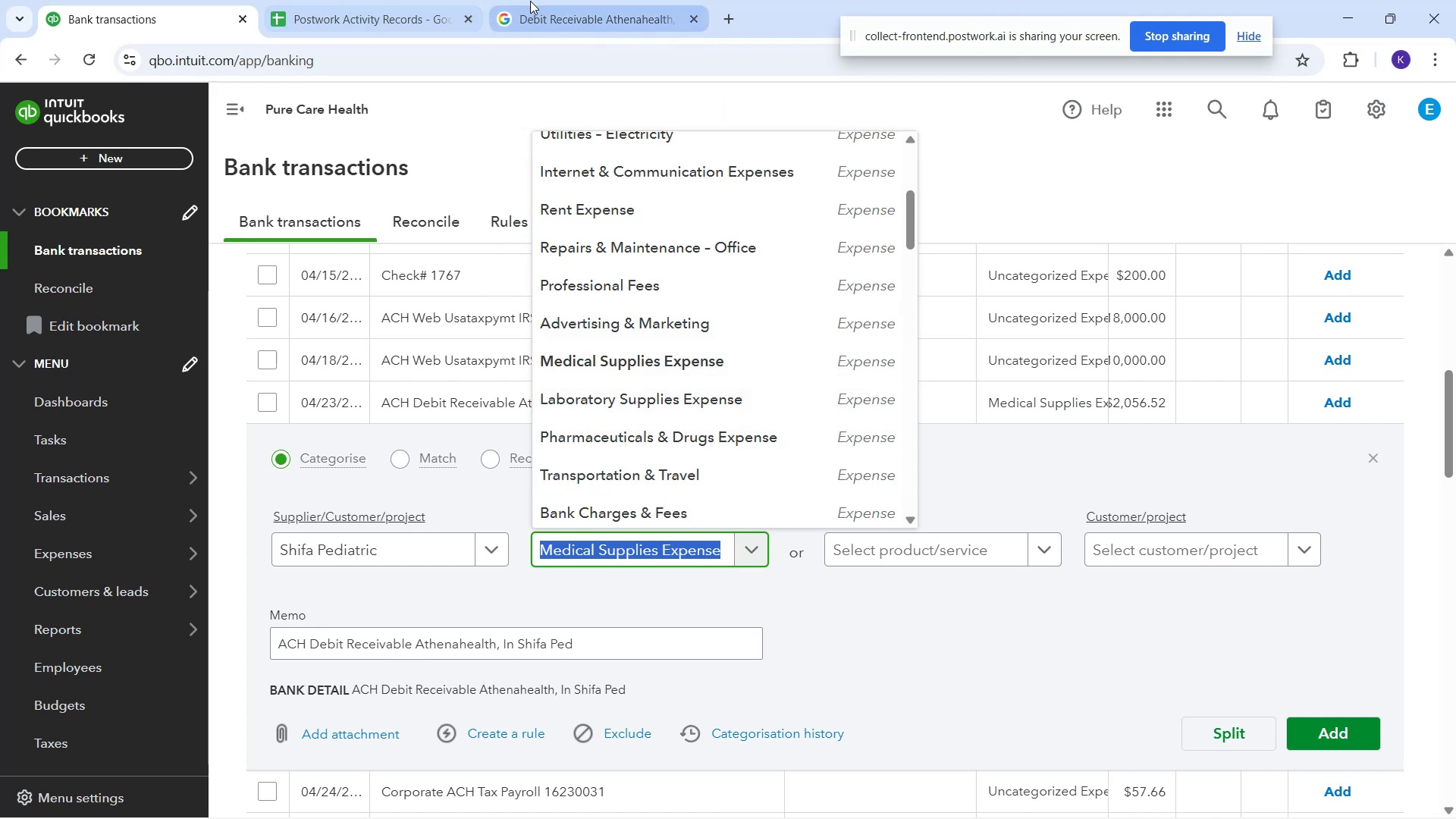 
wait(13.26)
 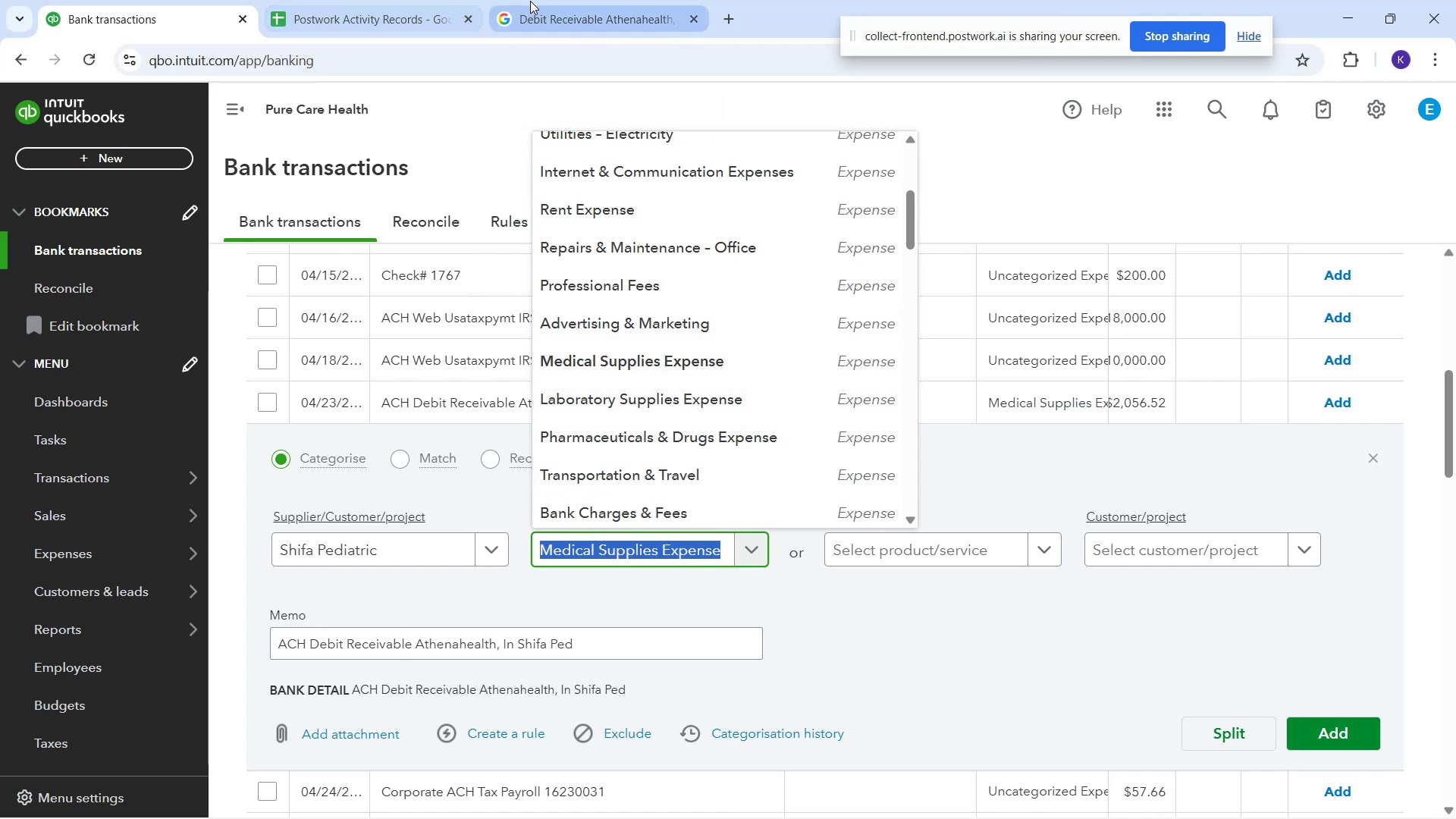 
left_click([221, 17])
 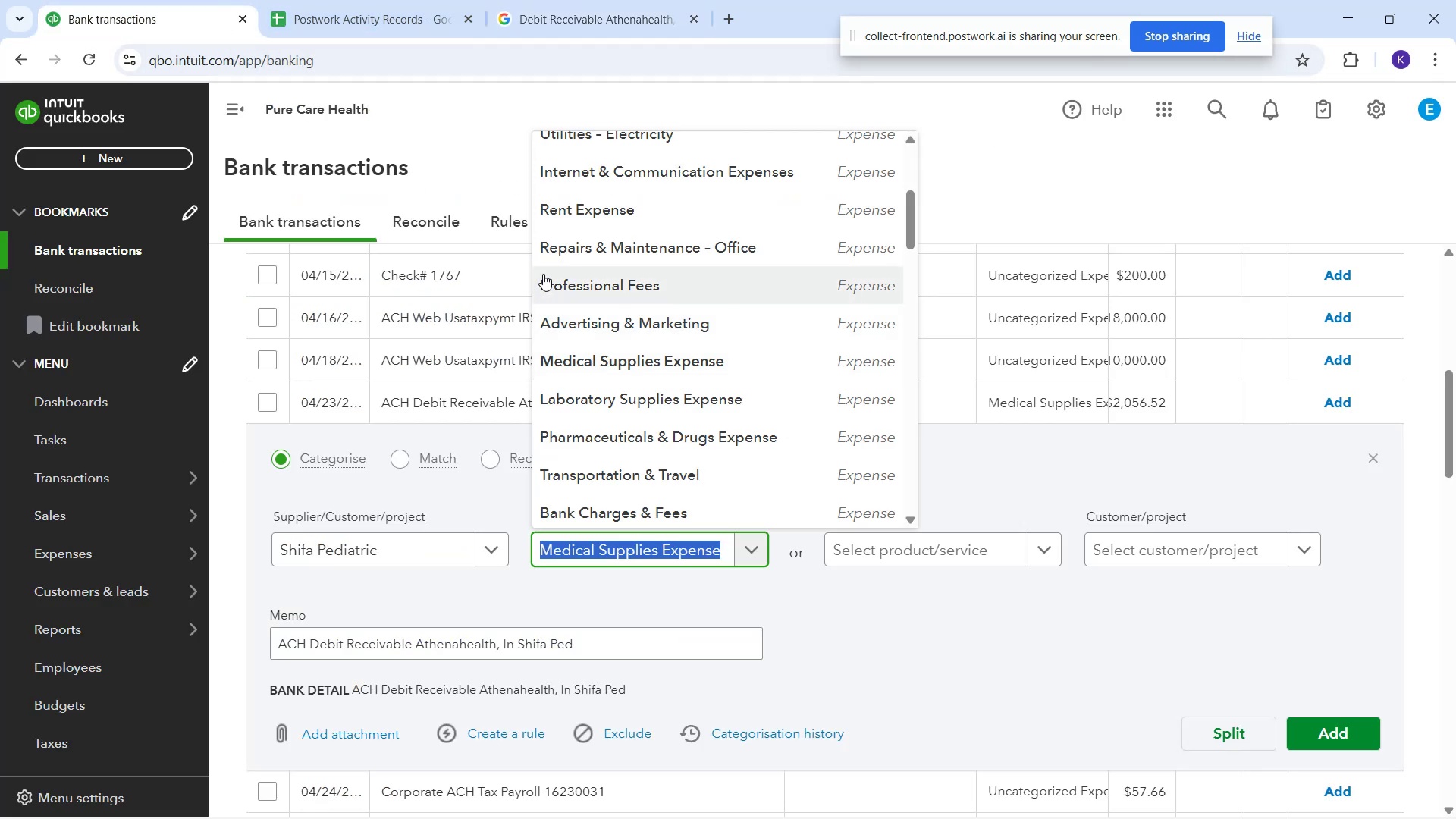 
left_click([631, 11])
 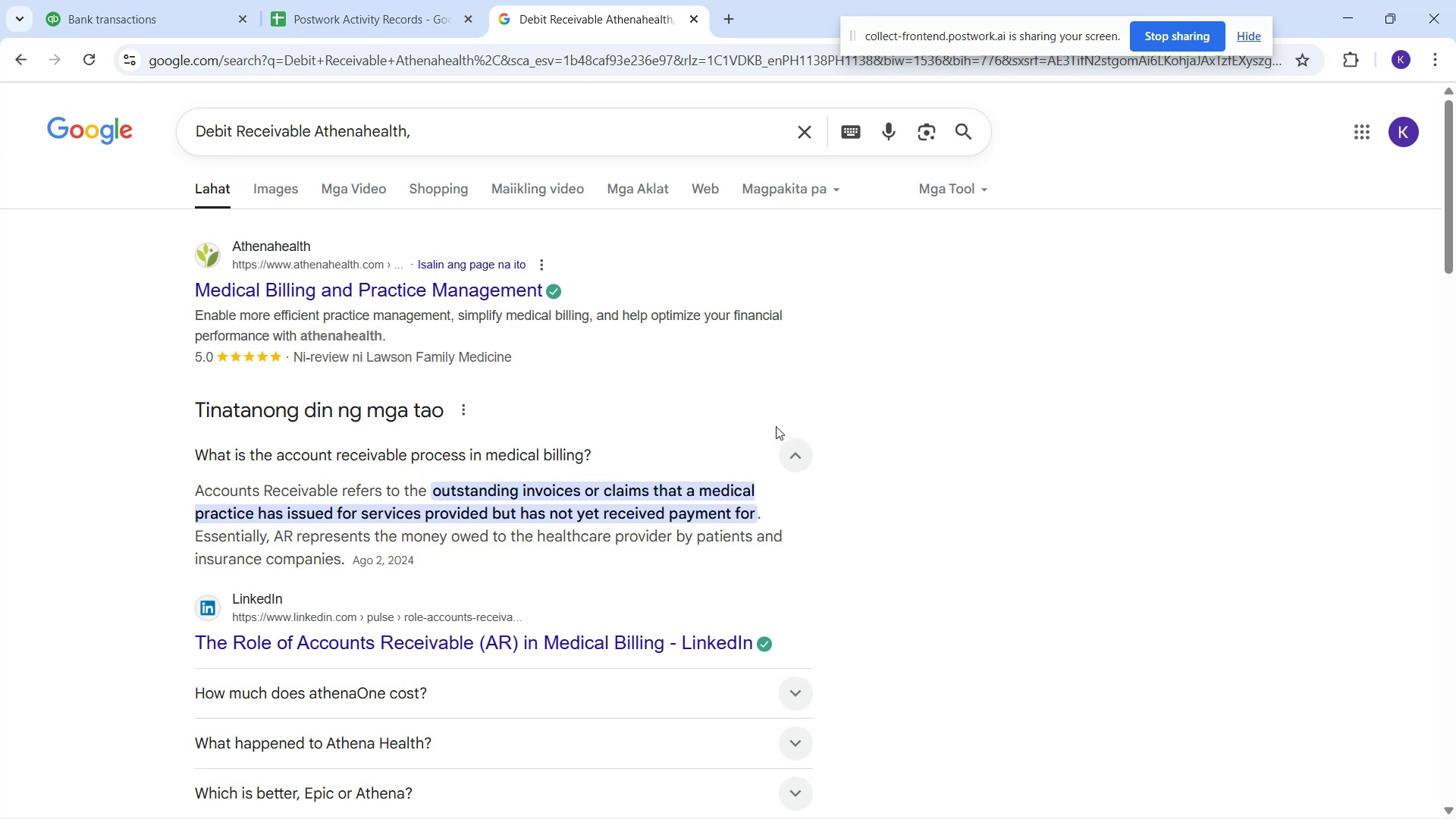 
wait(17.58)
 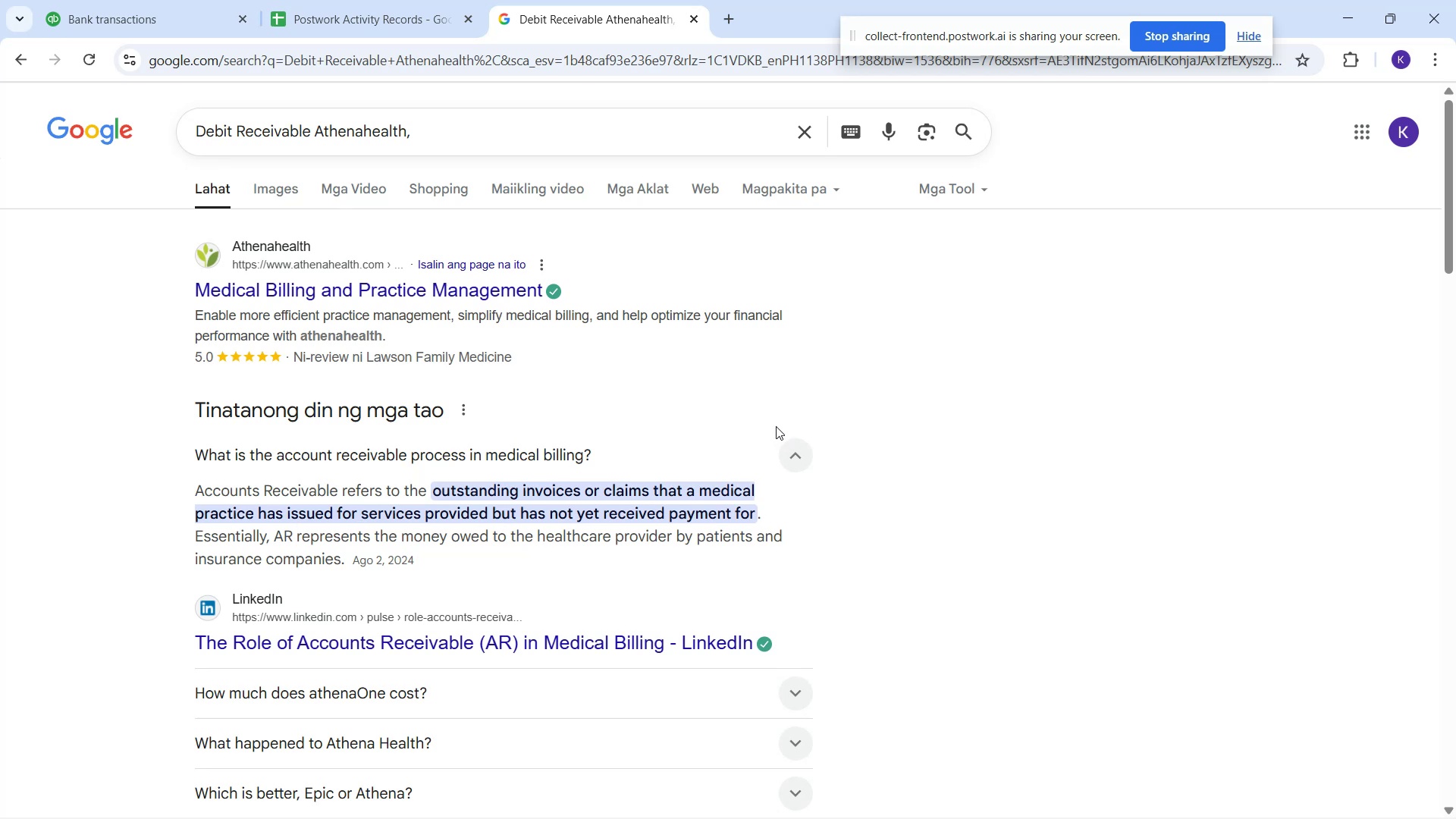 
scroll: coordinate [650, 596], scroll_direction: down, amount: 1.0
 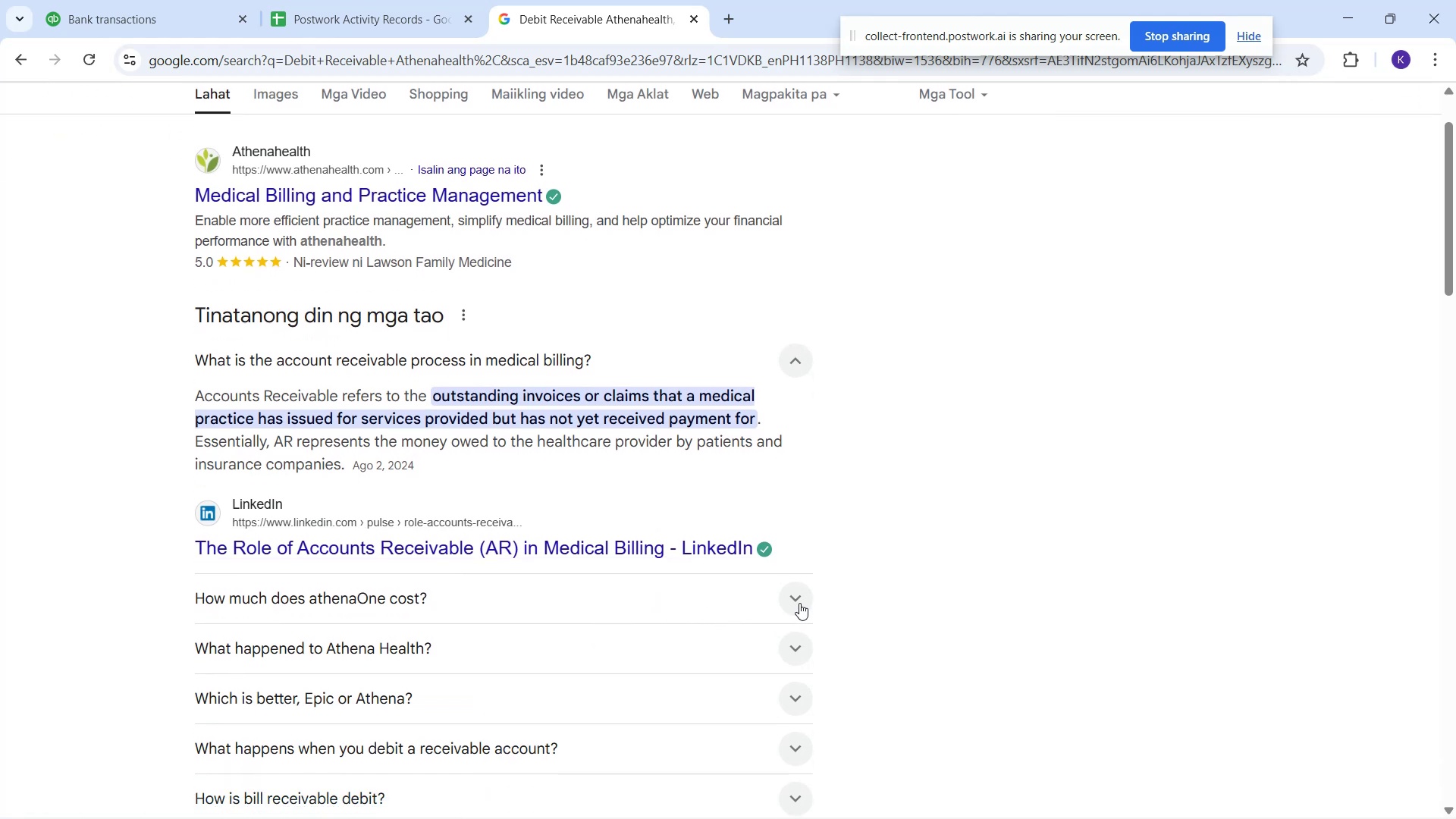 
left_click([795, 597])
 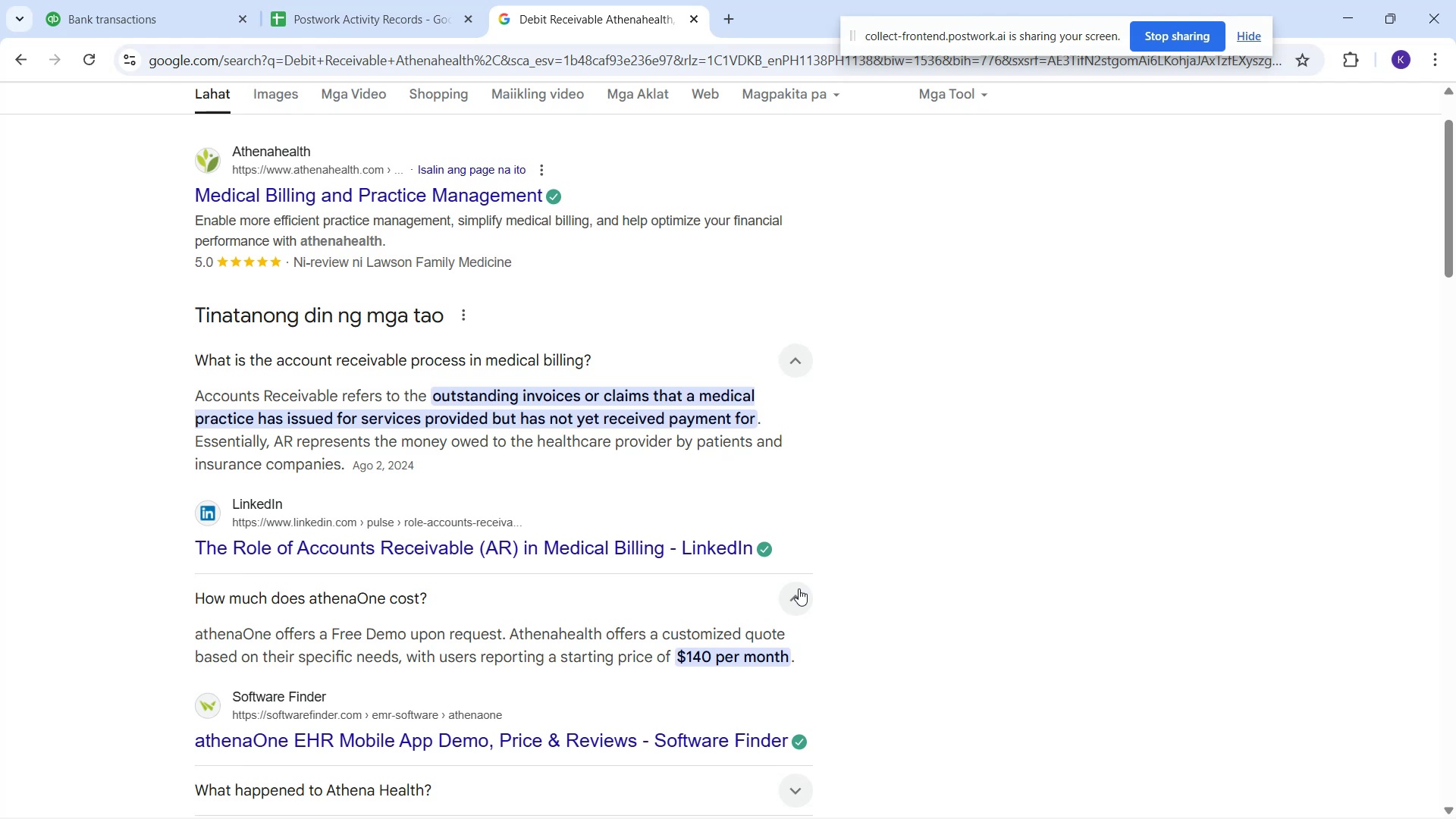 
scroll: coordinate [917, 469], scroll_direction: down, amount: 3.0
 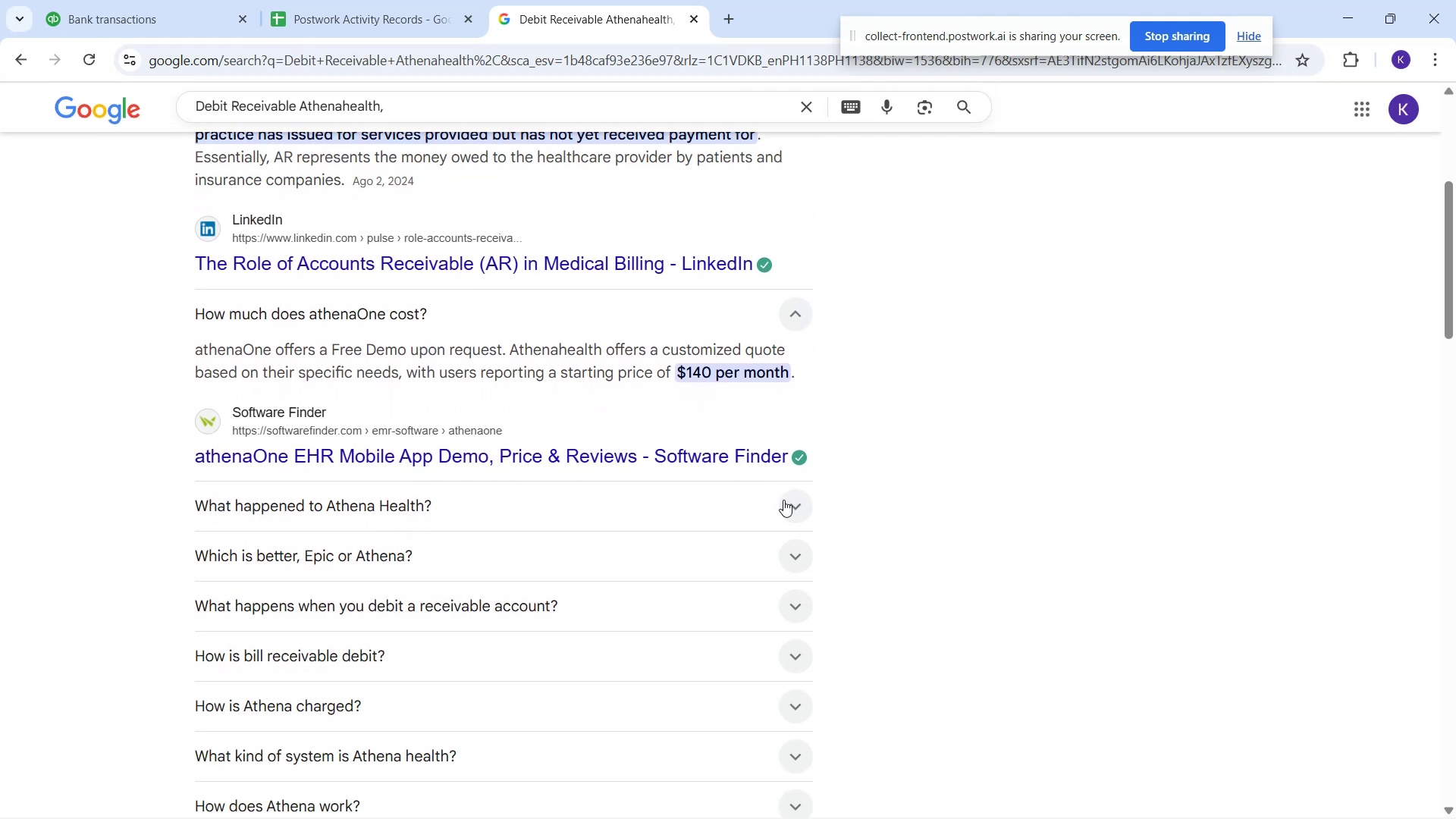 
left_click([792, 508])
 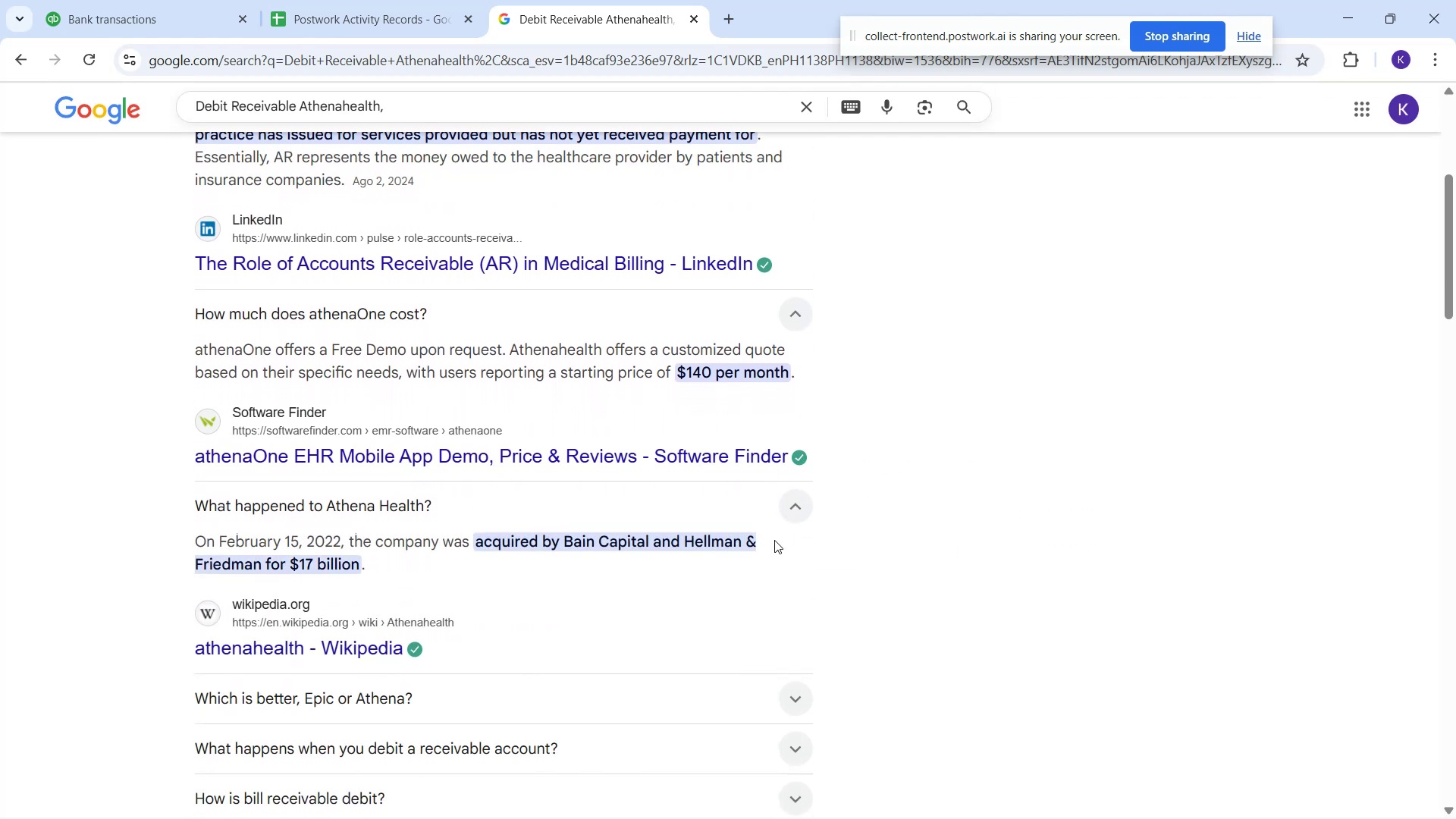 
scroll: coordinate [792, 544], scroll_direction: down, amount: 2.0
 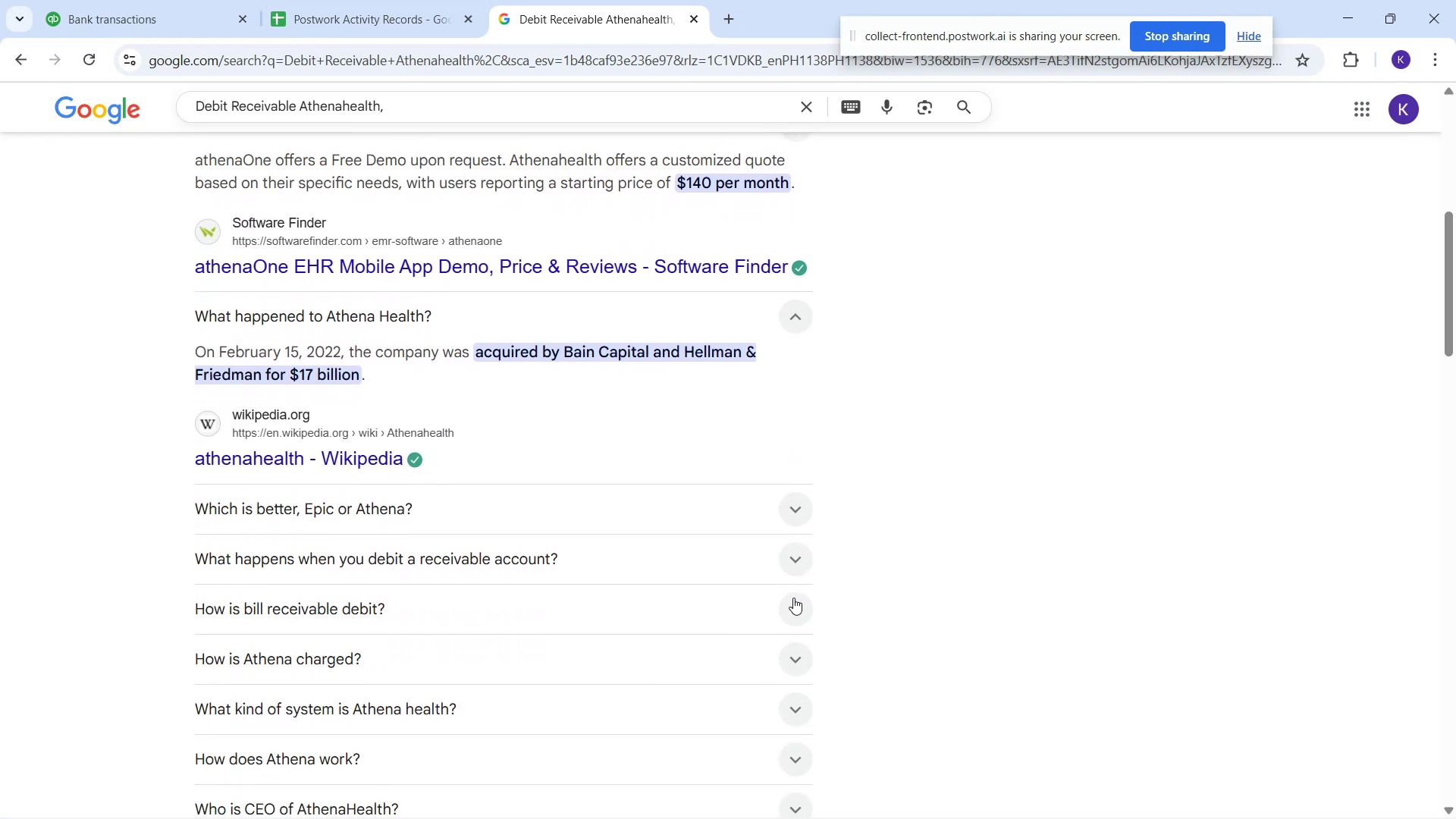 
mouse_move([784, 592])
 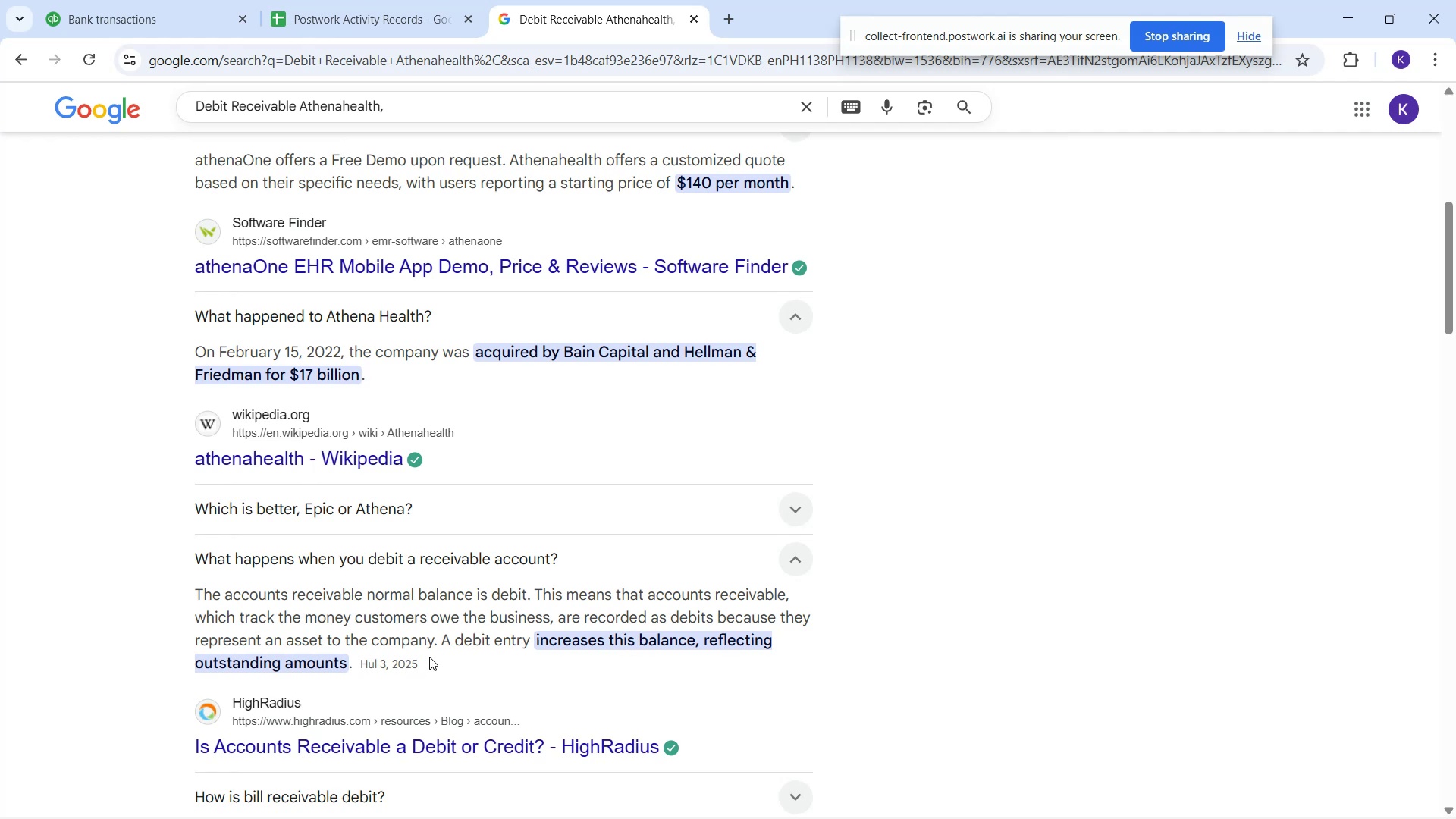 
wait(9.97)
 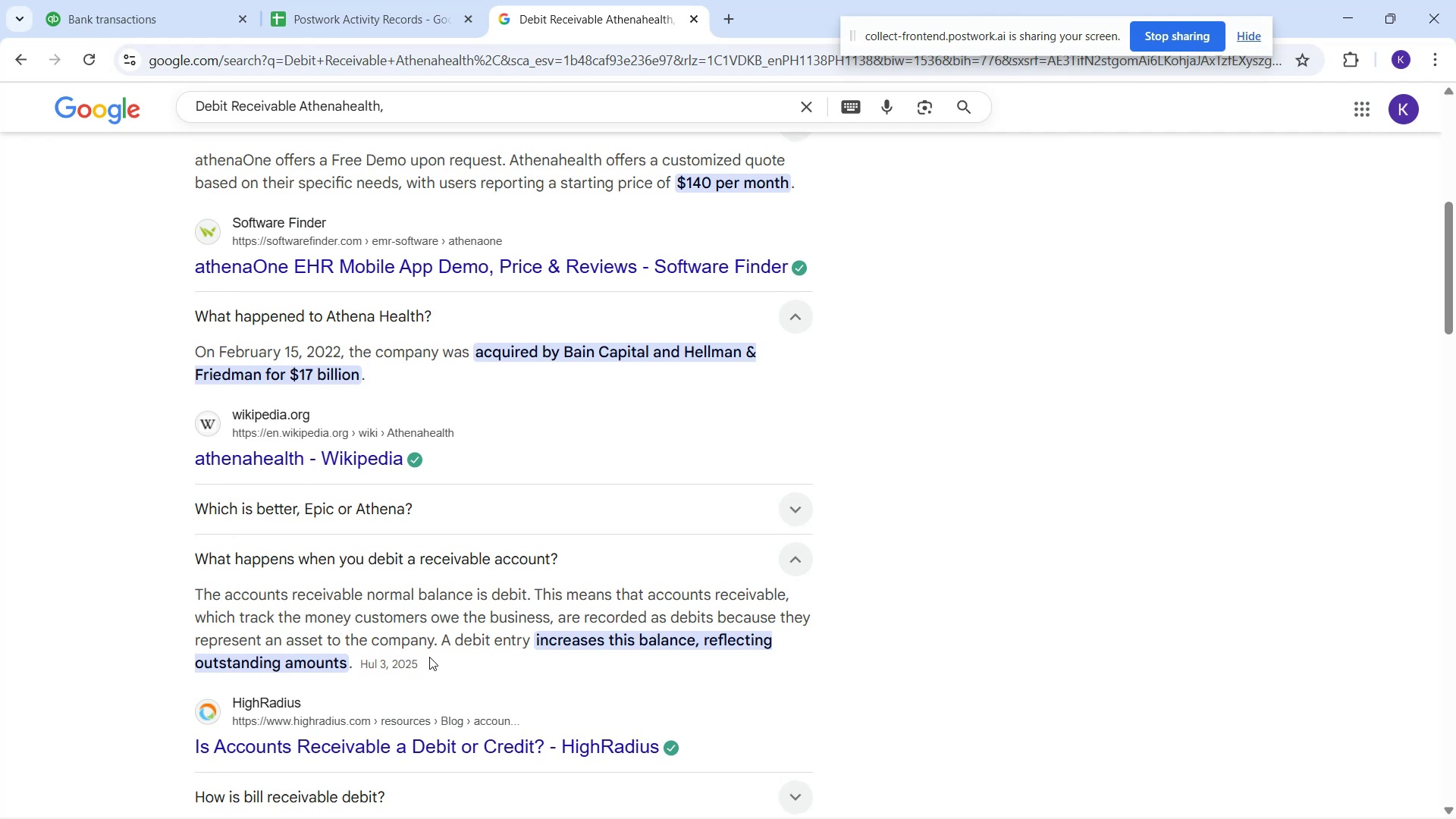 
scroll: coordinate [722, 579], scroll_direction: down, amount: 6.0
 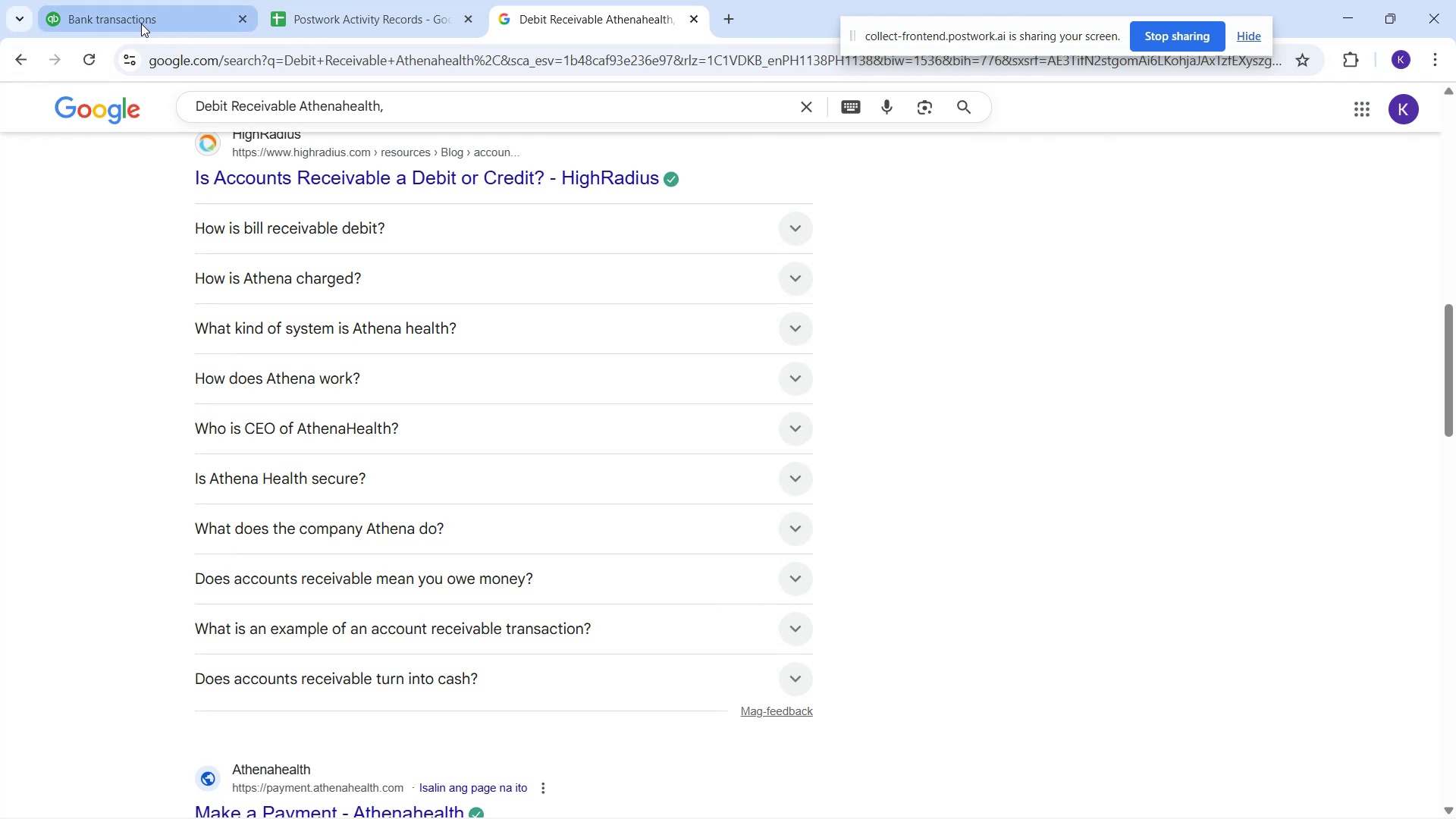 
wait(5.21)
 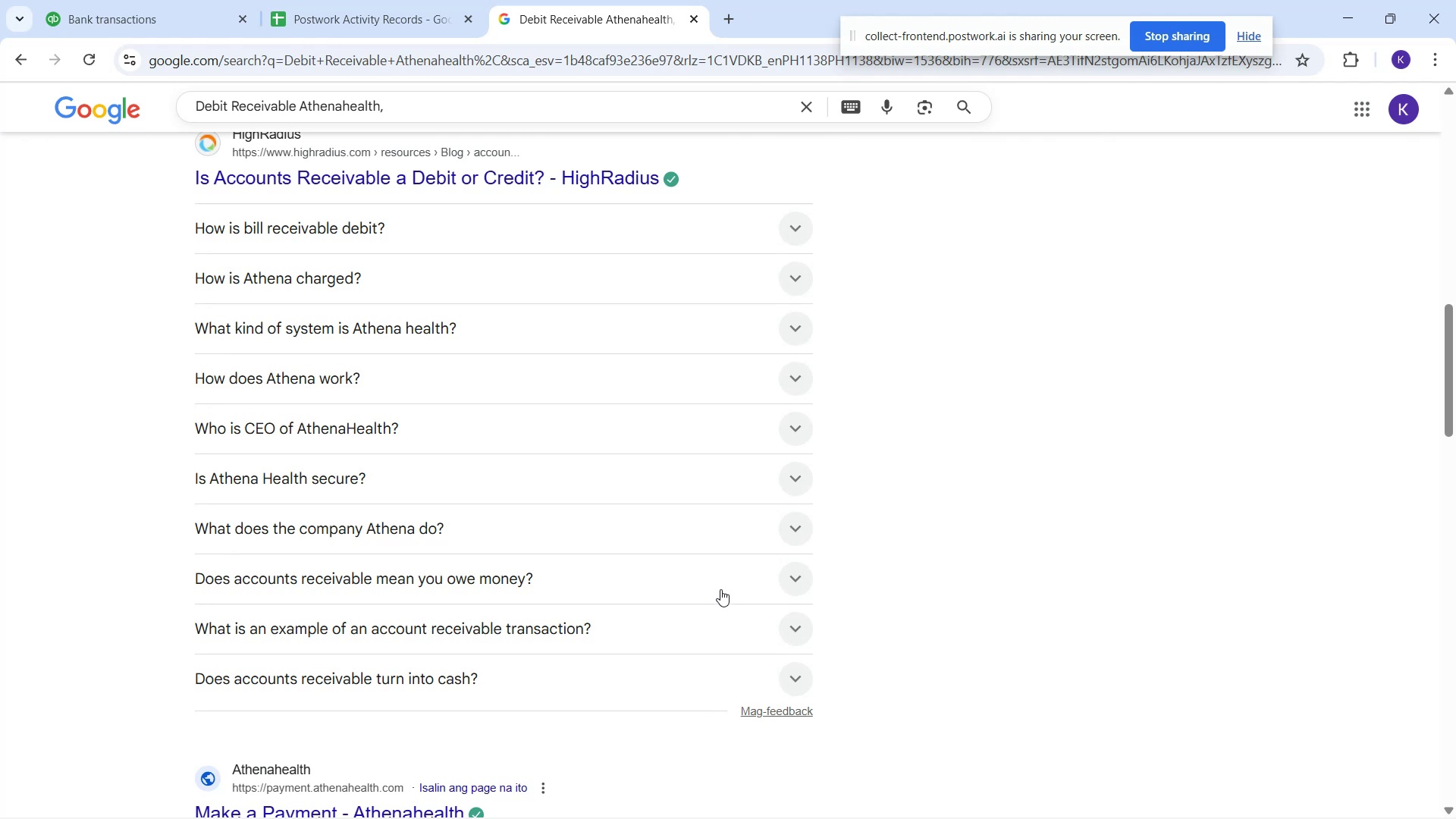 
left_click([139, 23])
 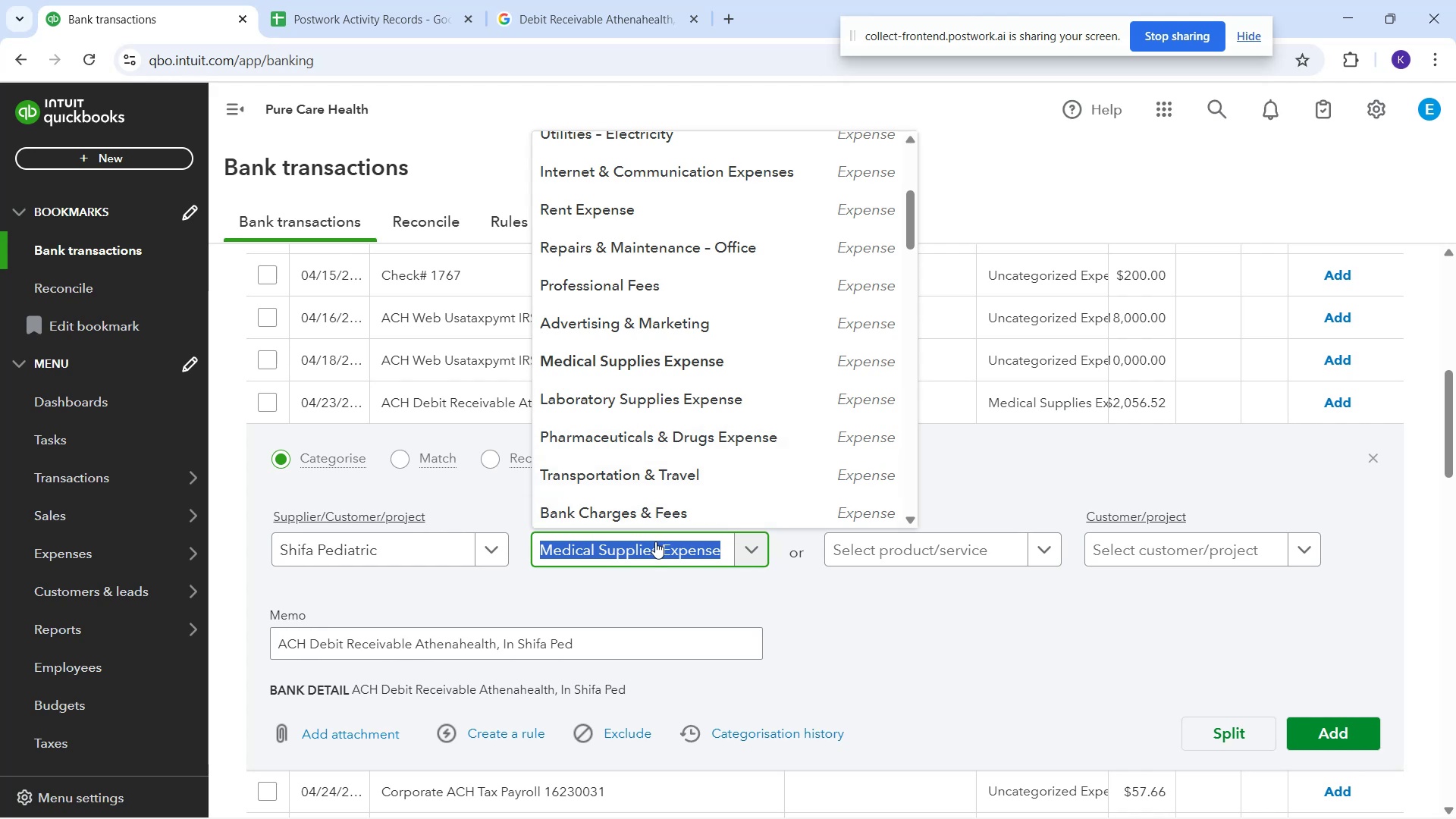 
wait(13.46)
 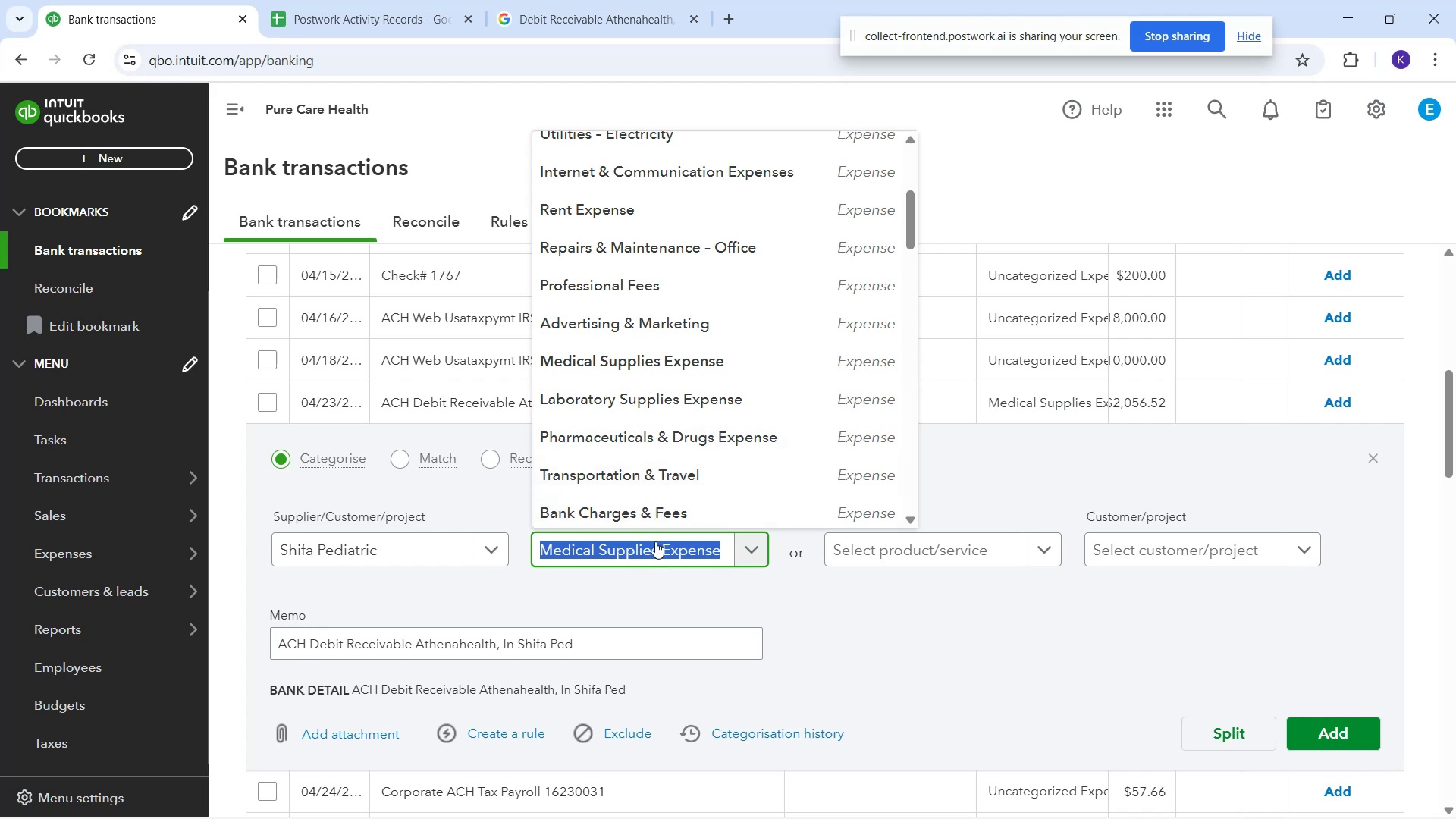 
scroll: coordinate [655, 262], scroll_direction: up, amount: 4.0
 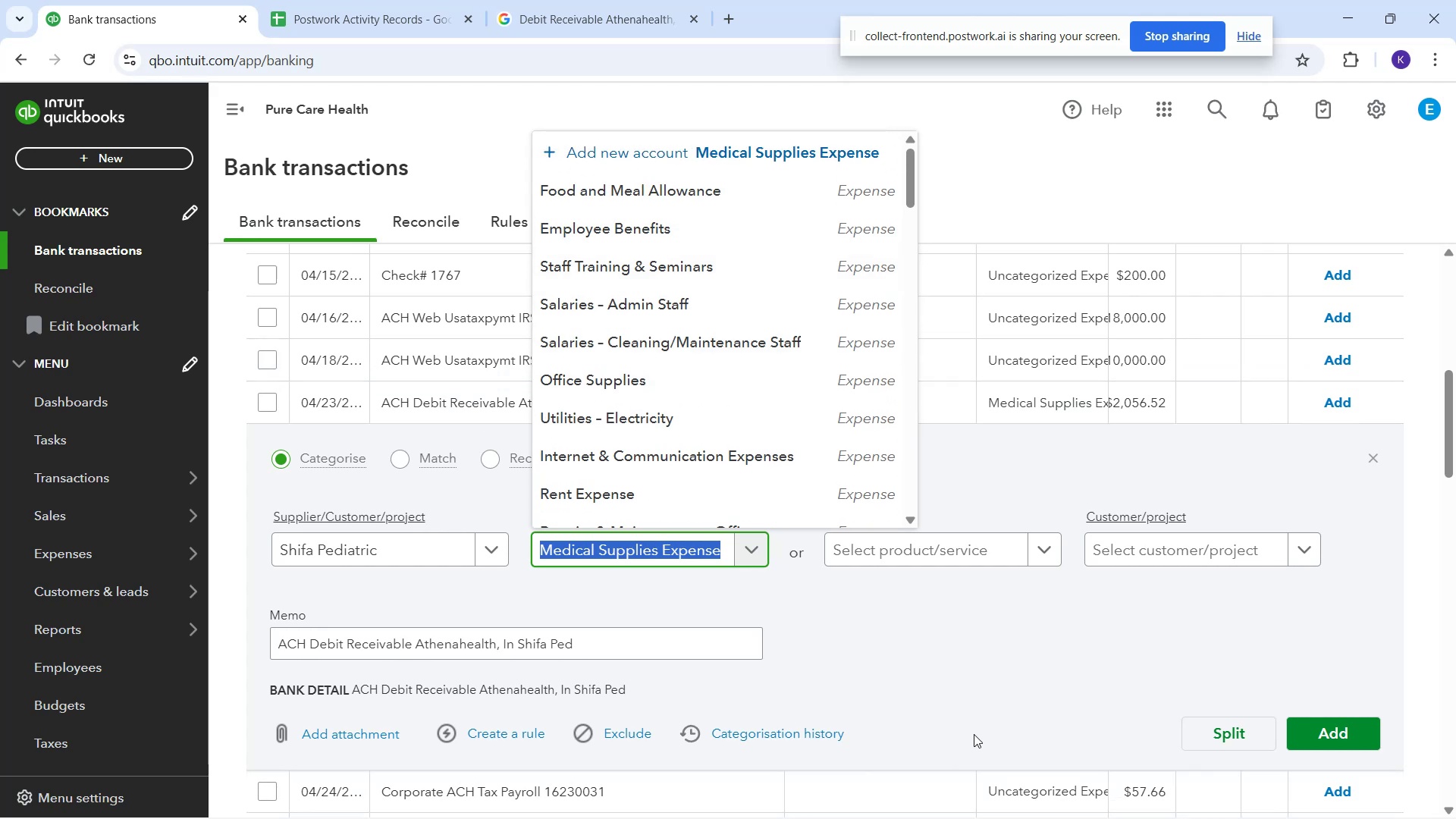 
scroll: coordinate [646, 364], scroll_direction: down, amount: 2.0
 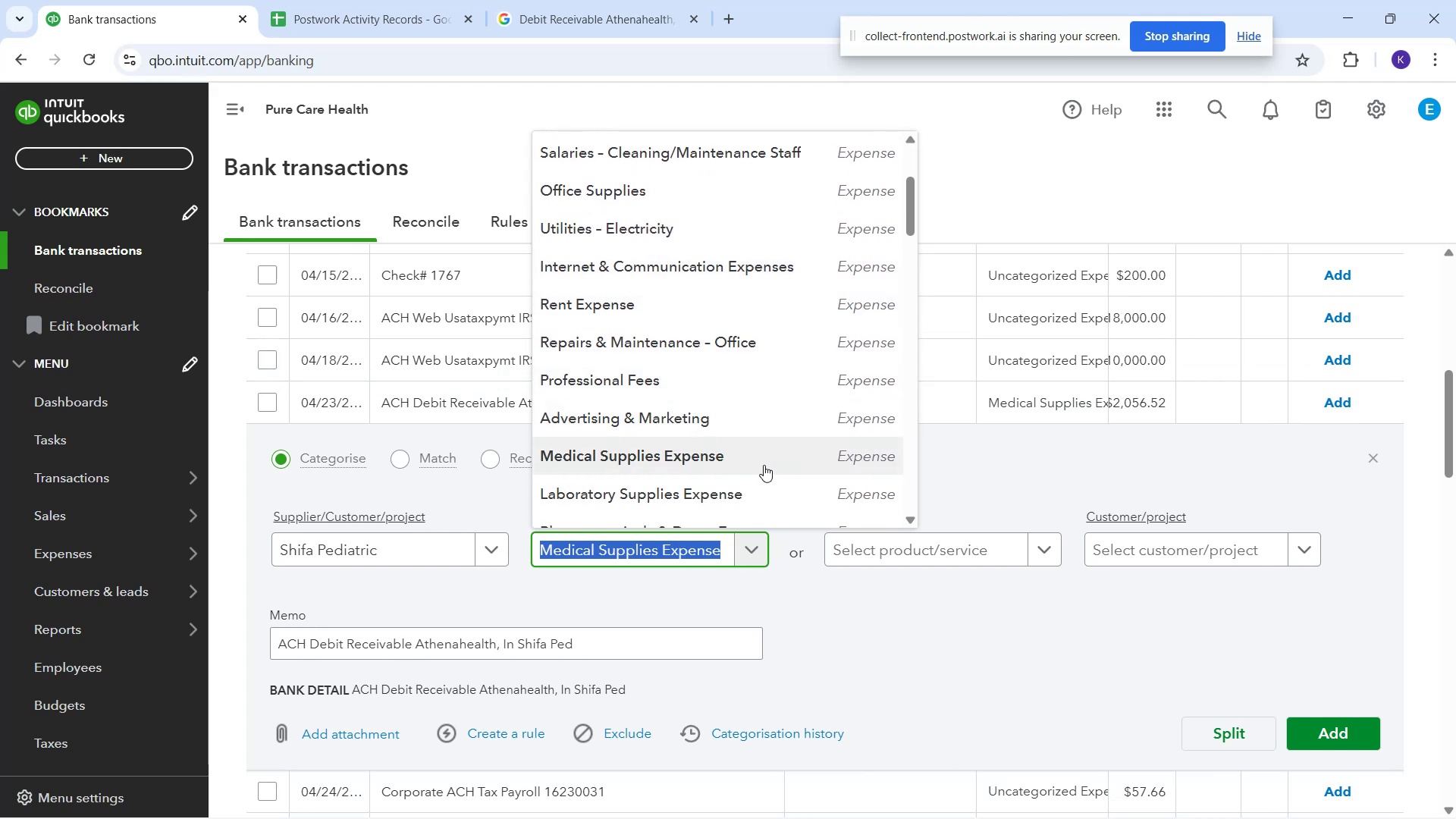 
wait(5.16)
 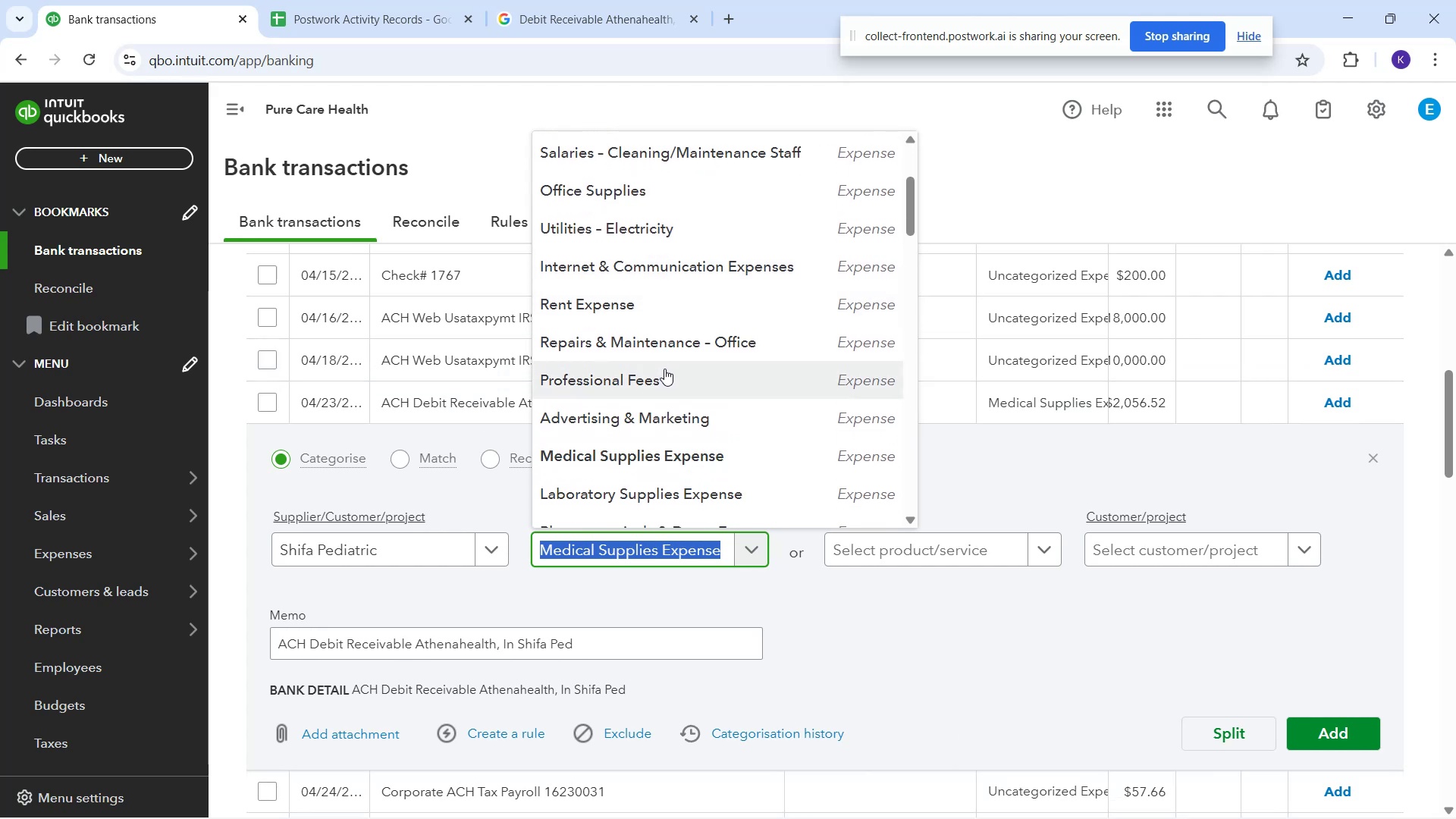 
scroll: coordinate [722, 392], scroll_direction: down, amount: 1.0
 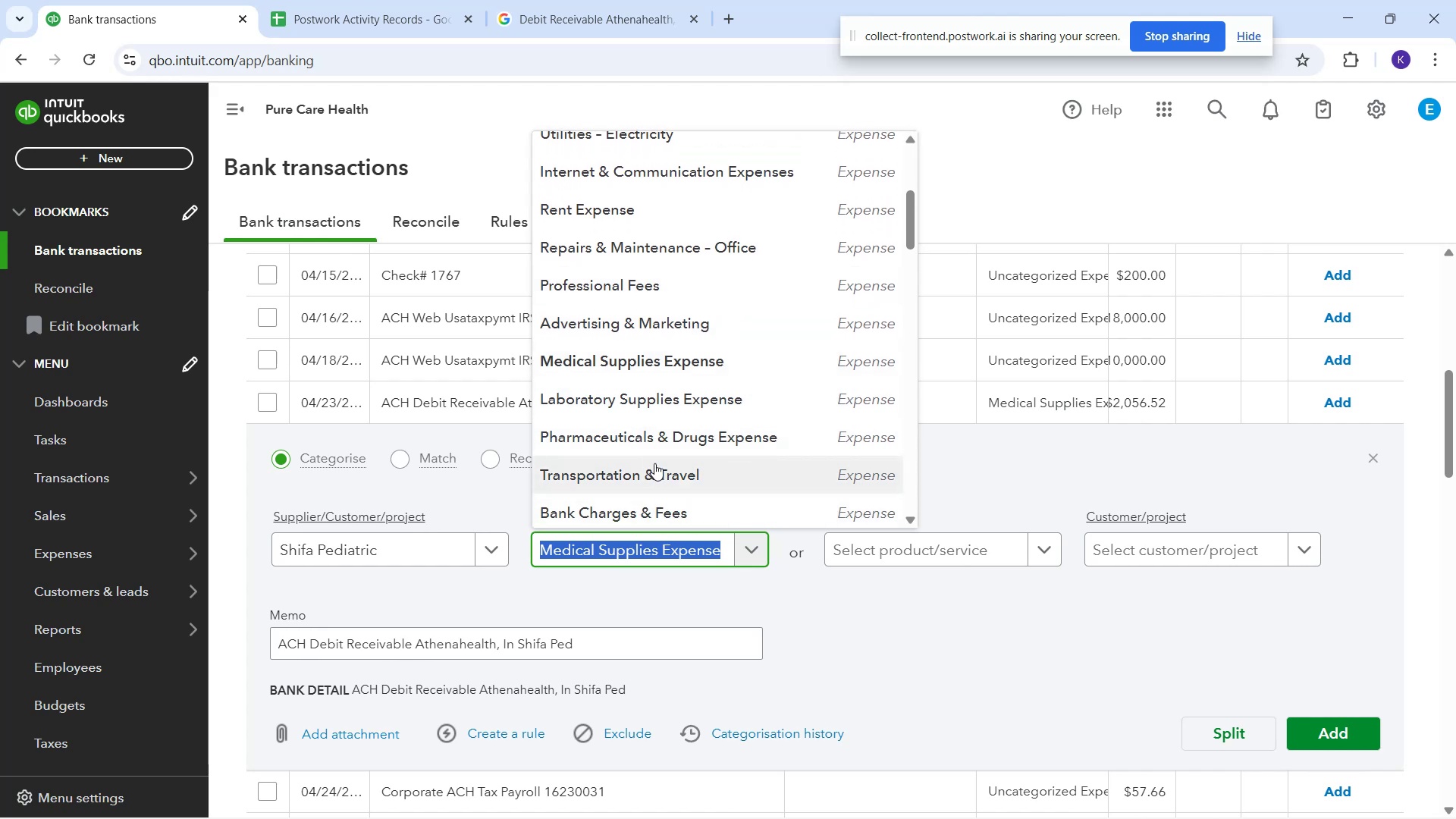 
wait(7.57)
 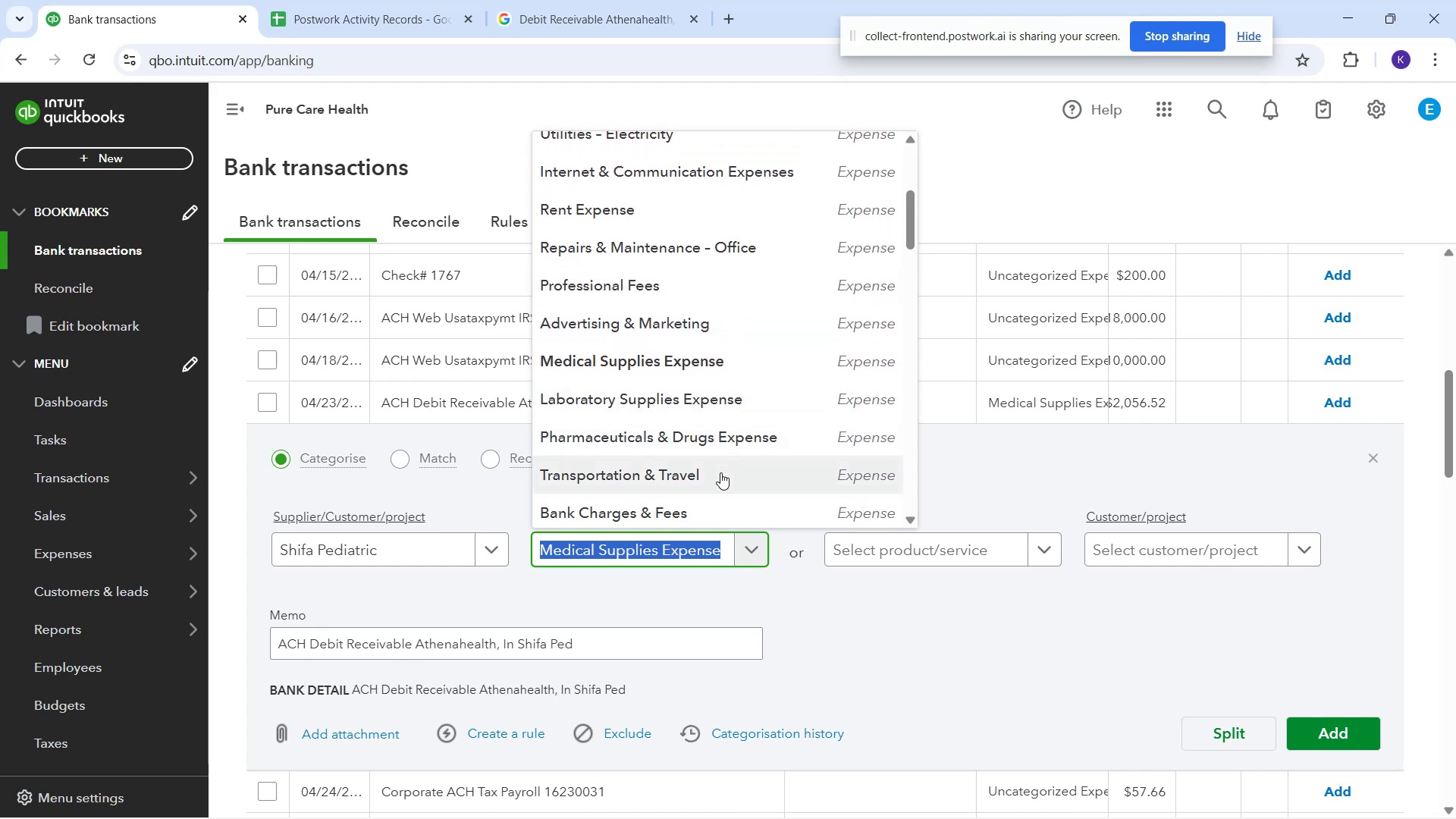 
scroll: coordinate [678, 436], scroll_direction: down, amount: 1.0
 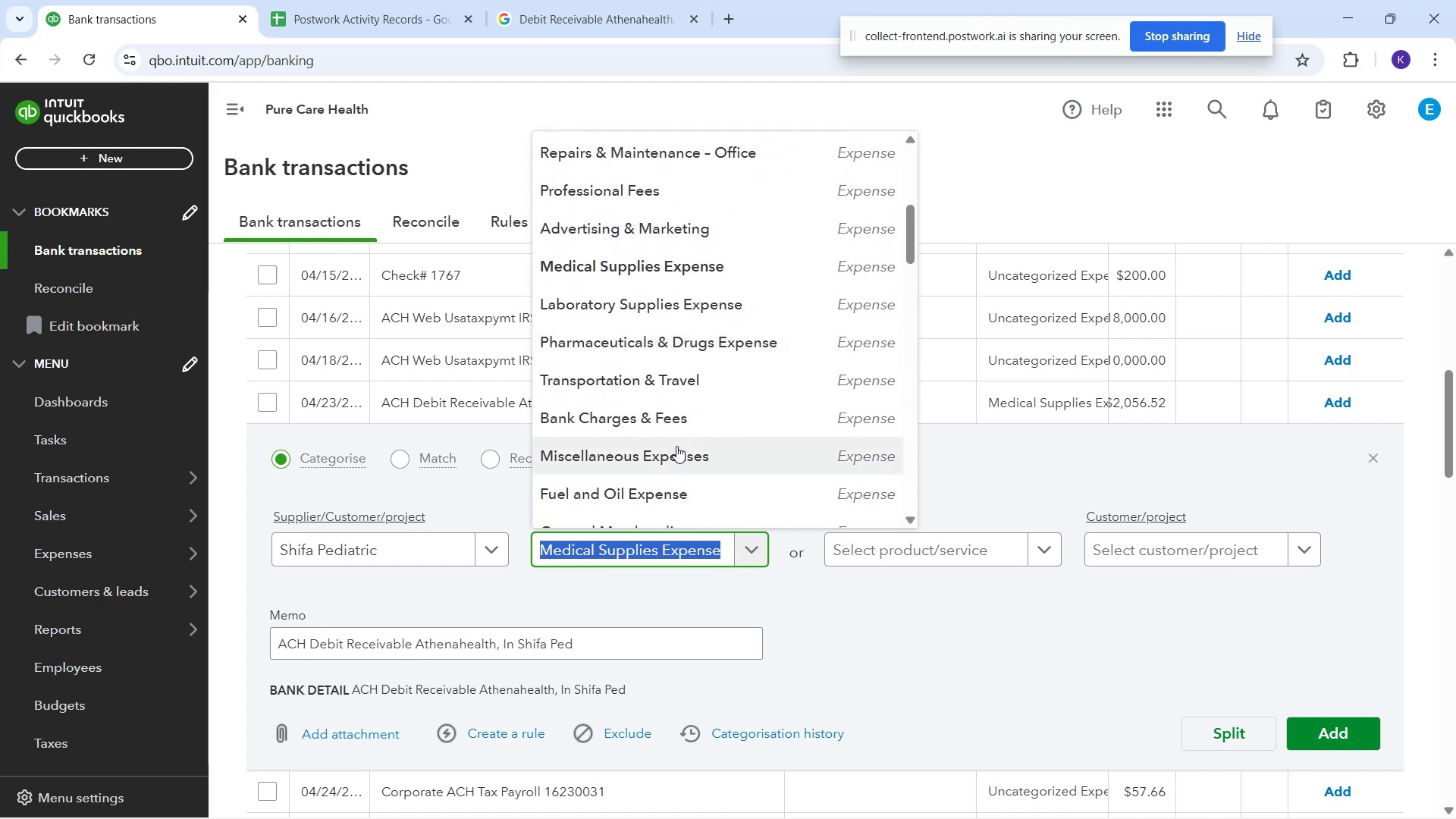 
mouse_move([664, 441])
 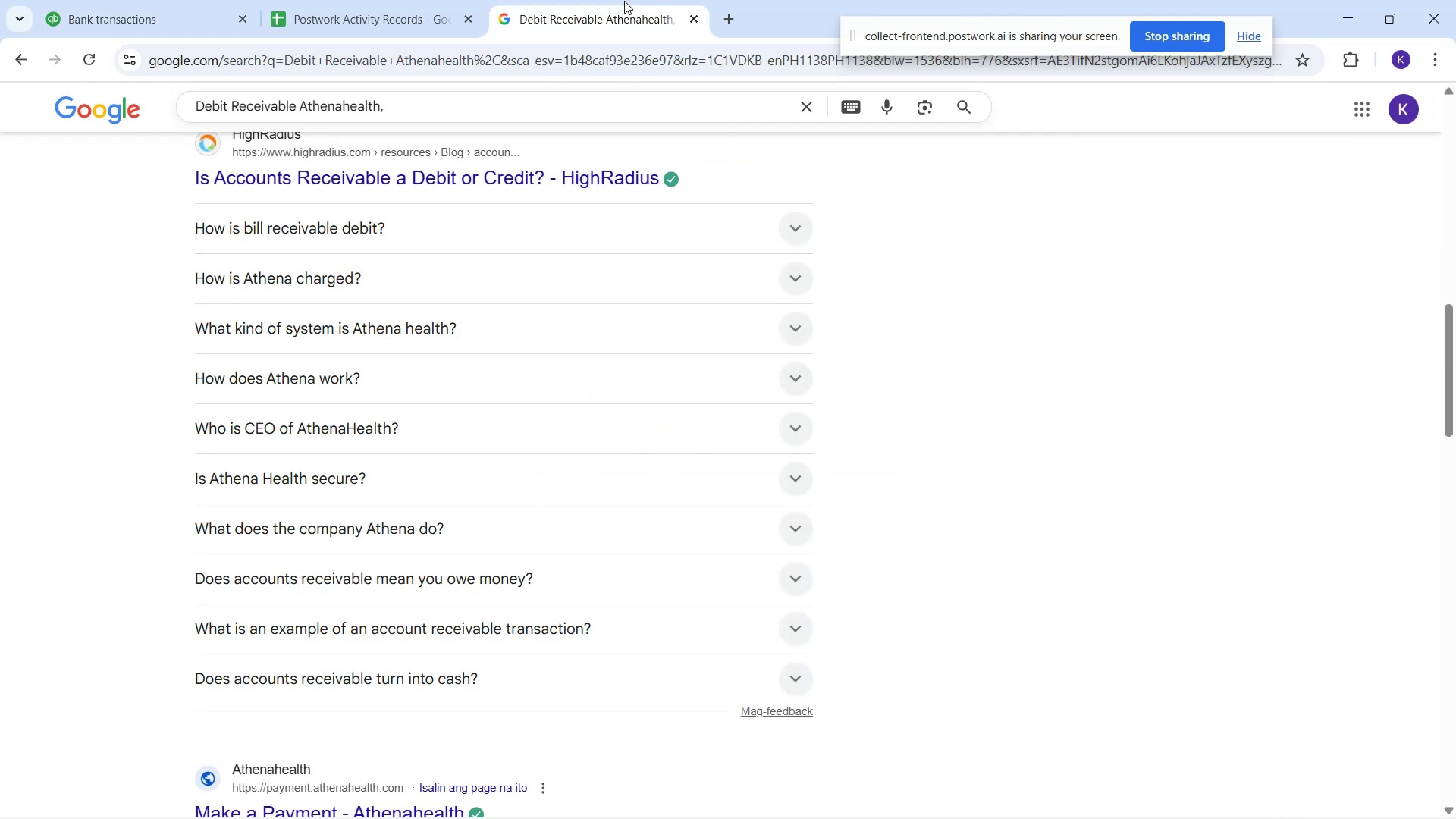 
scroll: coordinate [498, 419], scroll_direction: up, amount: 12.0
 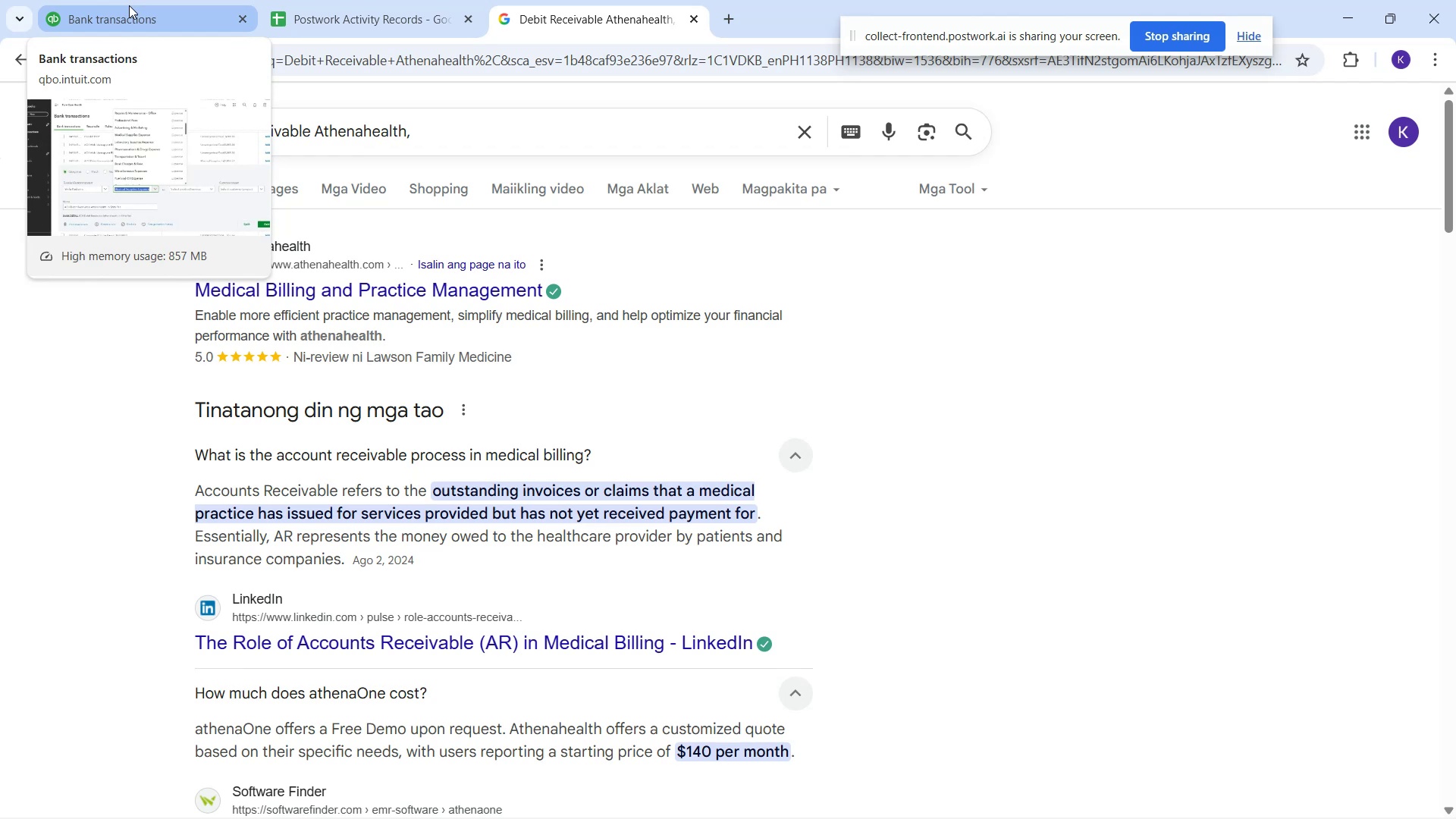 
wait(6.72)
 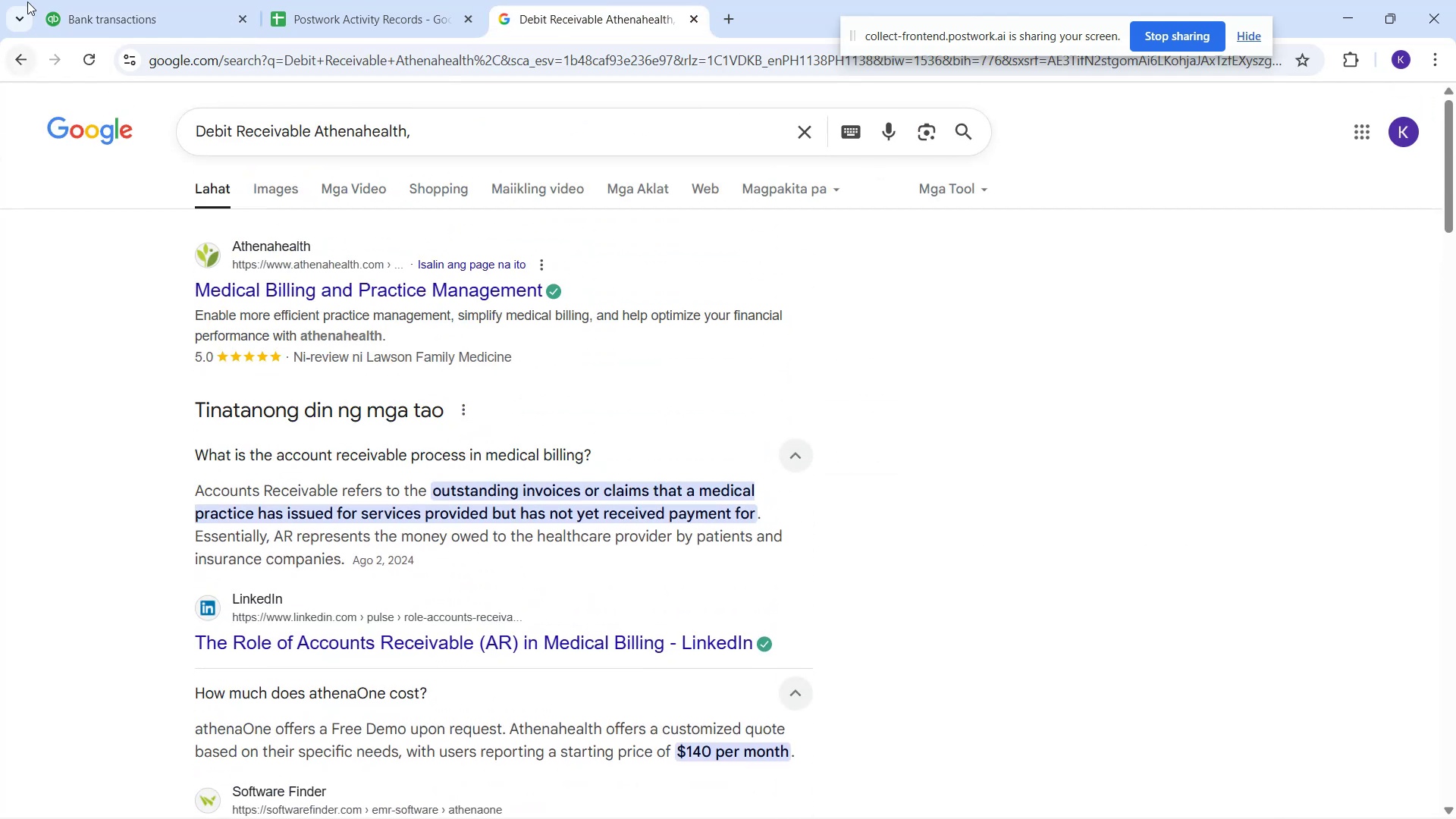 
left_click([129, 5])
 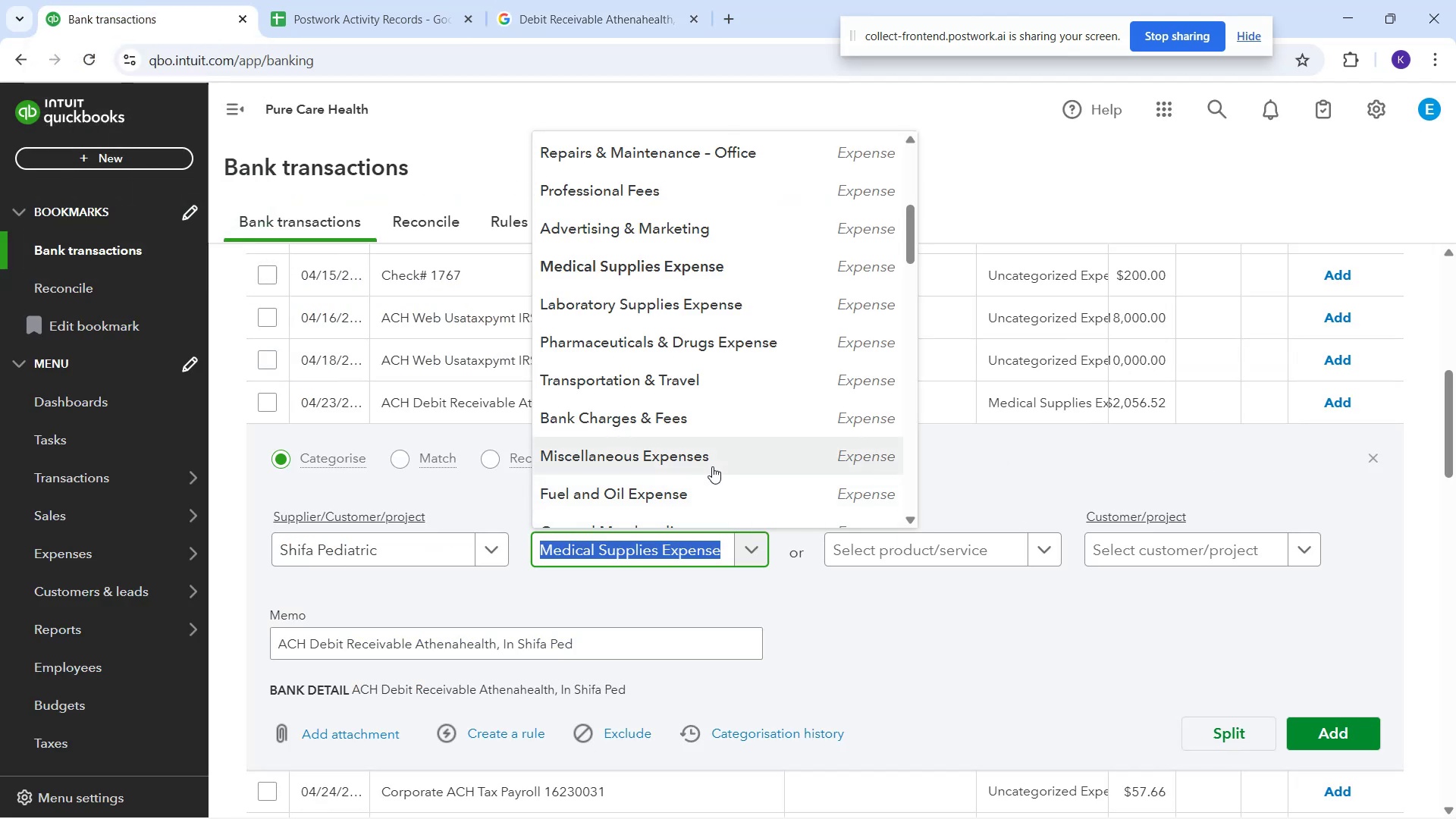 
wait(8.34)
 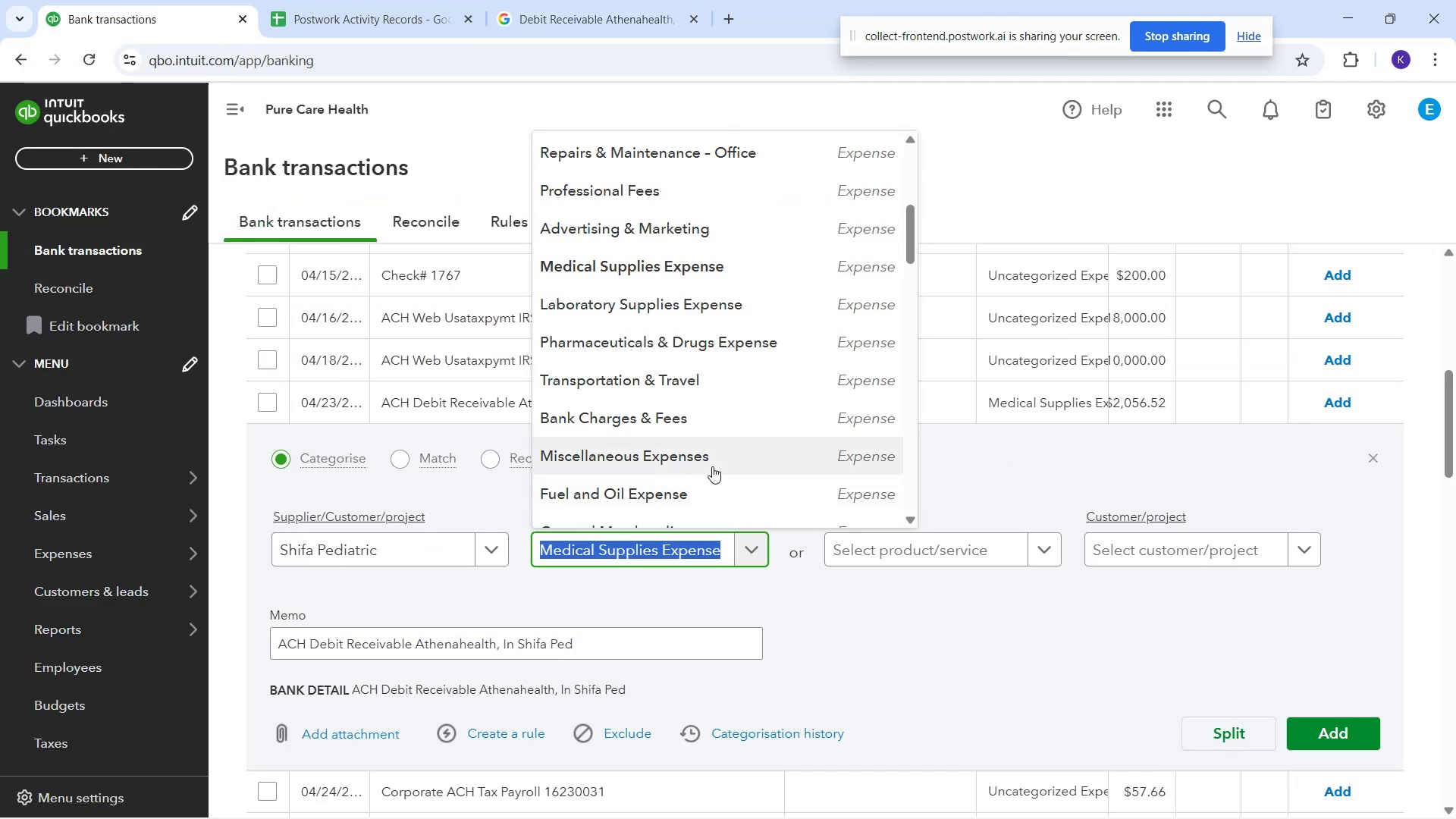 
left_click([684, 446])
 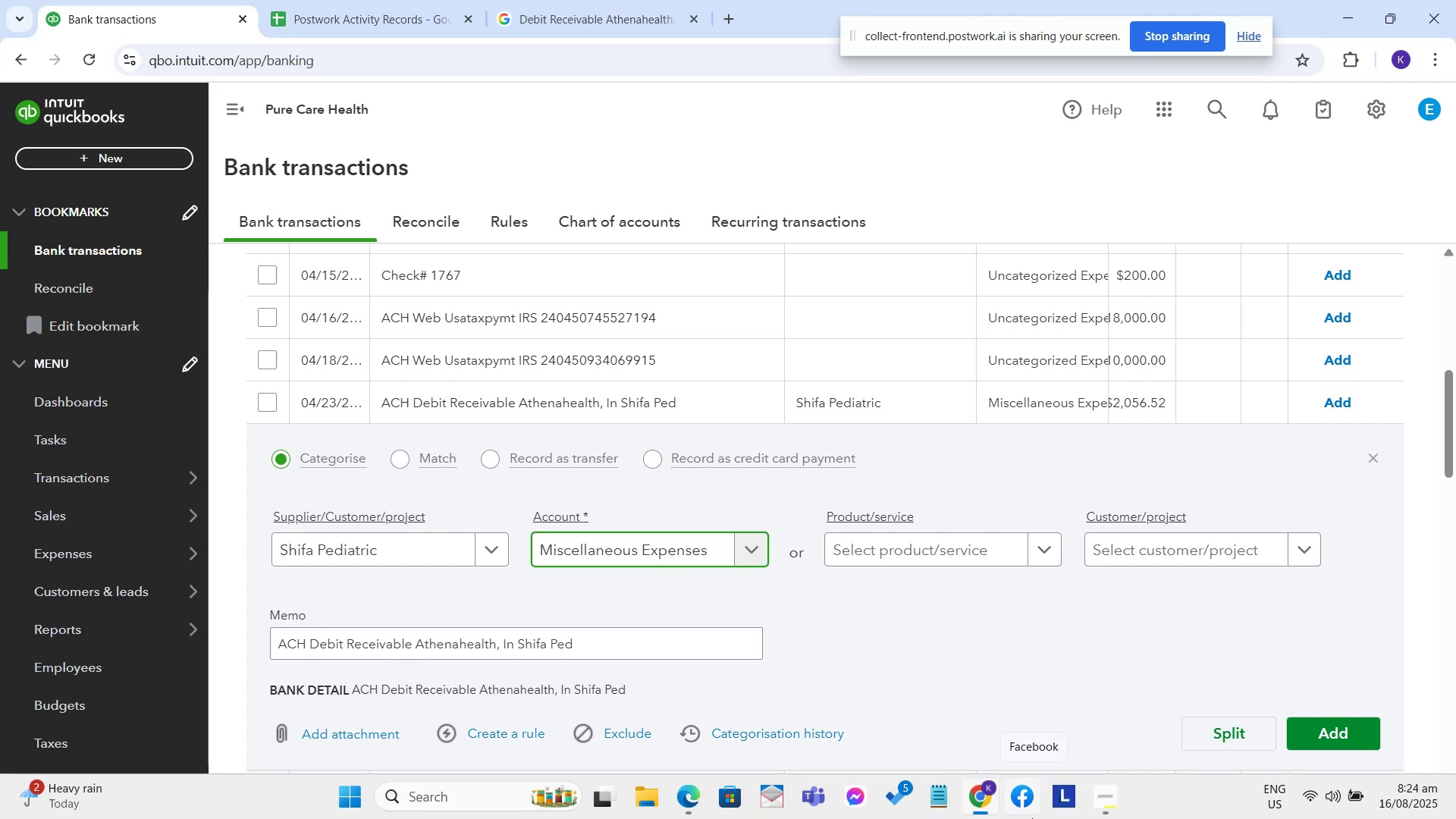 
wait(17.74)
 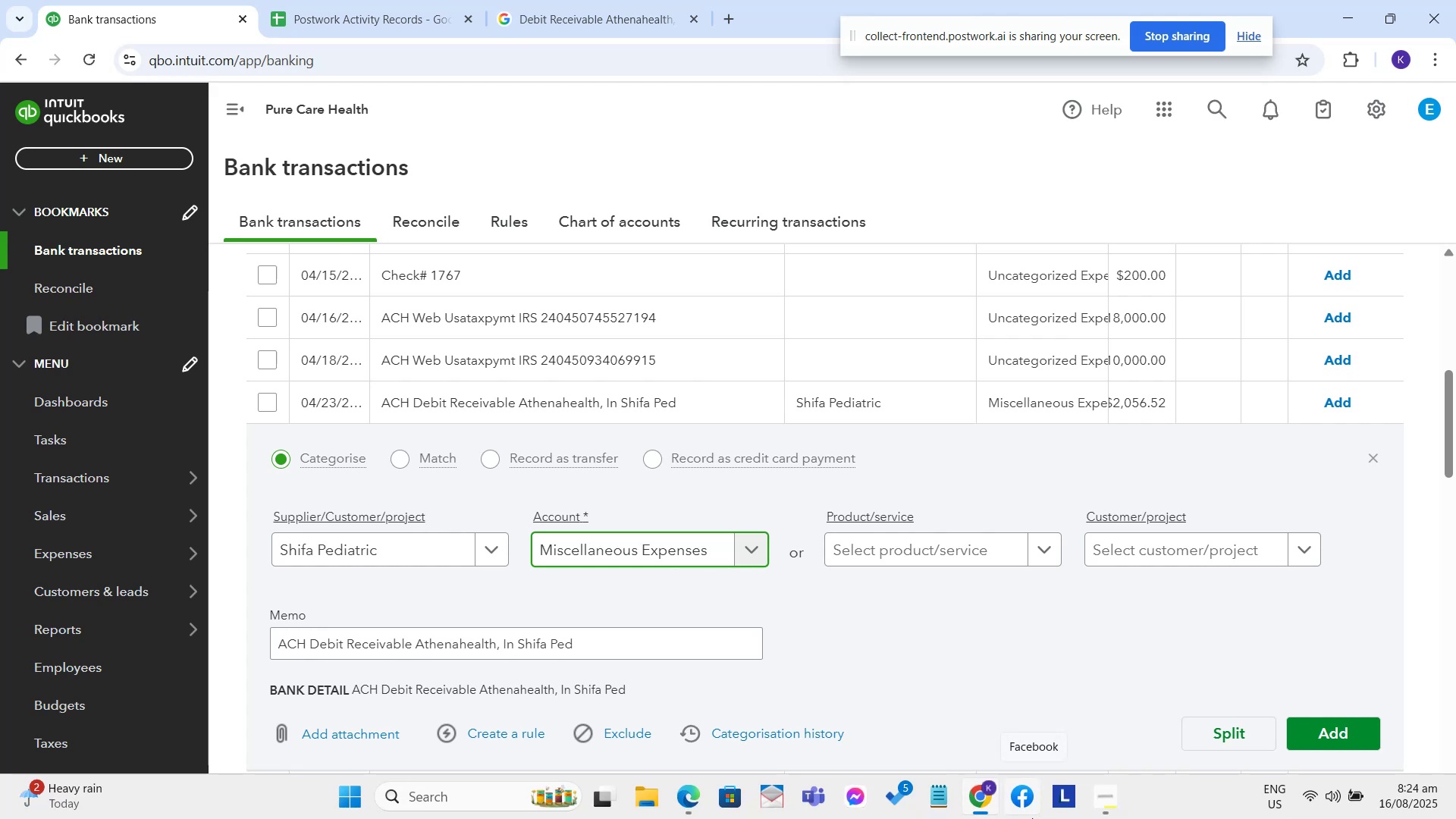 
scroll: coordinate [976, 593], scroll_direction: down, amount: 4.0
 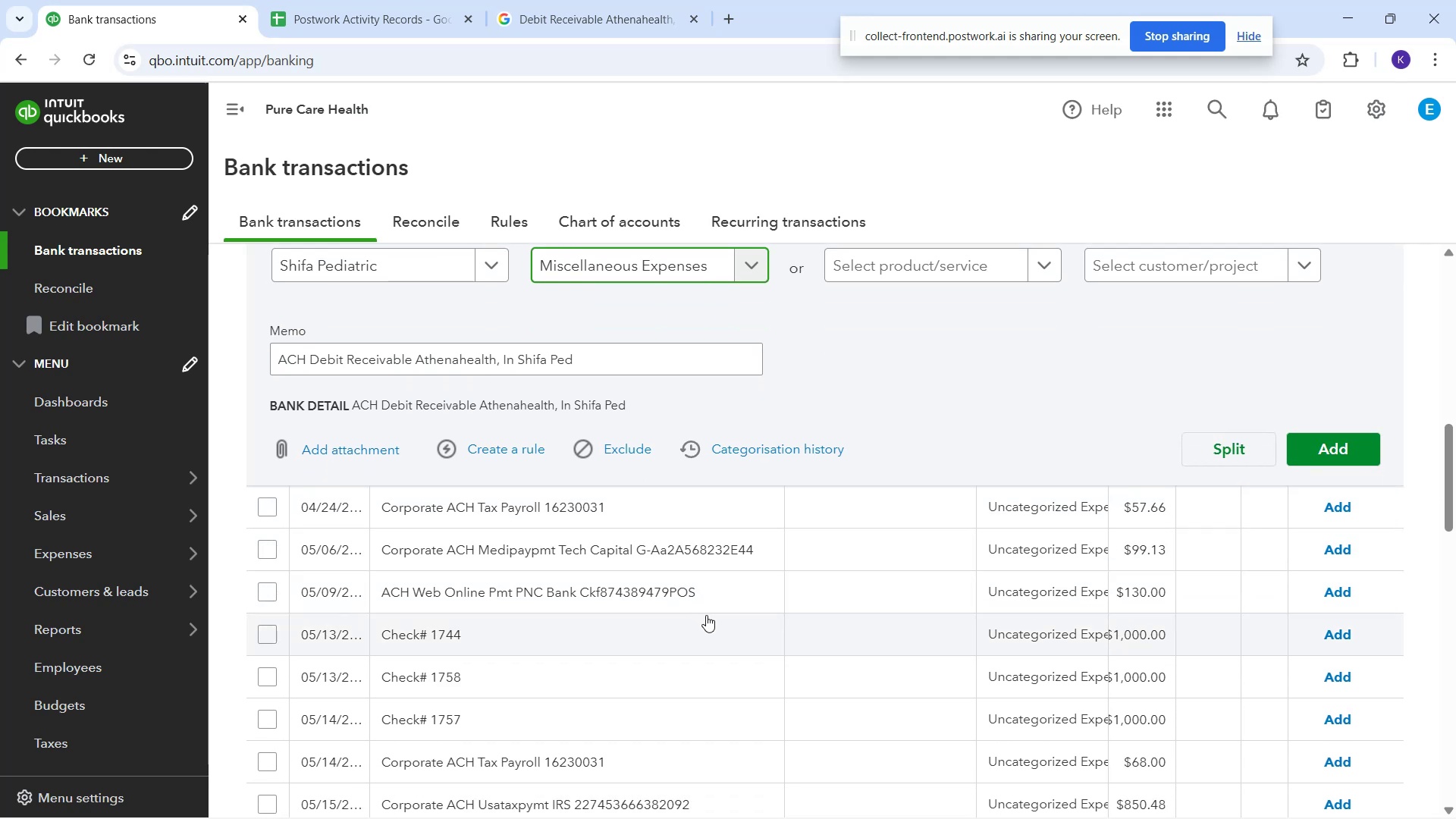 
wait(5.87)
 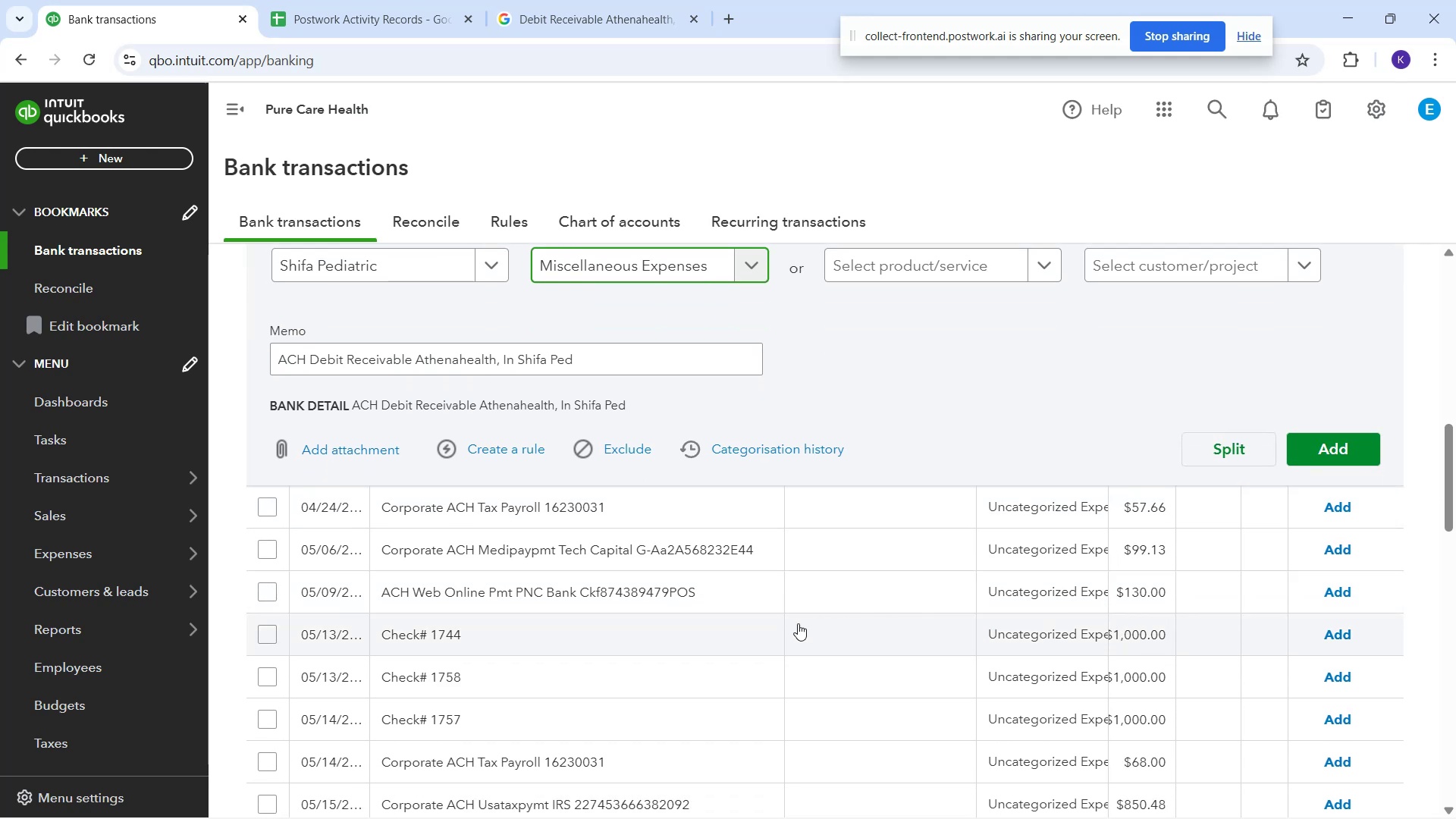 
scroll: coordinate [790, 617], scroll_direction: down, amount: 2.0
 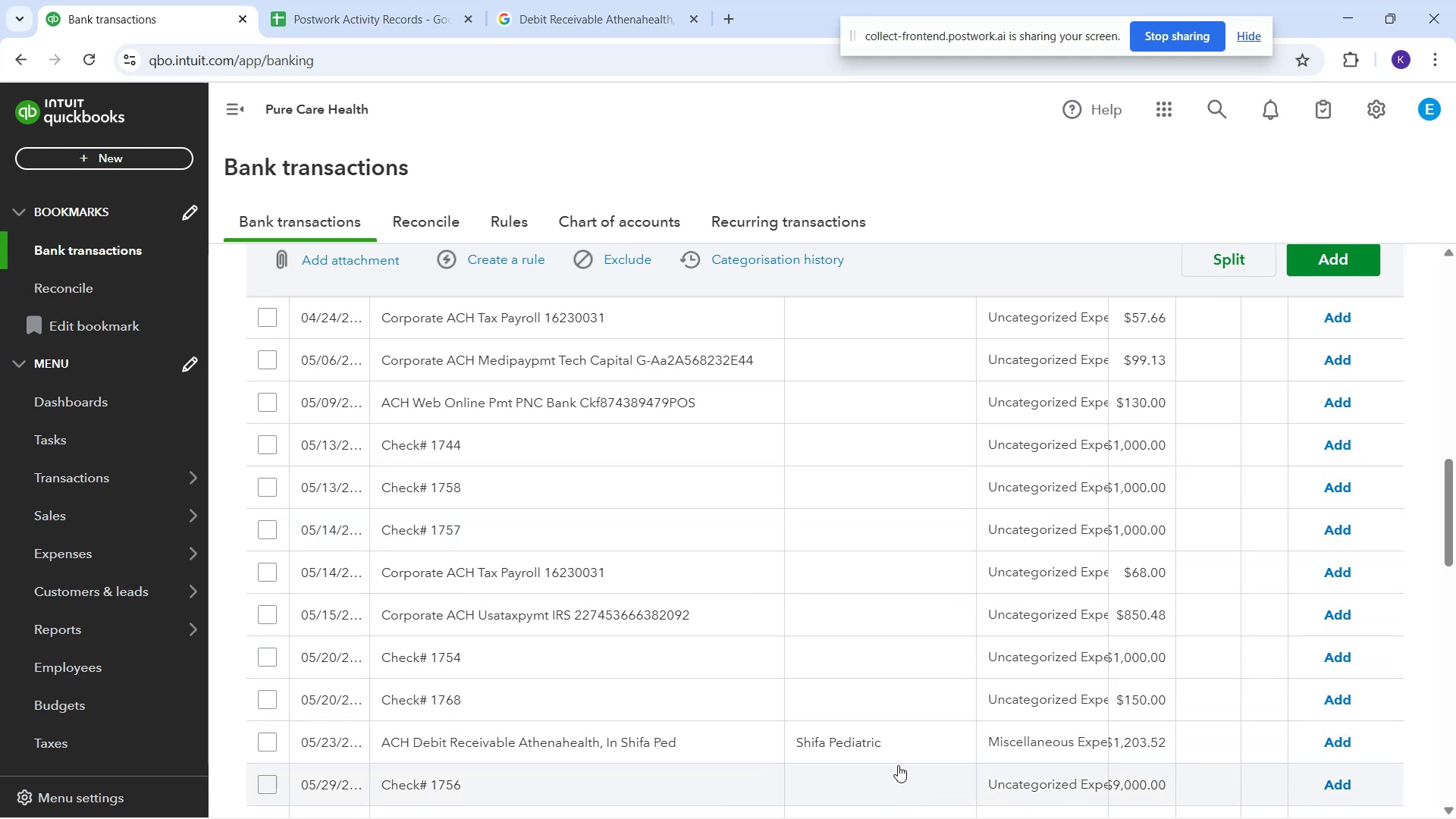 
wait(5.78)
 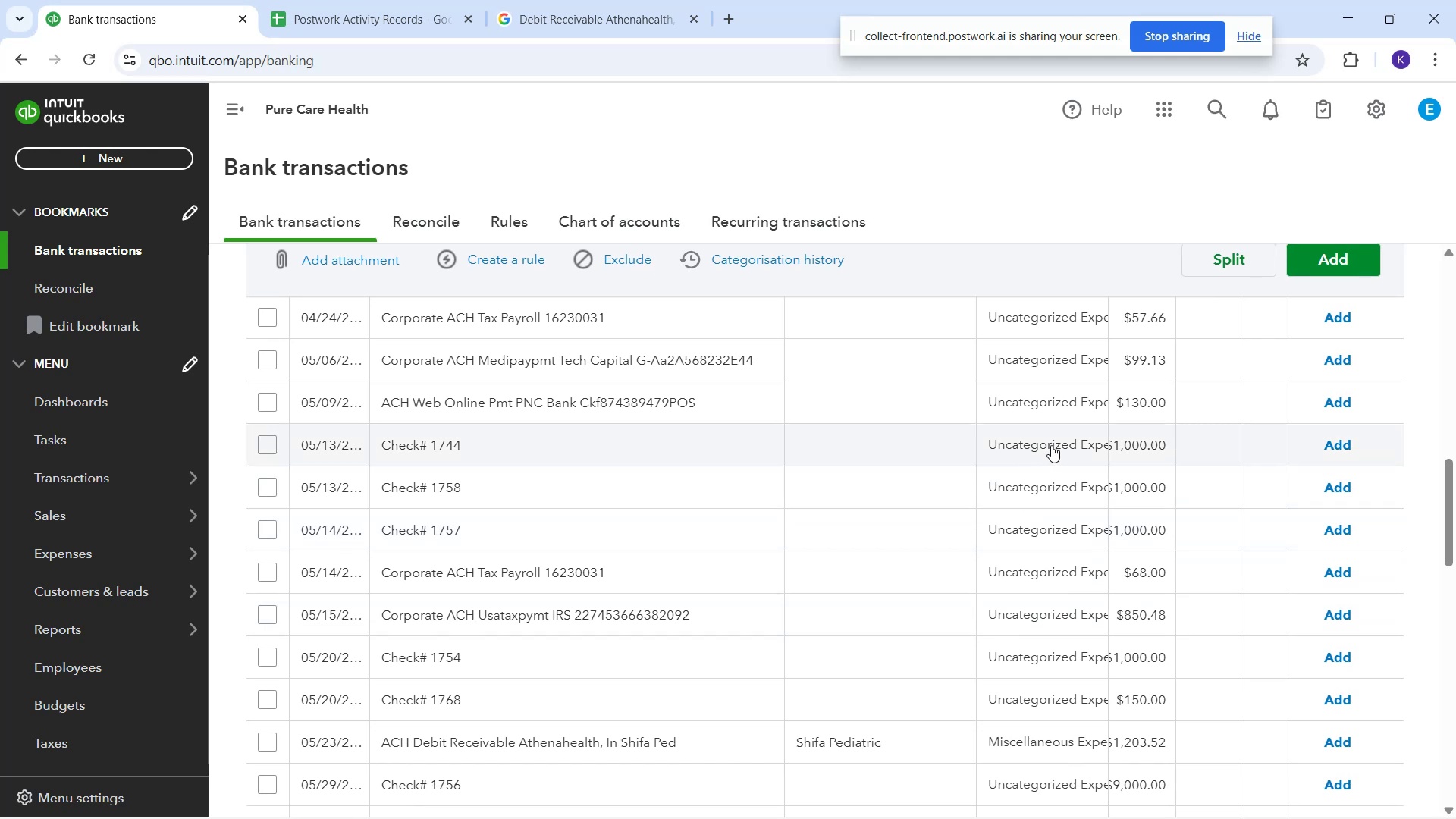 
scroll: coordinate [714, 675], scroll_direction: down, amount: 4.0
 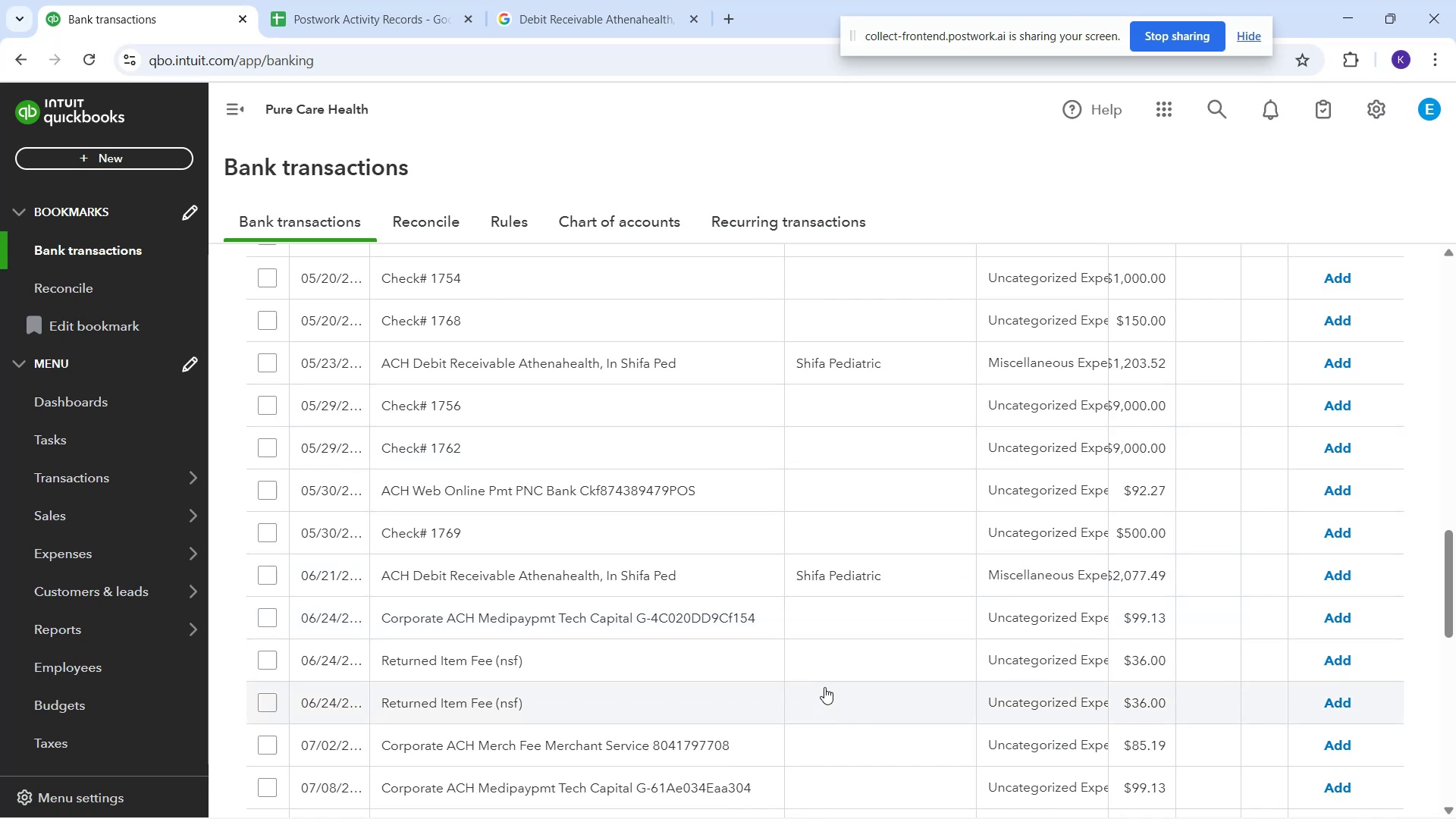 
wait(6.5)
 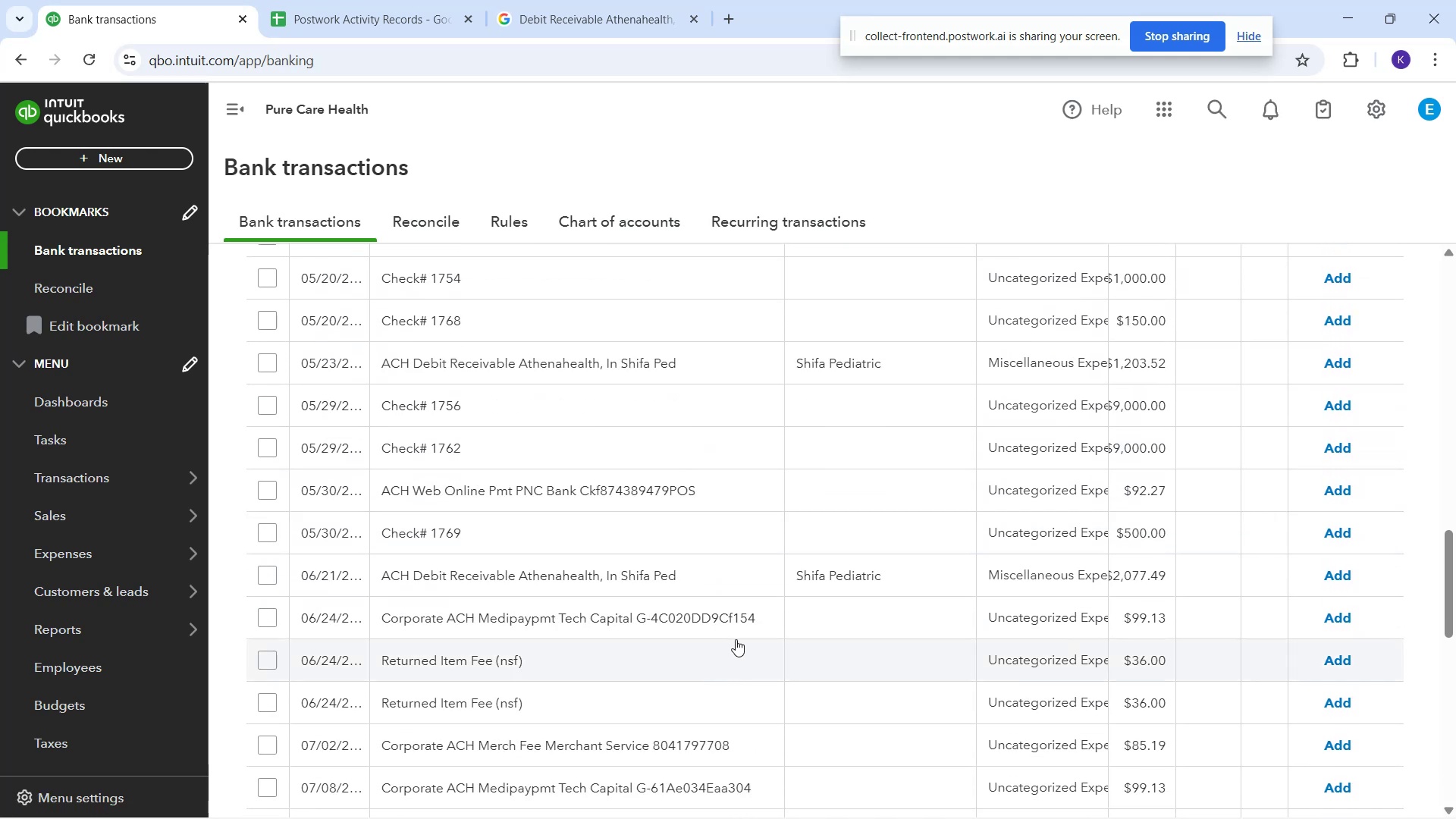 
scroll: coordinate [808, 708], scroll_direction: down, amount: 3.0
 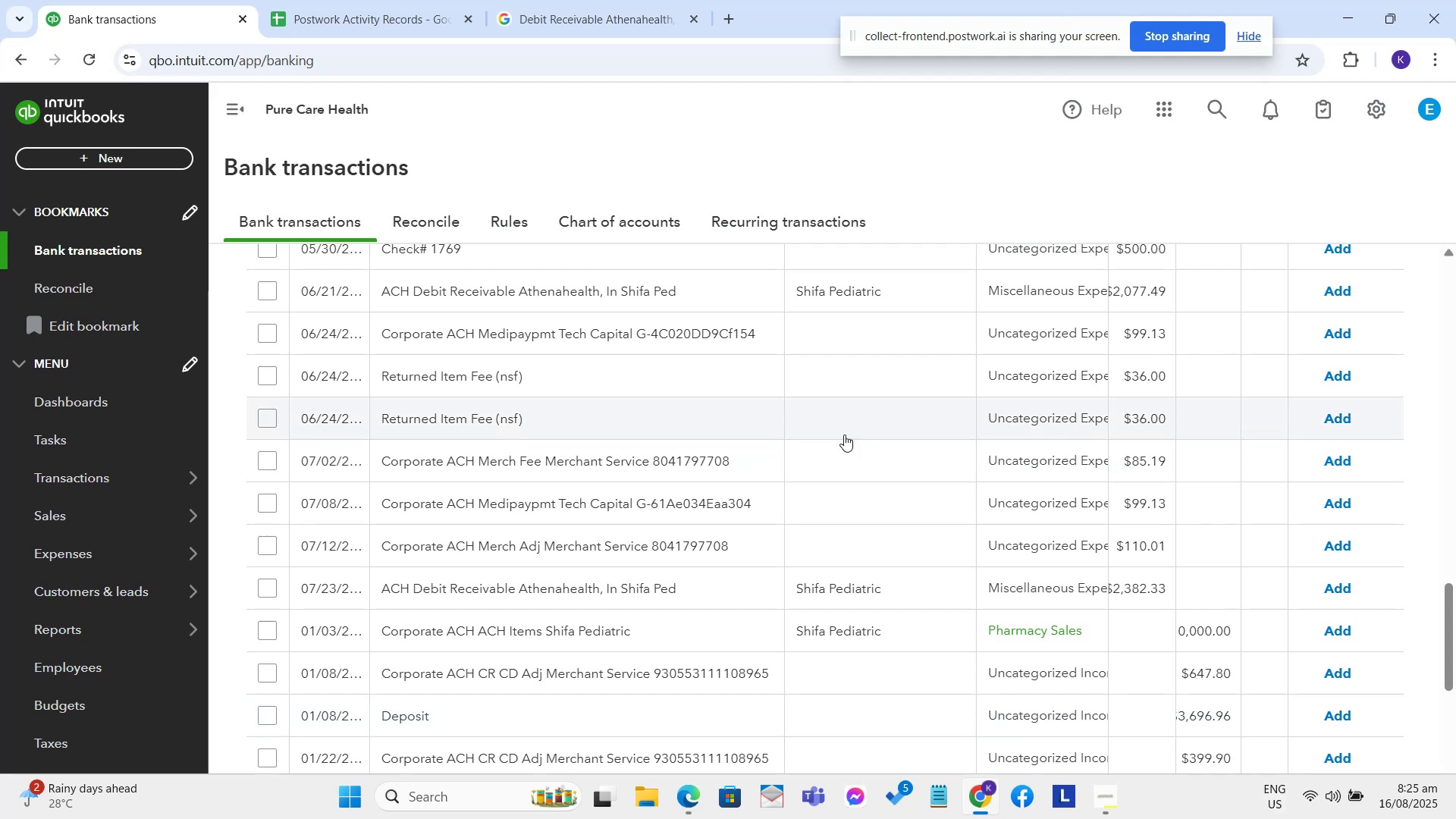 
wait(5.97)
 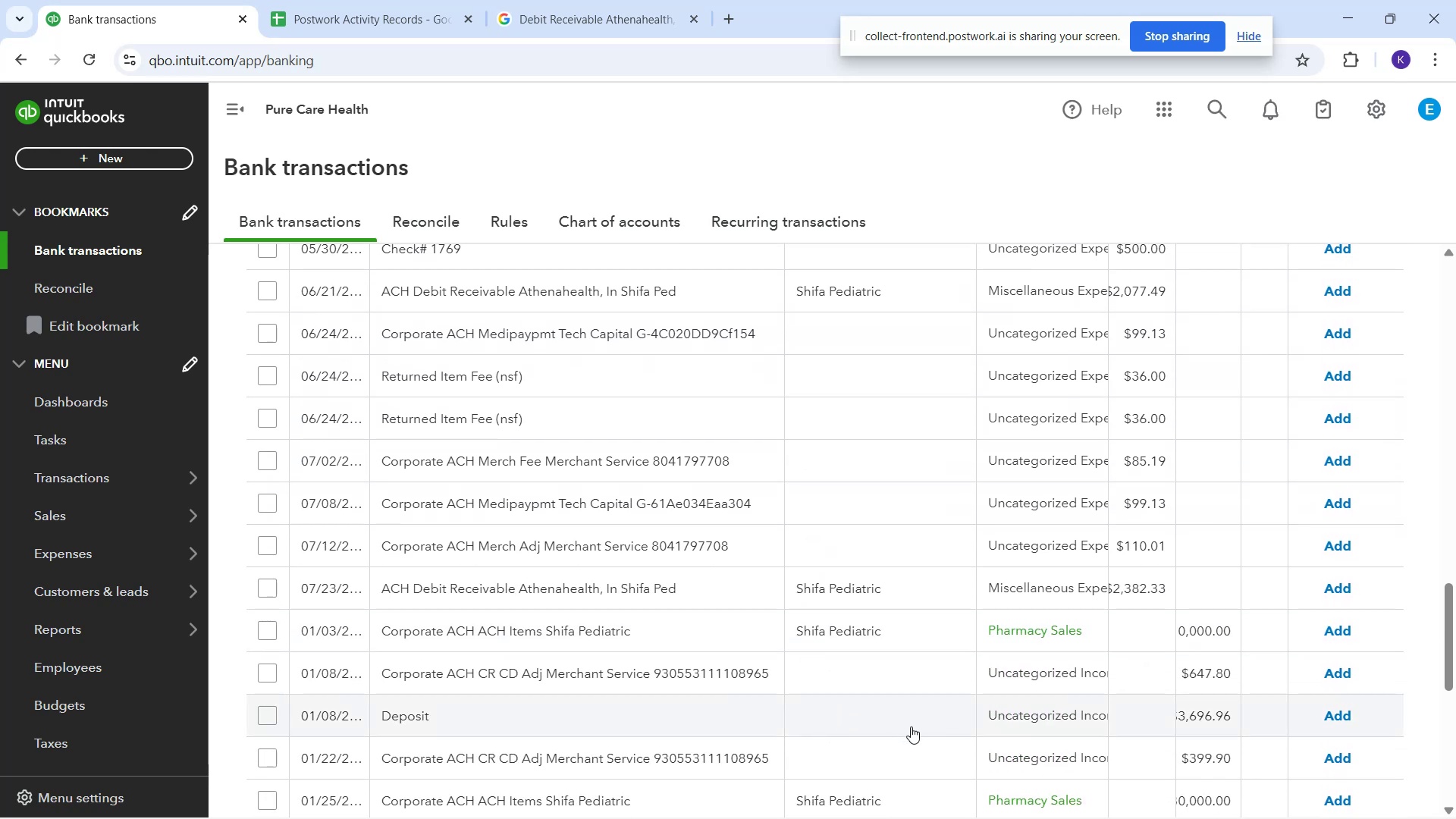 
scroll: coordinate [1168, 592], scroll_direction: down, amount: 2.0
 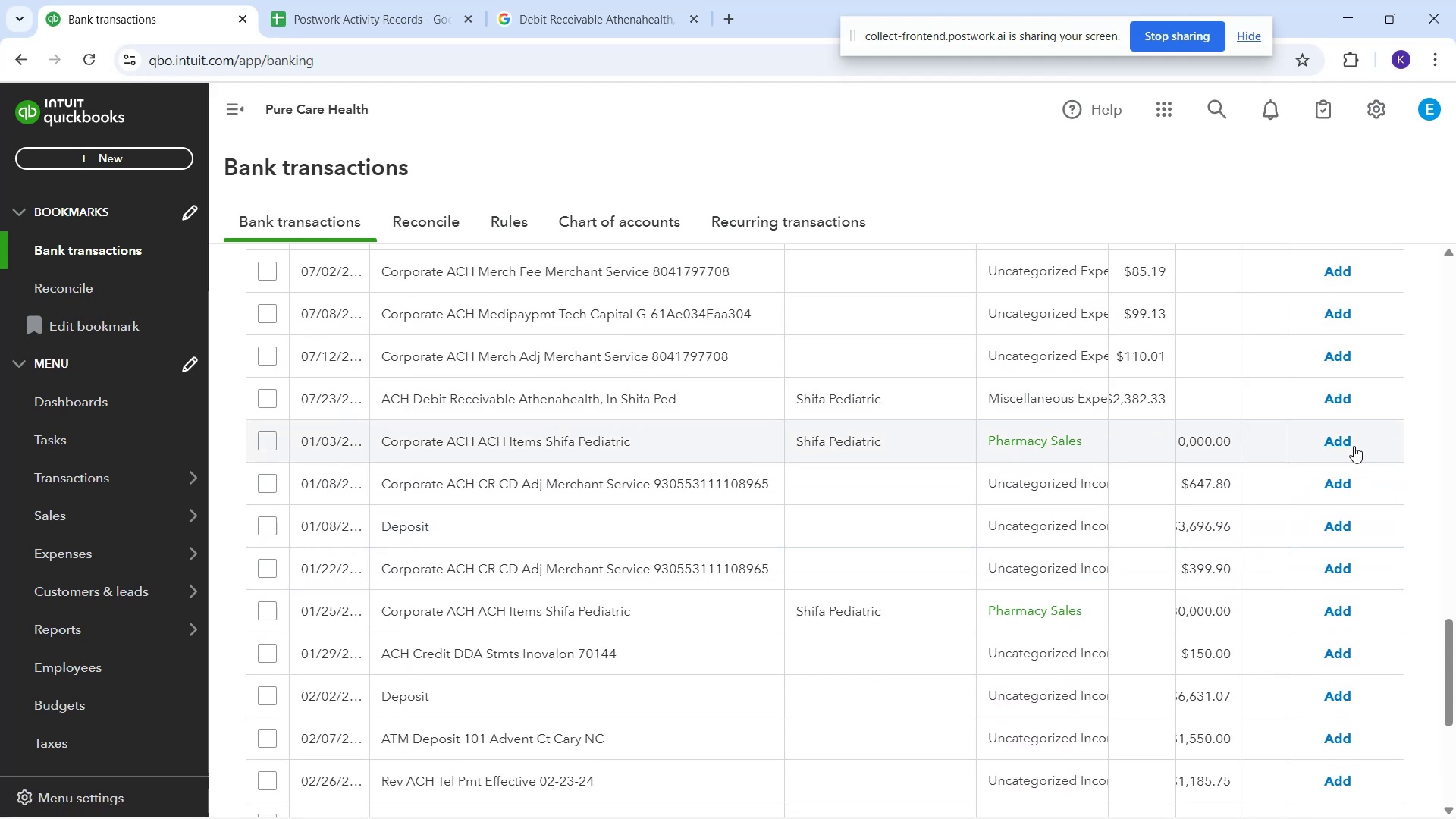 
left_click([1344, 441])
 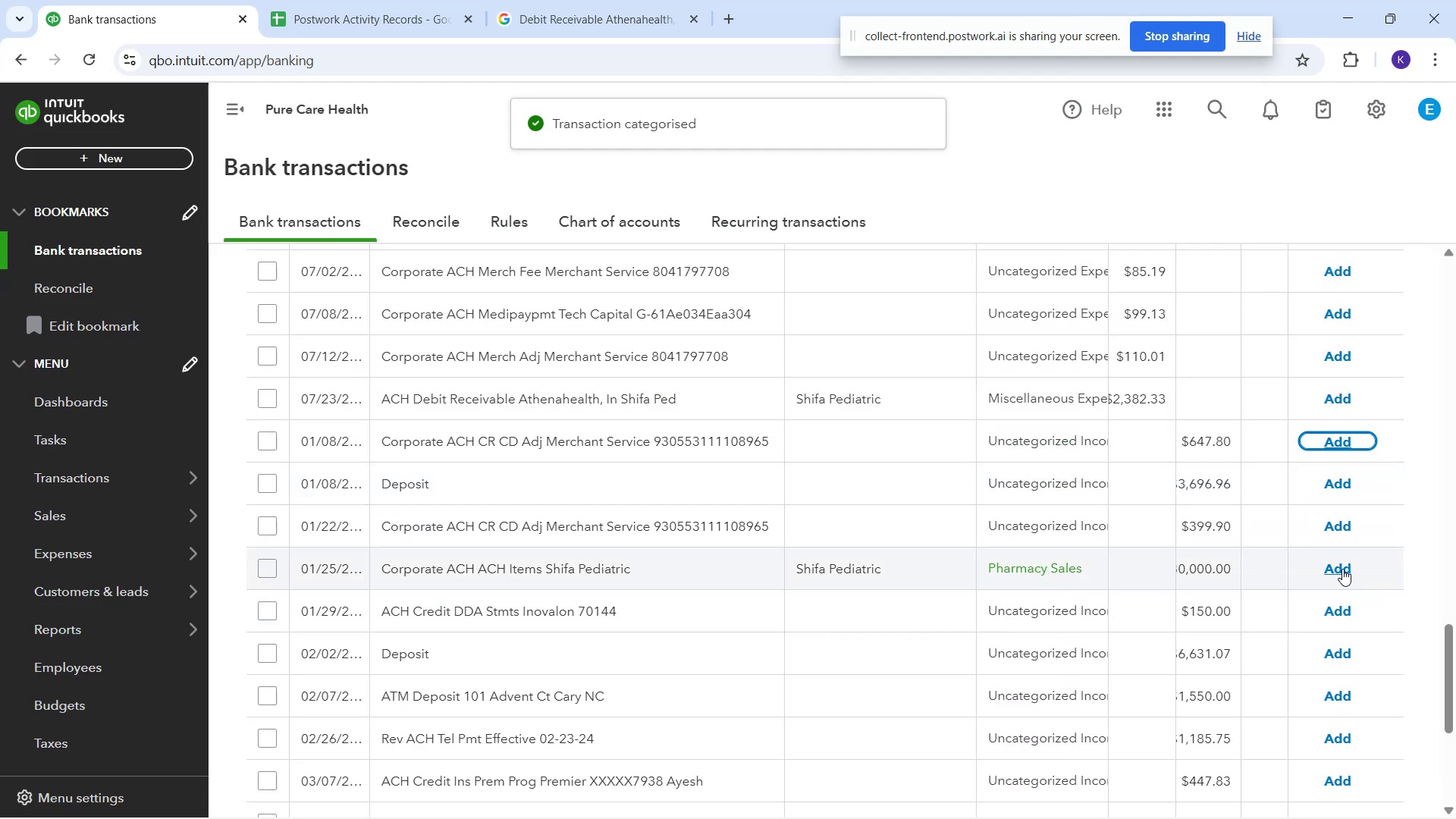 
wait(5.58)
 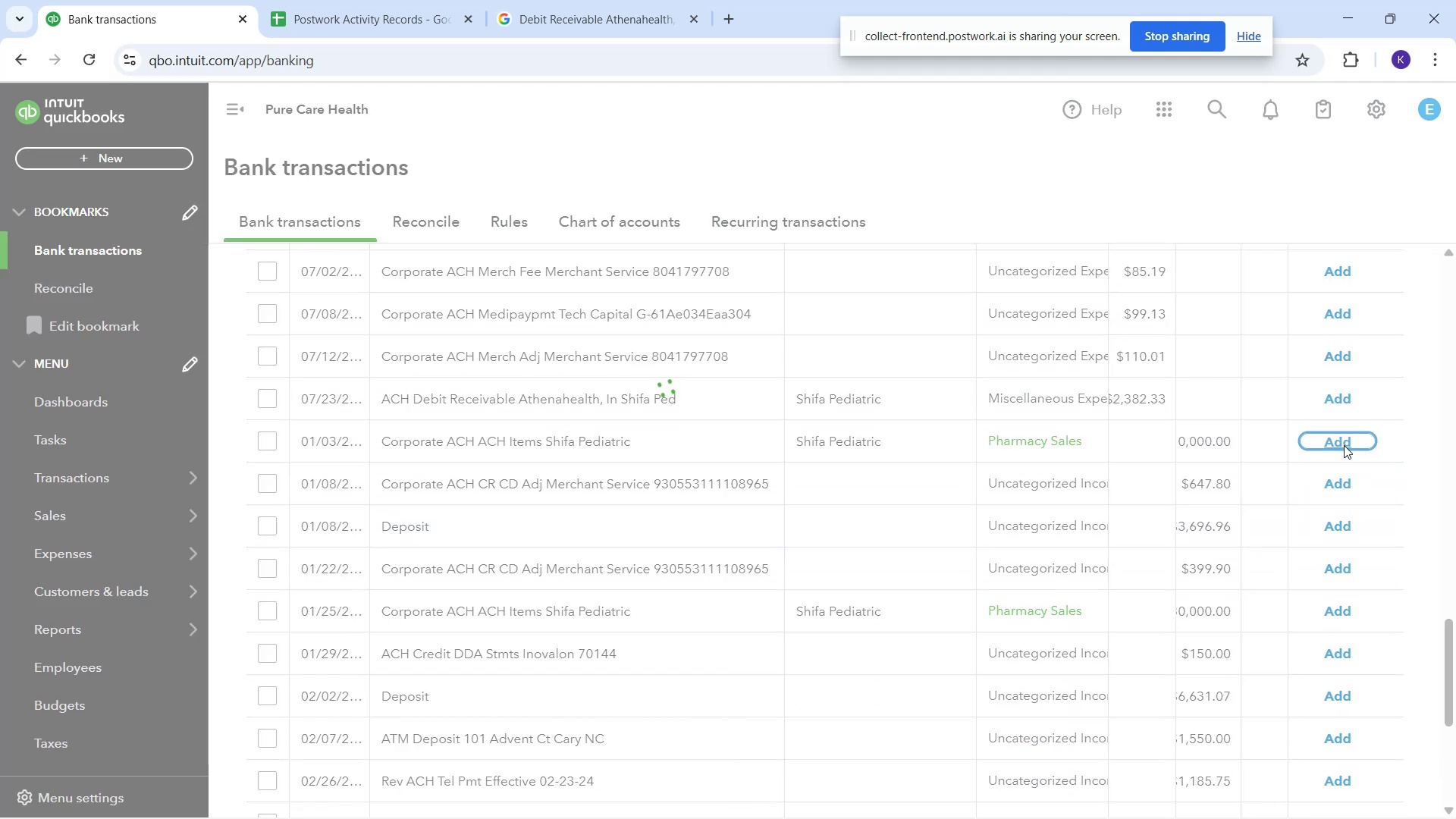 
left_click([1345, 573])
 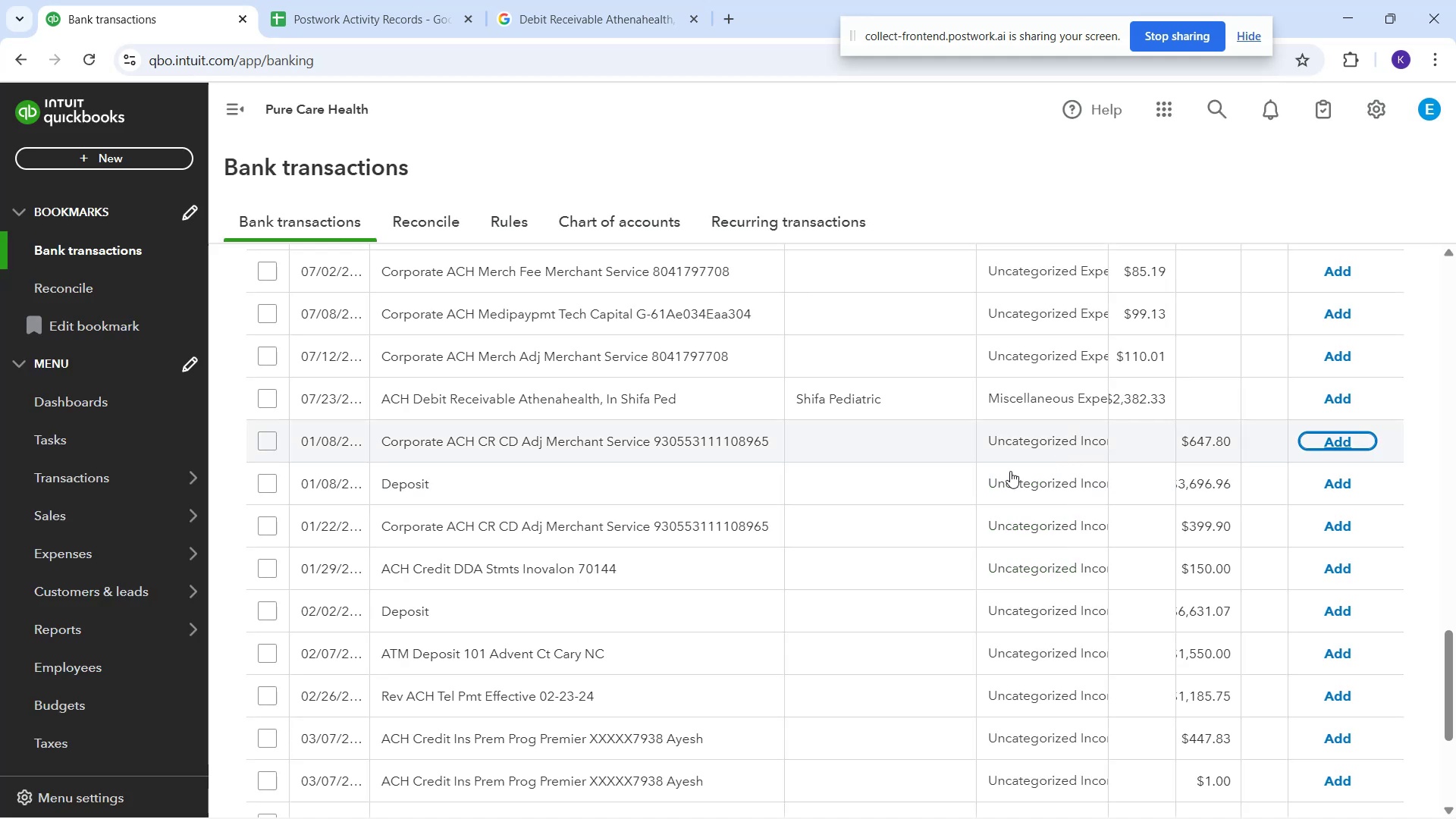 
scroll: coordinate [890, 618], scroll_direction: down, amount: 4.0
 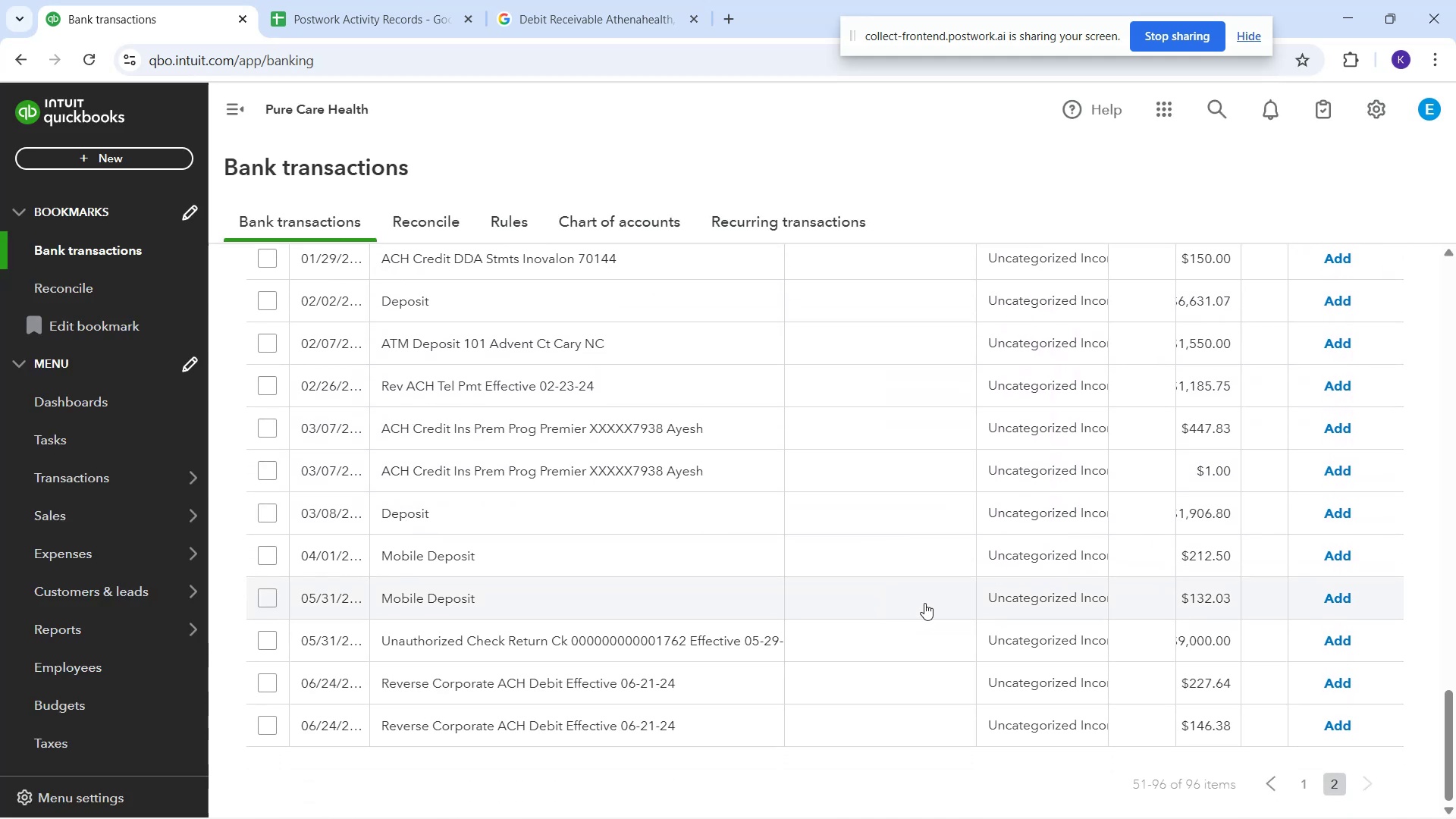 
scroll: coordinate [915, 600], scroll_direction: up, amount: 1.0
 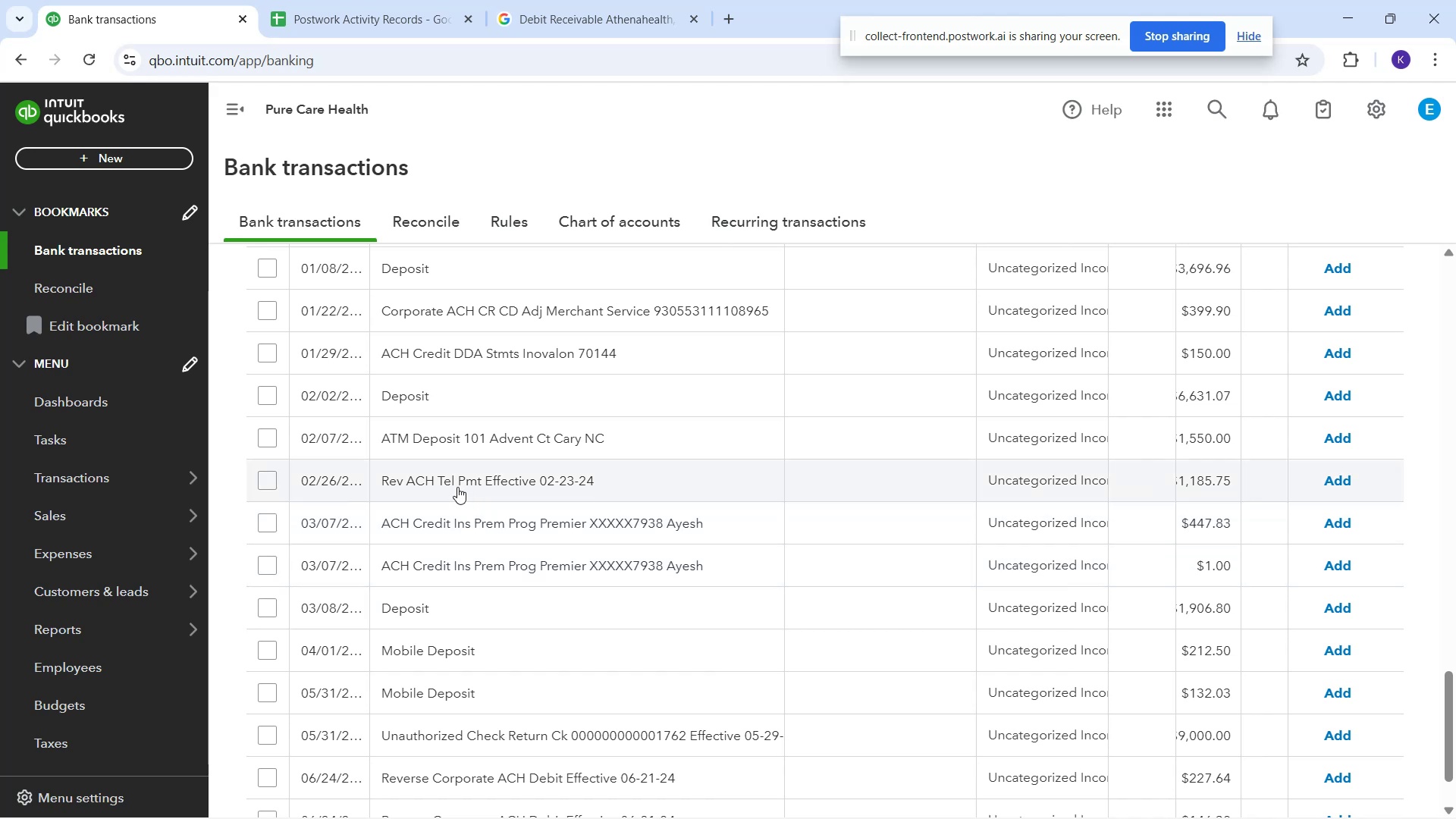 
wait(14.78)
 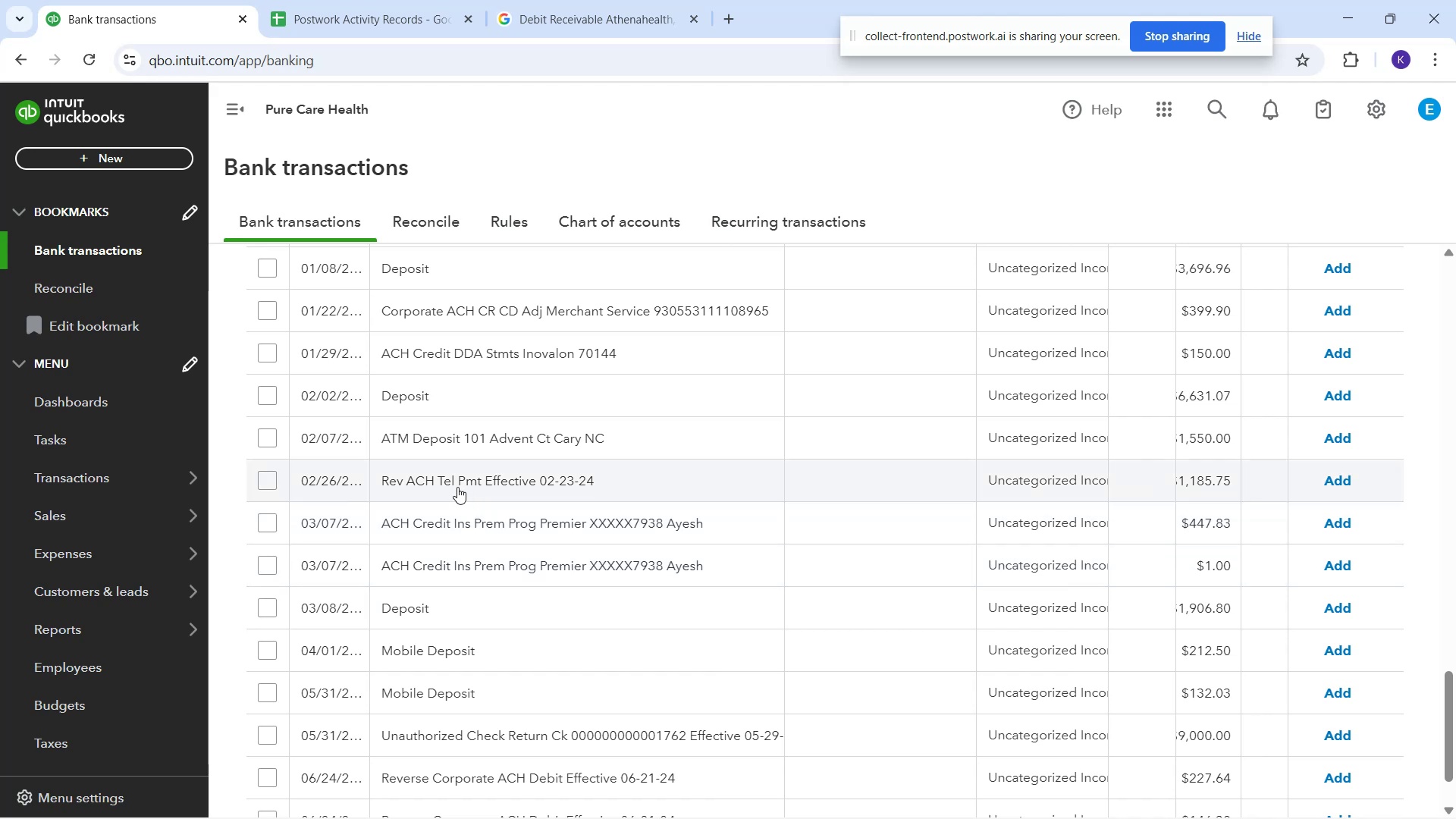 
left_click([692, 794])
 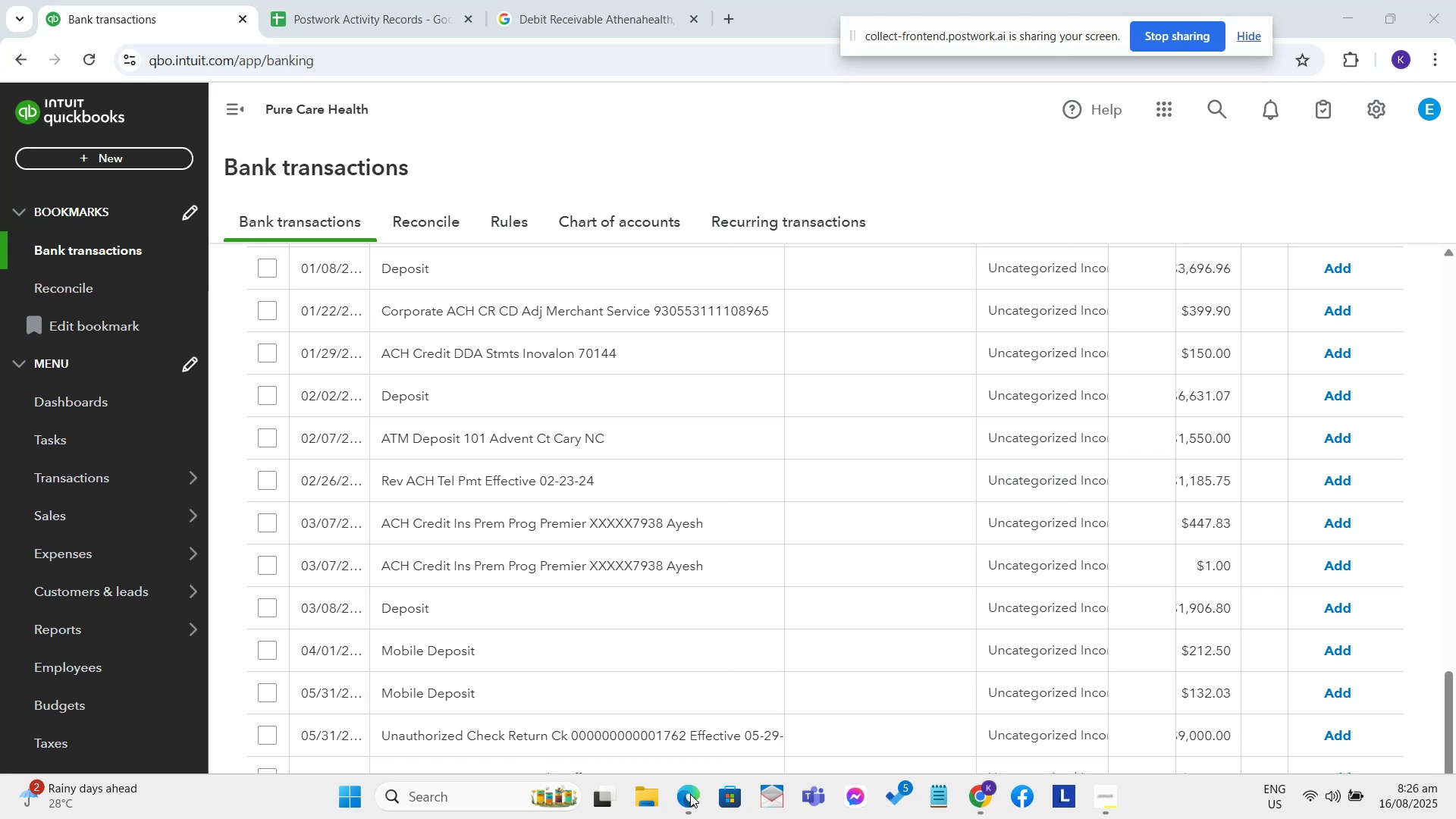 
left_click([690, 794])
 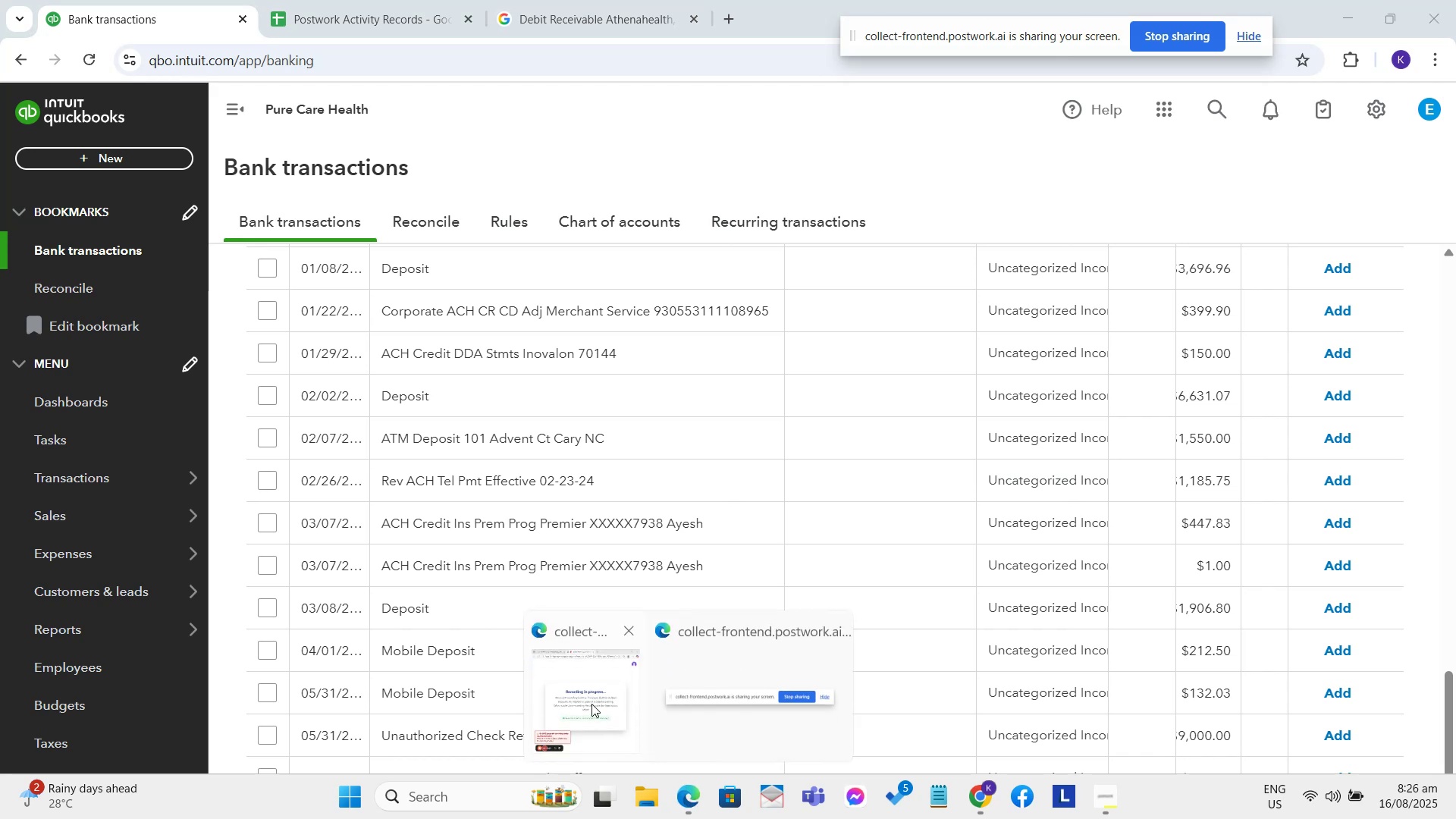 
left_click([592, 704])
 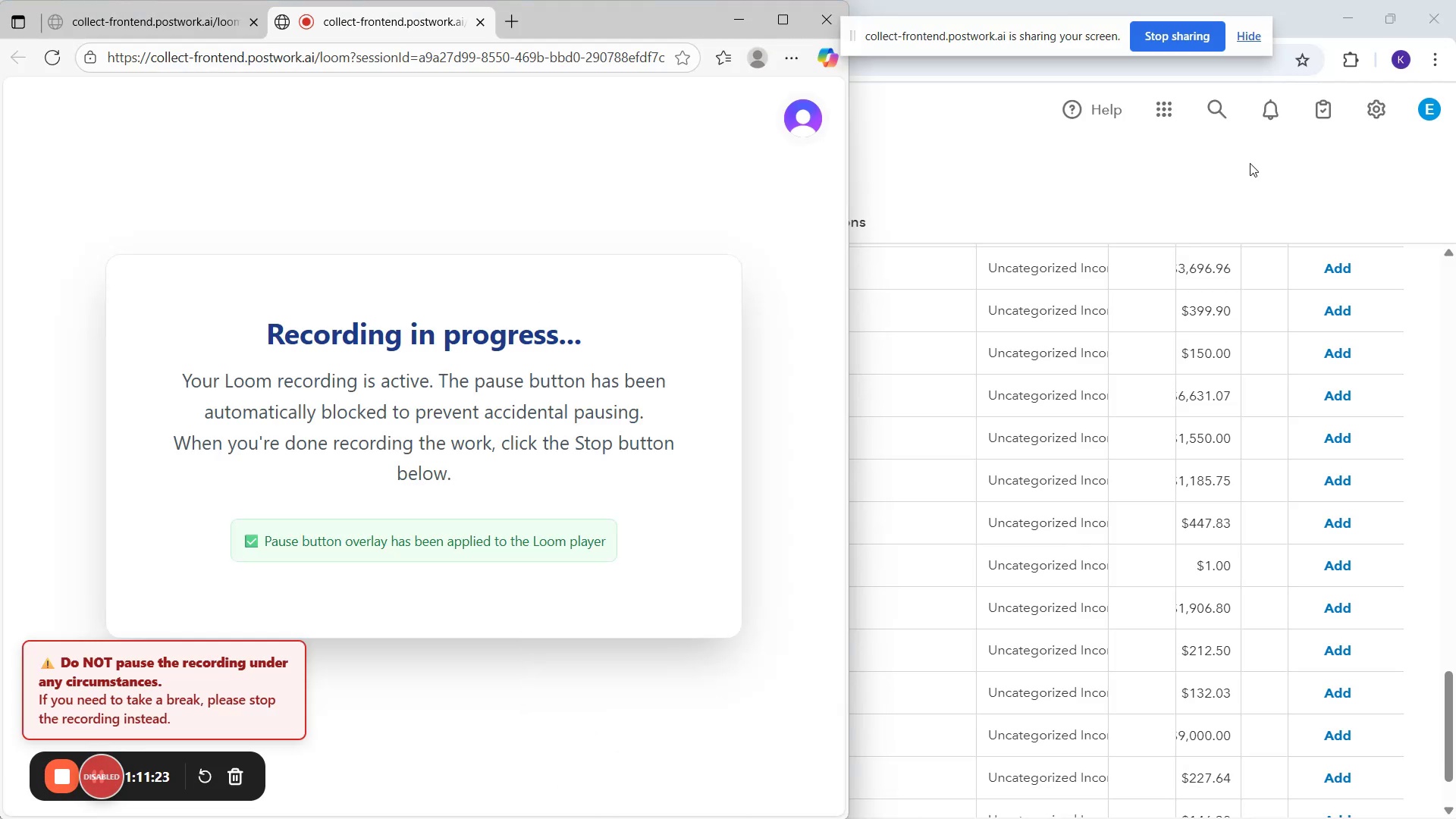 
left_click([1221, 176])
 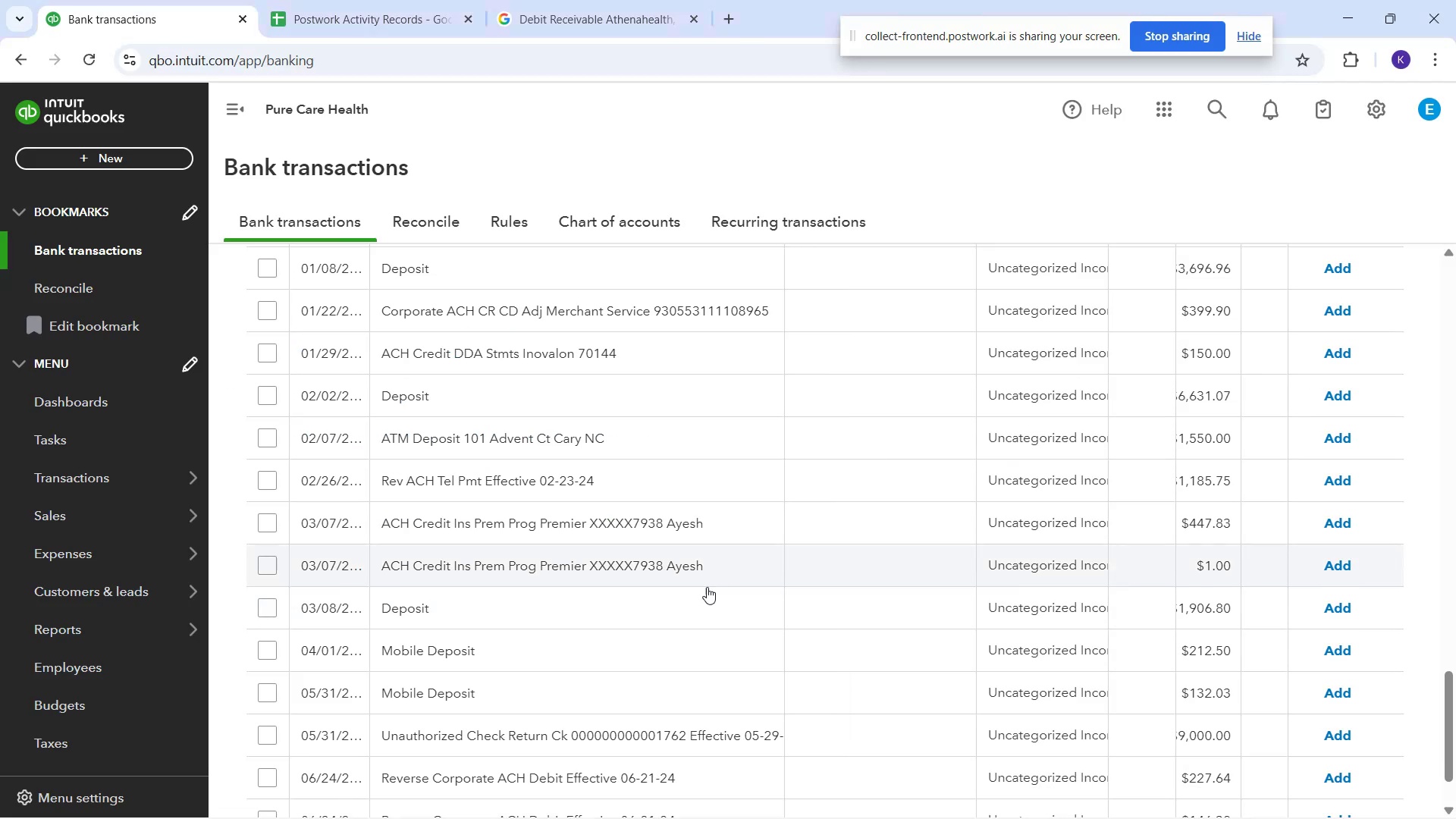 
scroll: coordinate [677, 669], scroll_direction: down, amount: 2.0
 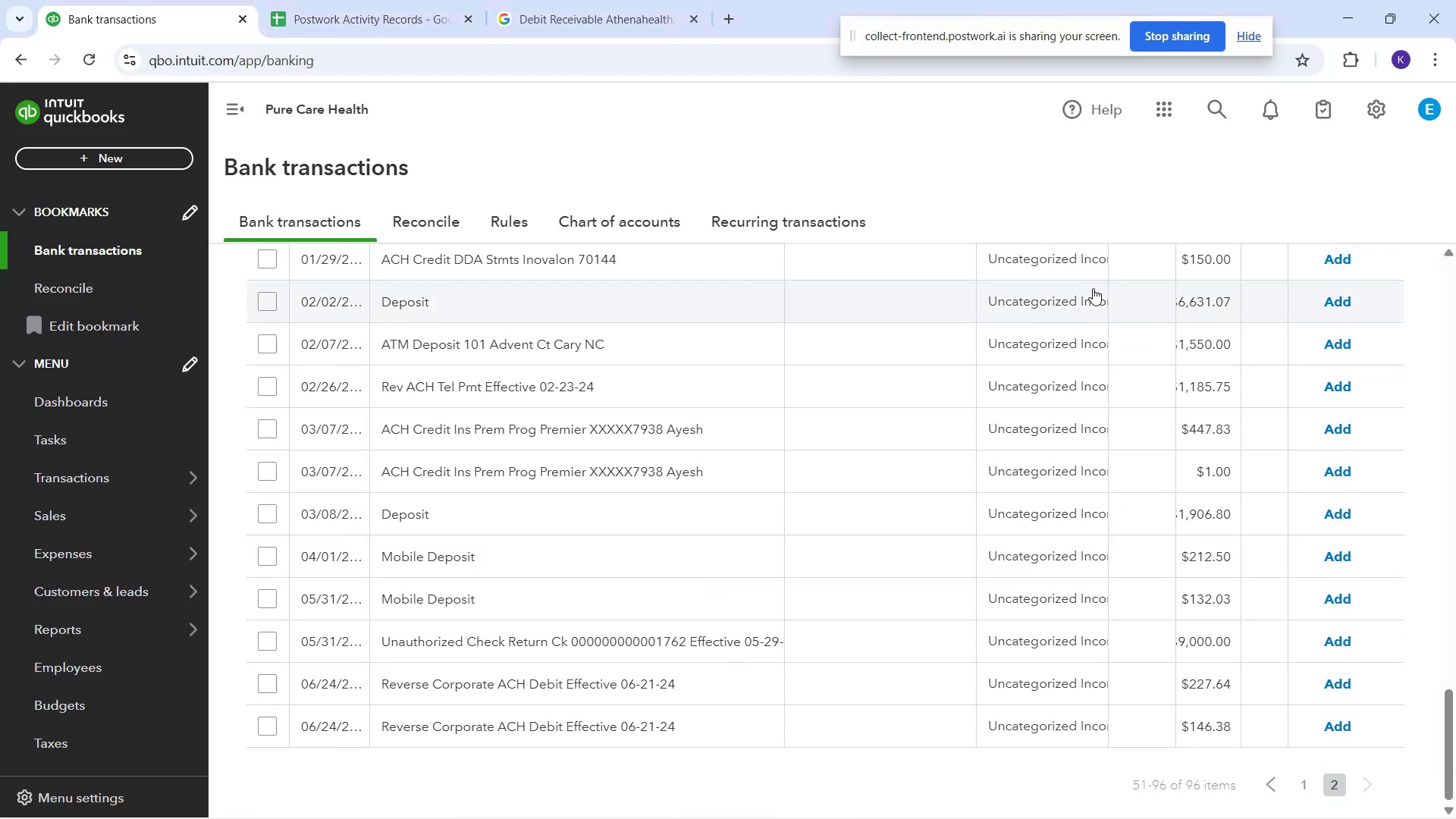 
left_click([1089, 302])
 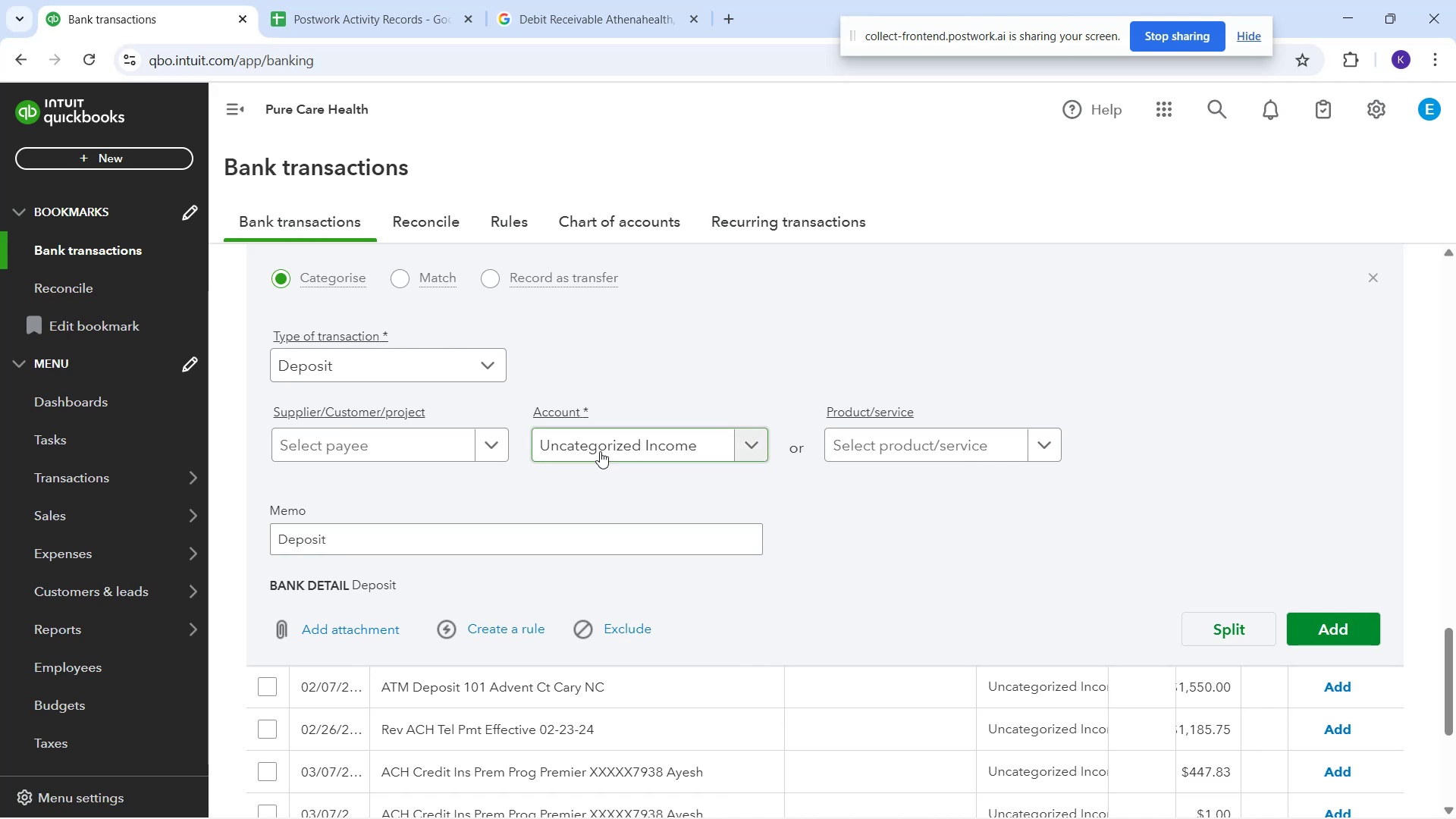 
scroll: coordinate [604, 451], scroll_direction: down, amount: 3.0
 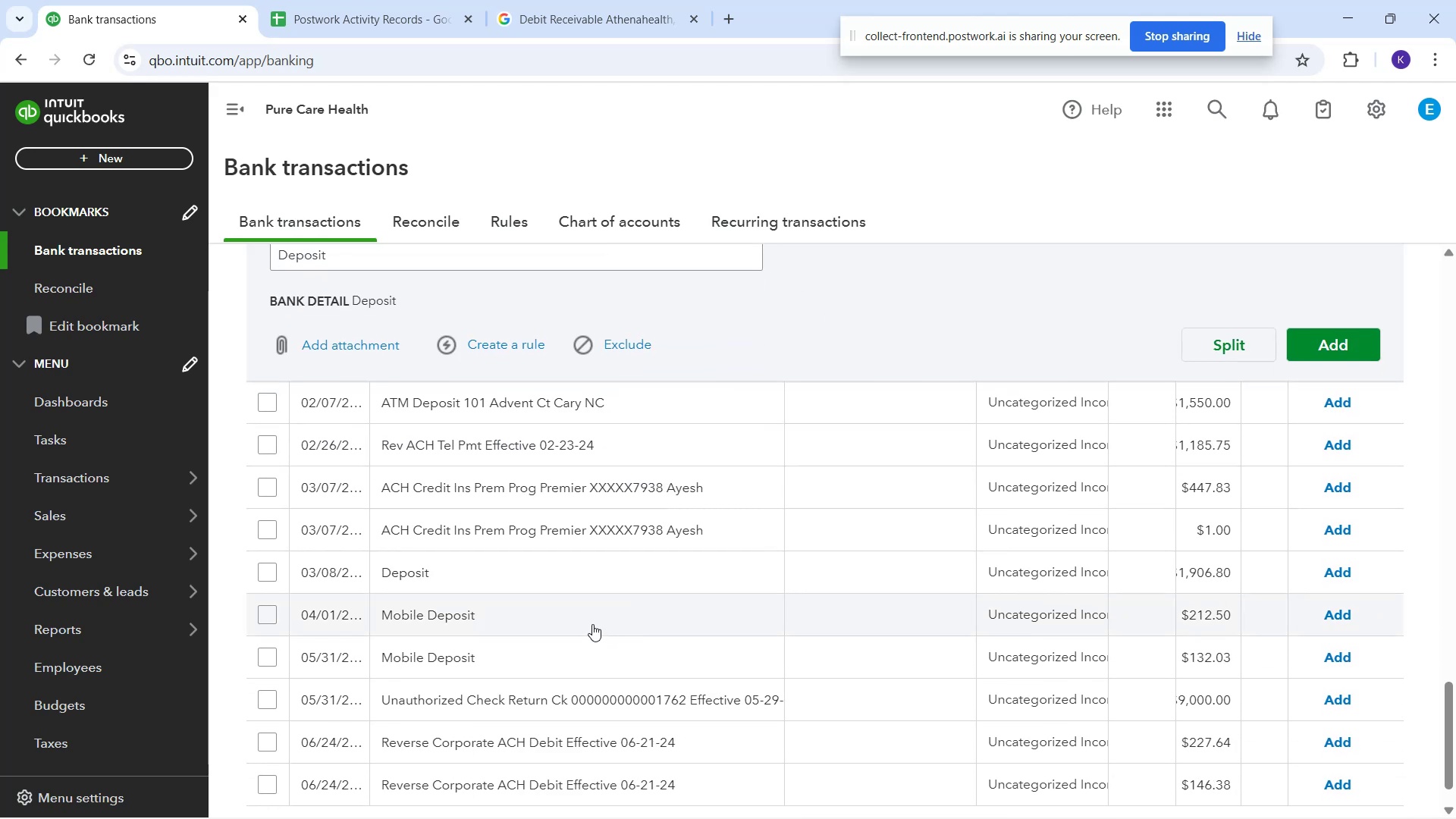 
scroll: coordinate [609, 499], scroll_direction: none, amount: 0.0
 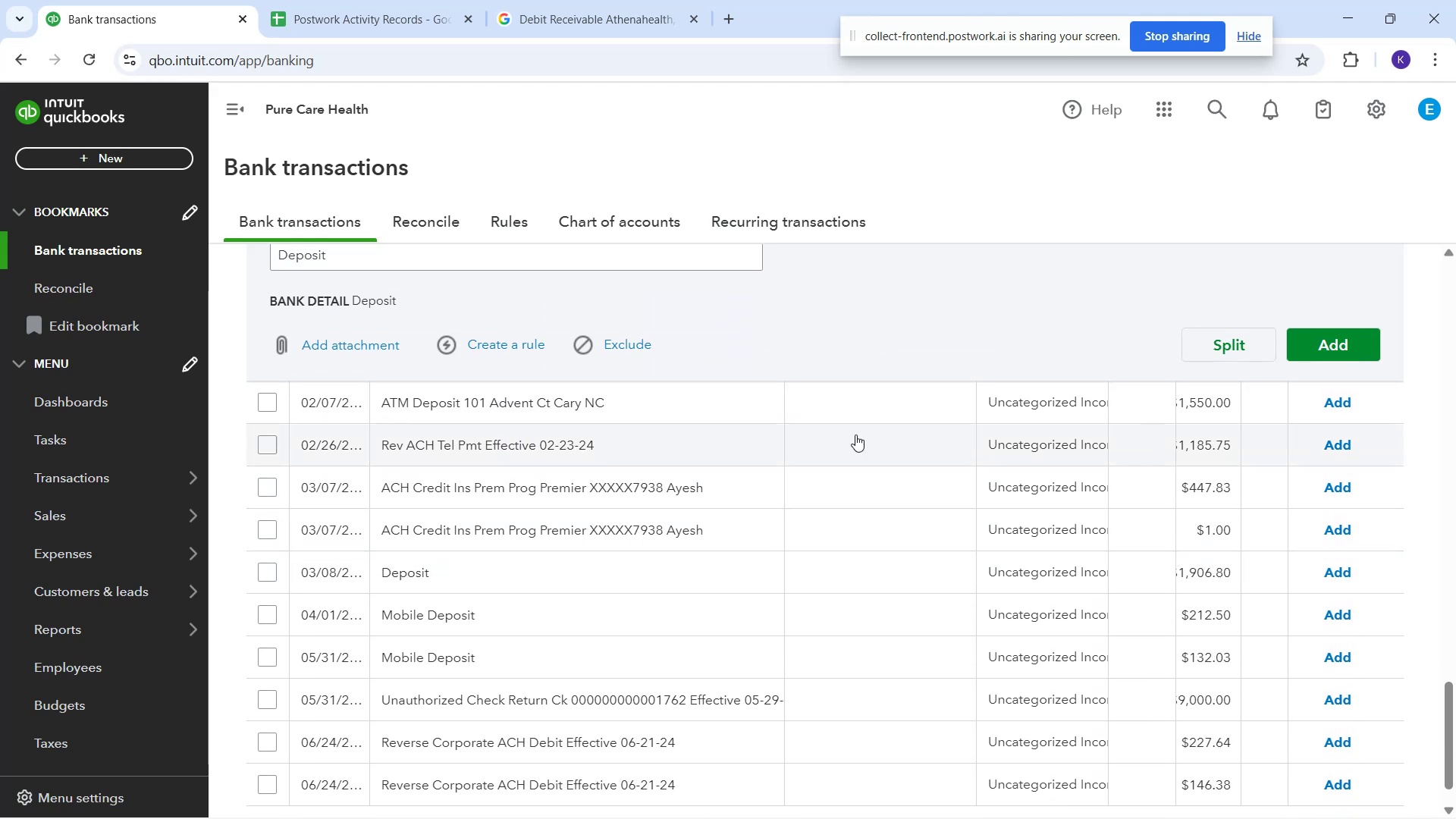 
scroll: coordinate [789, 431], scroll_direction: up, amount: 2.0
 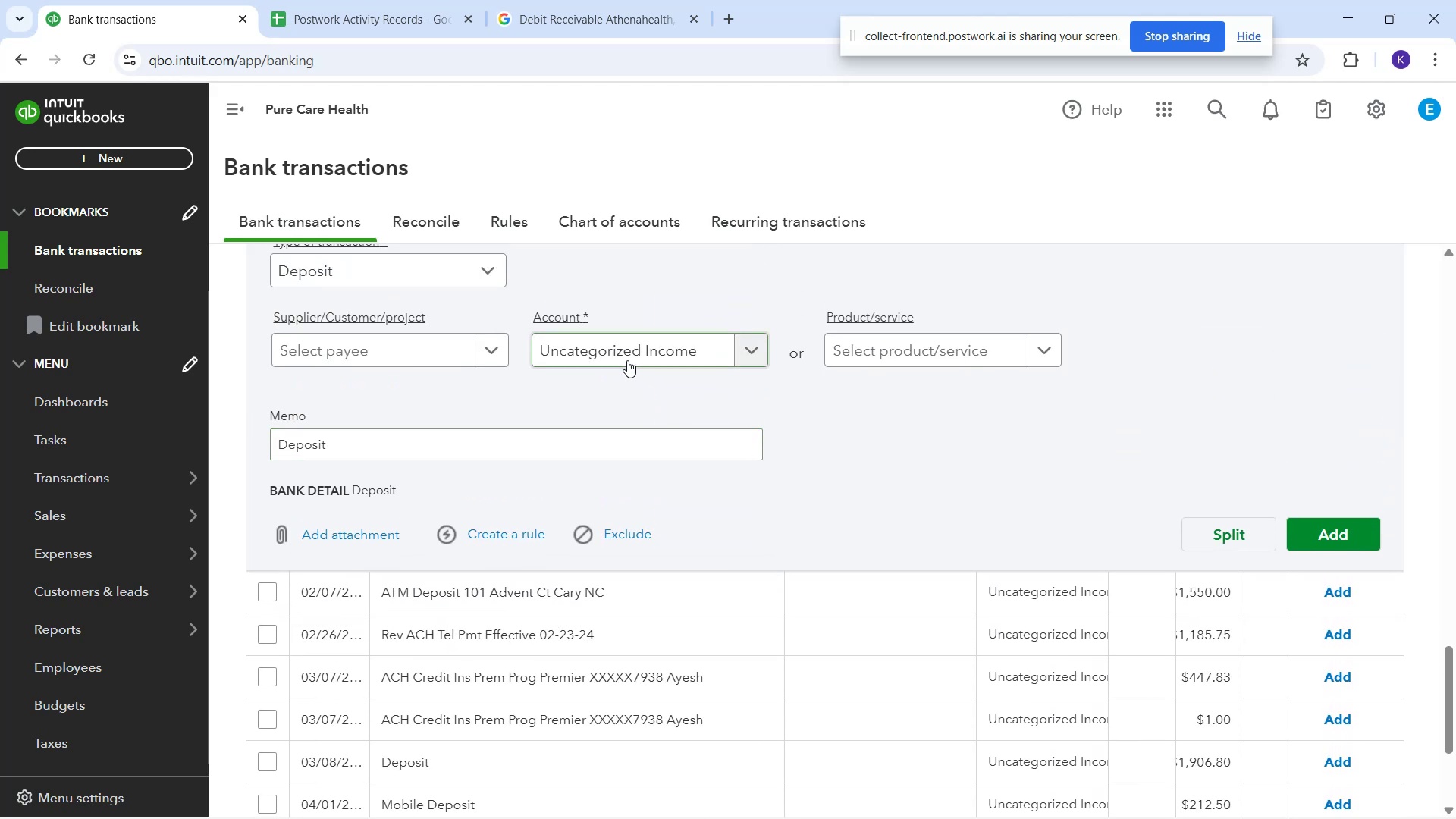 
left_click([627, 360])
 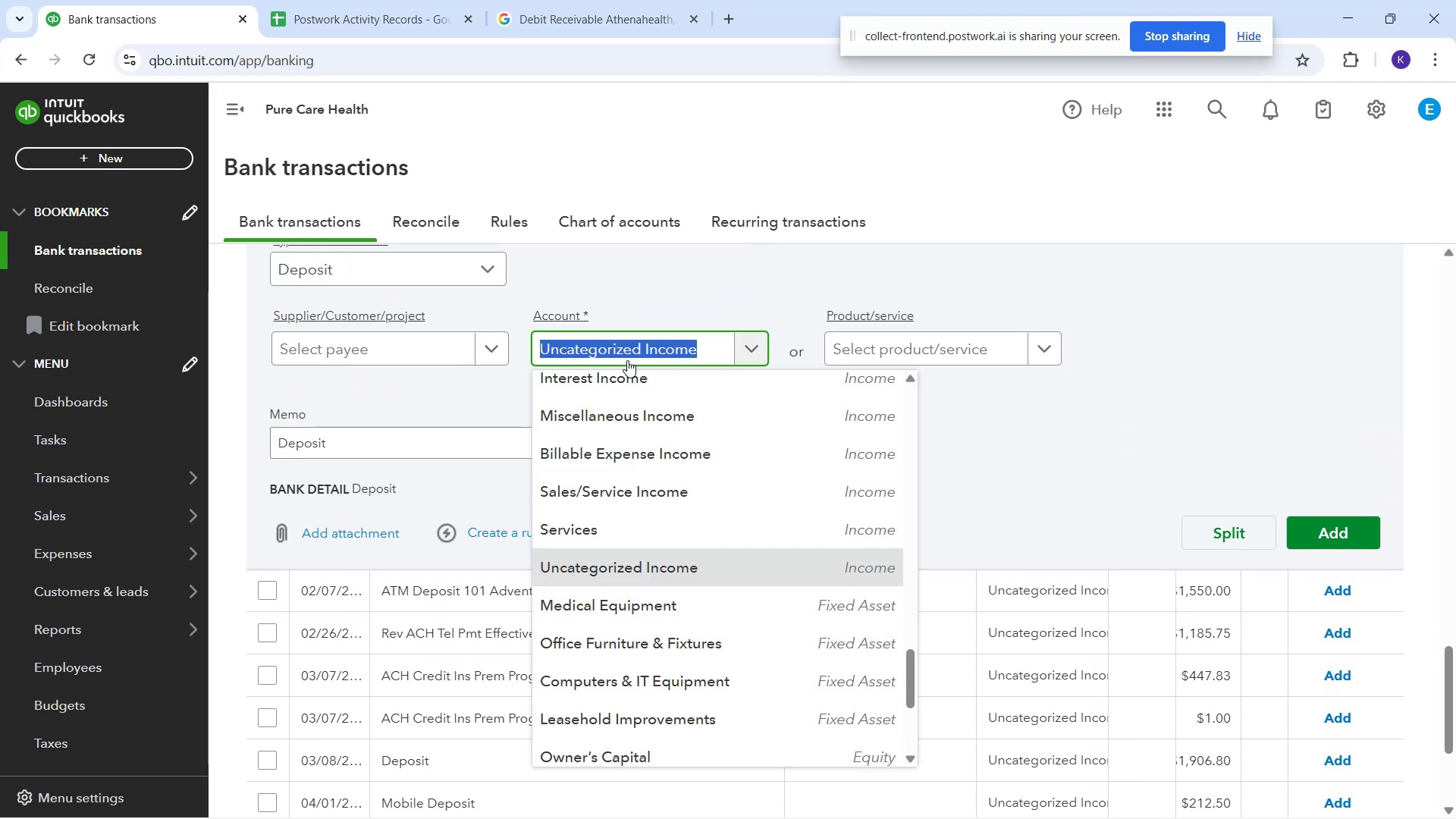 
type(ow)
 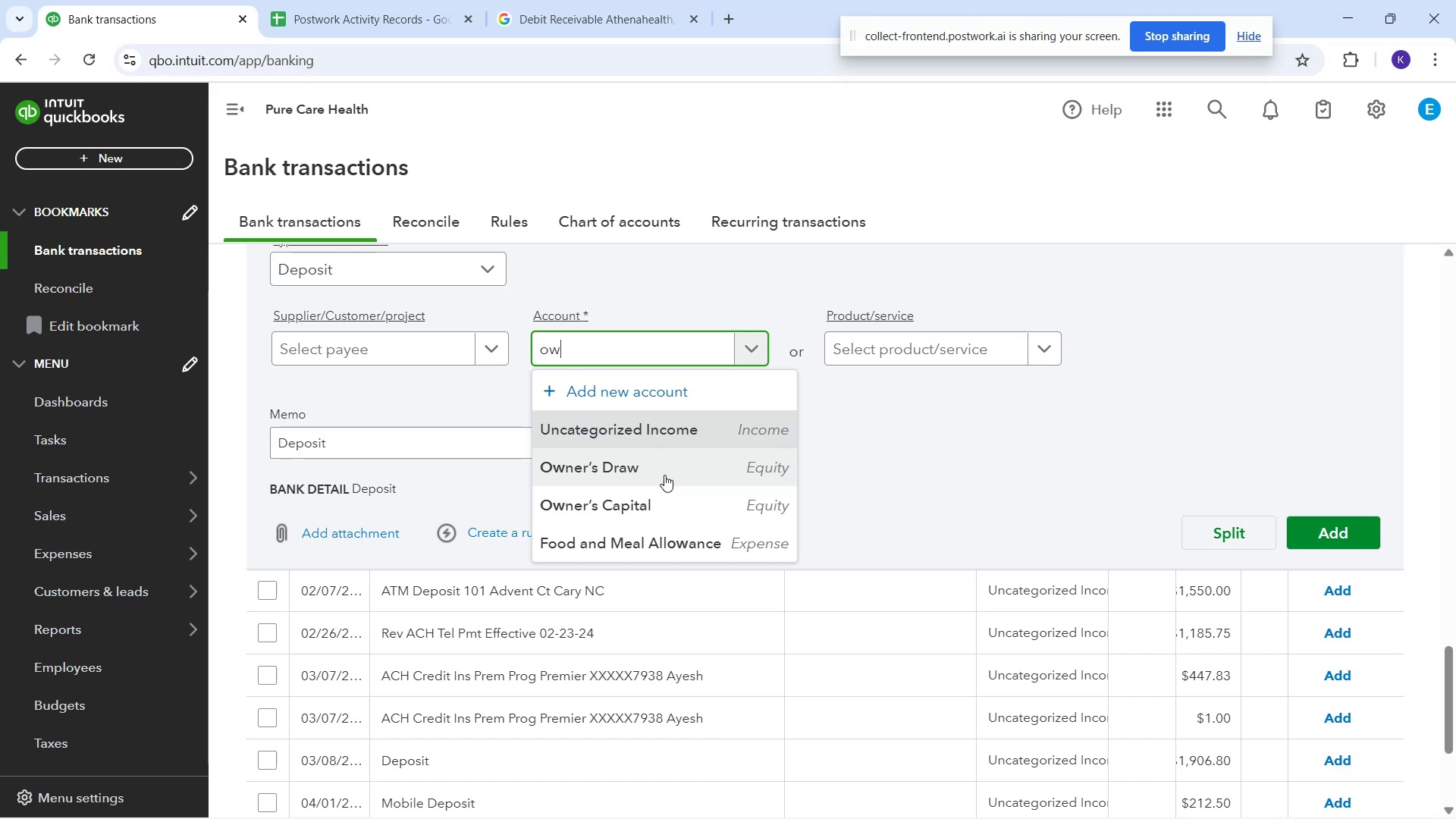 
wait(5.92)
 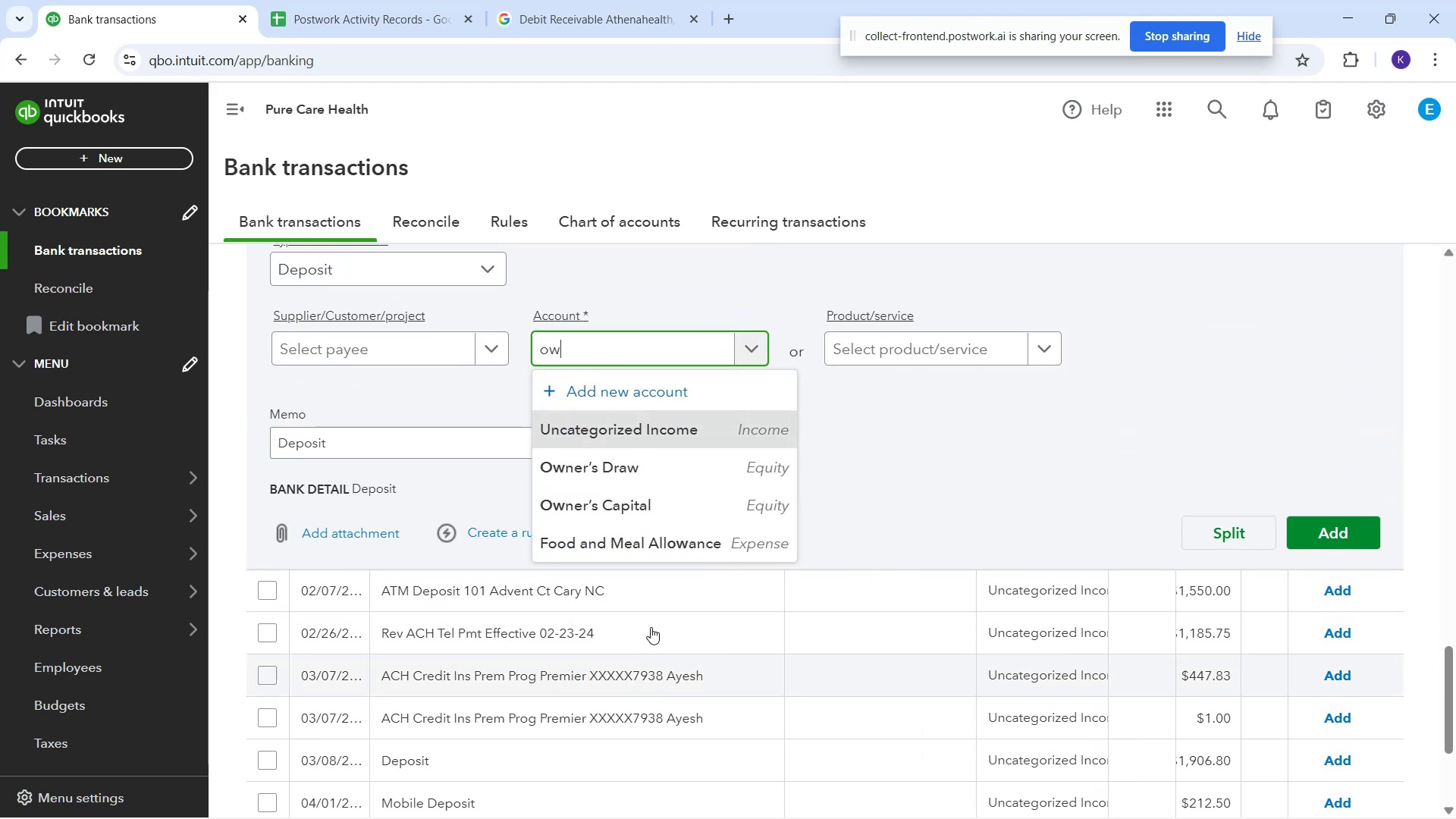 
left_click([664, 475])
 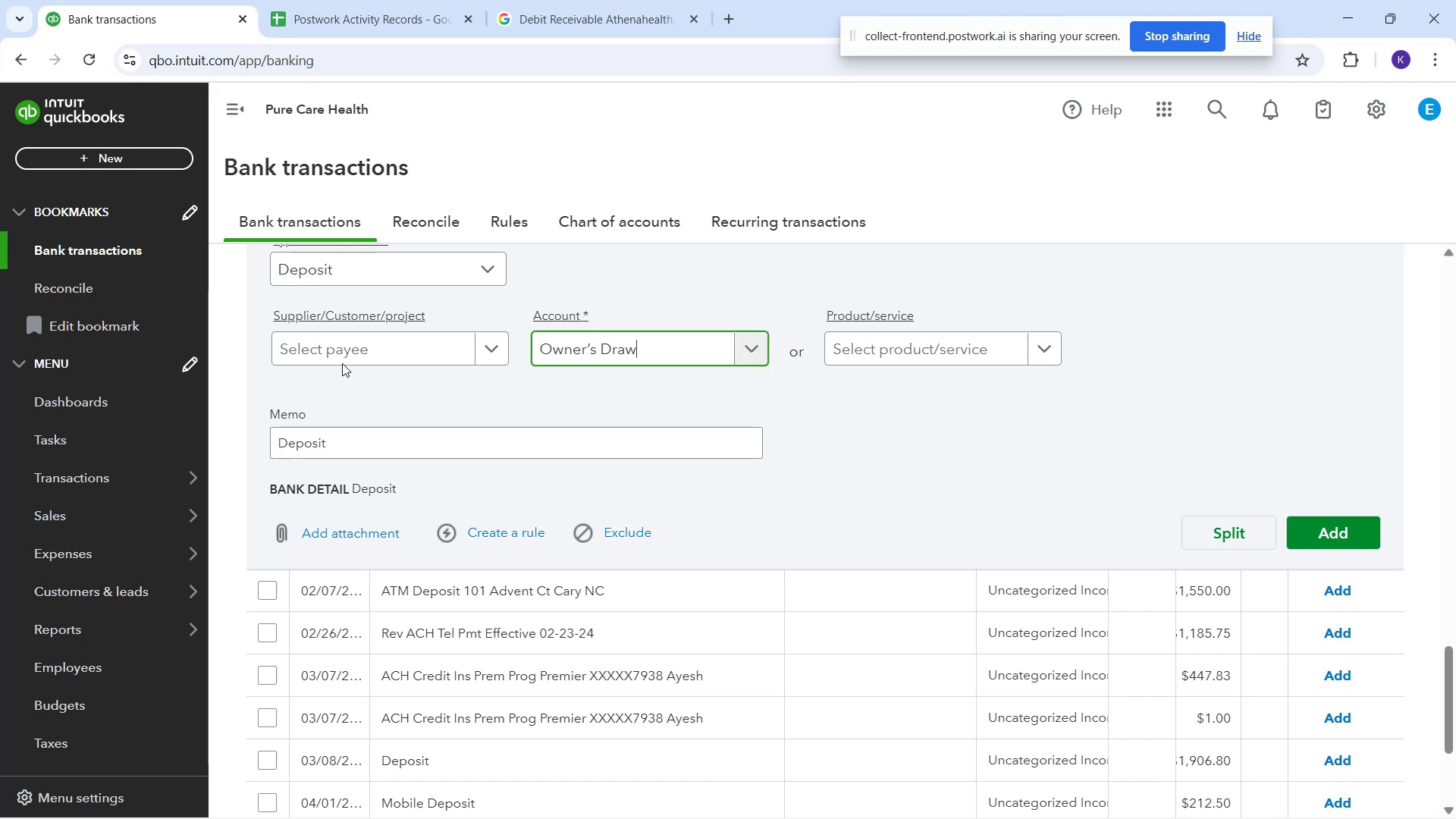 
left_click([336, 341])
 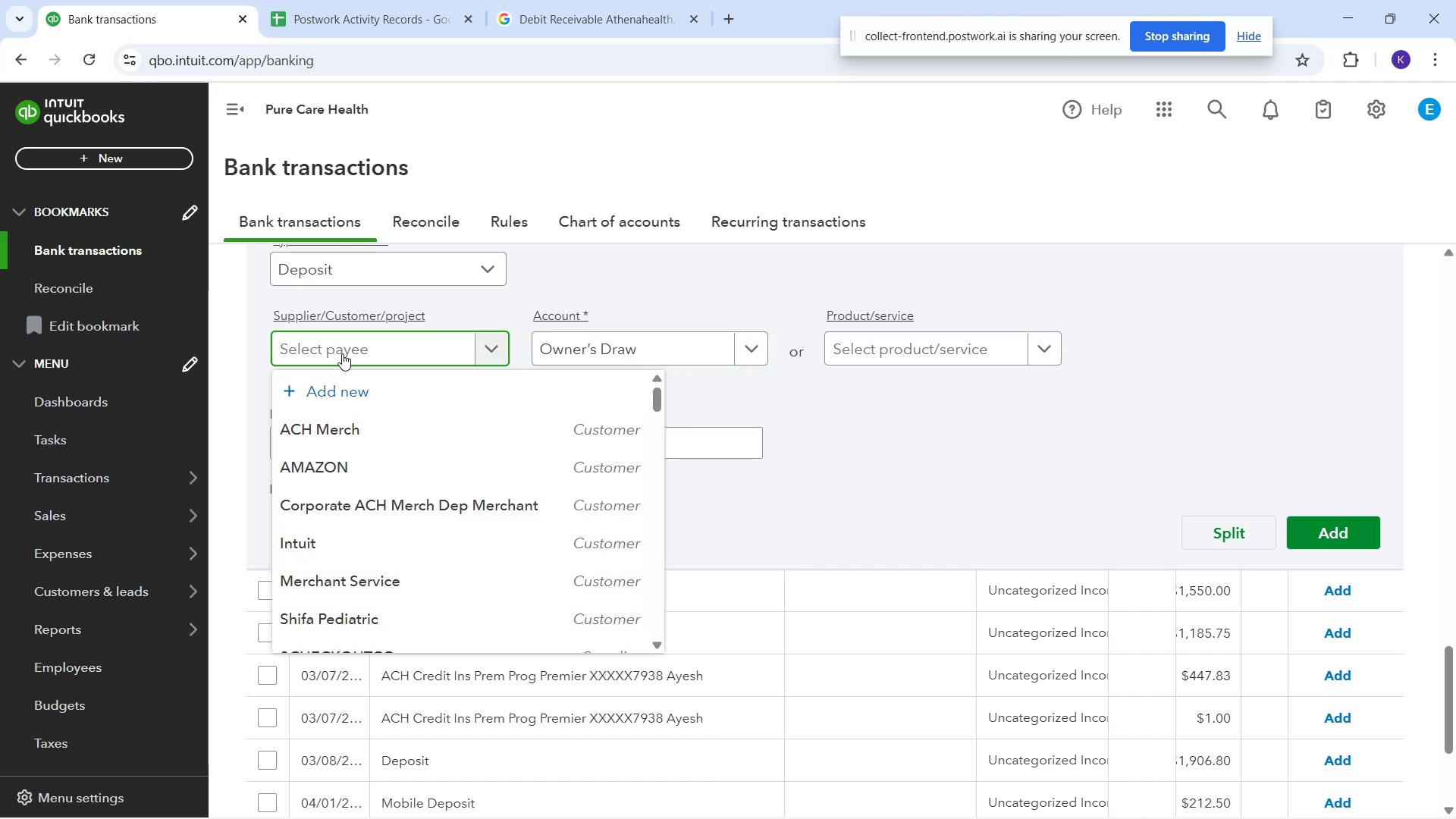 
type(owner)
 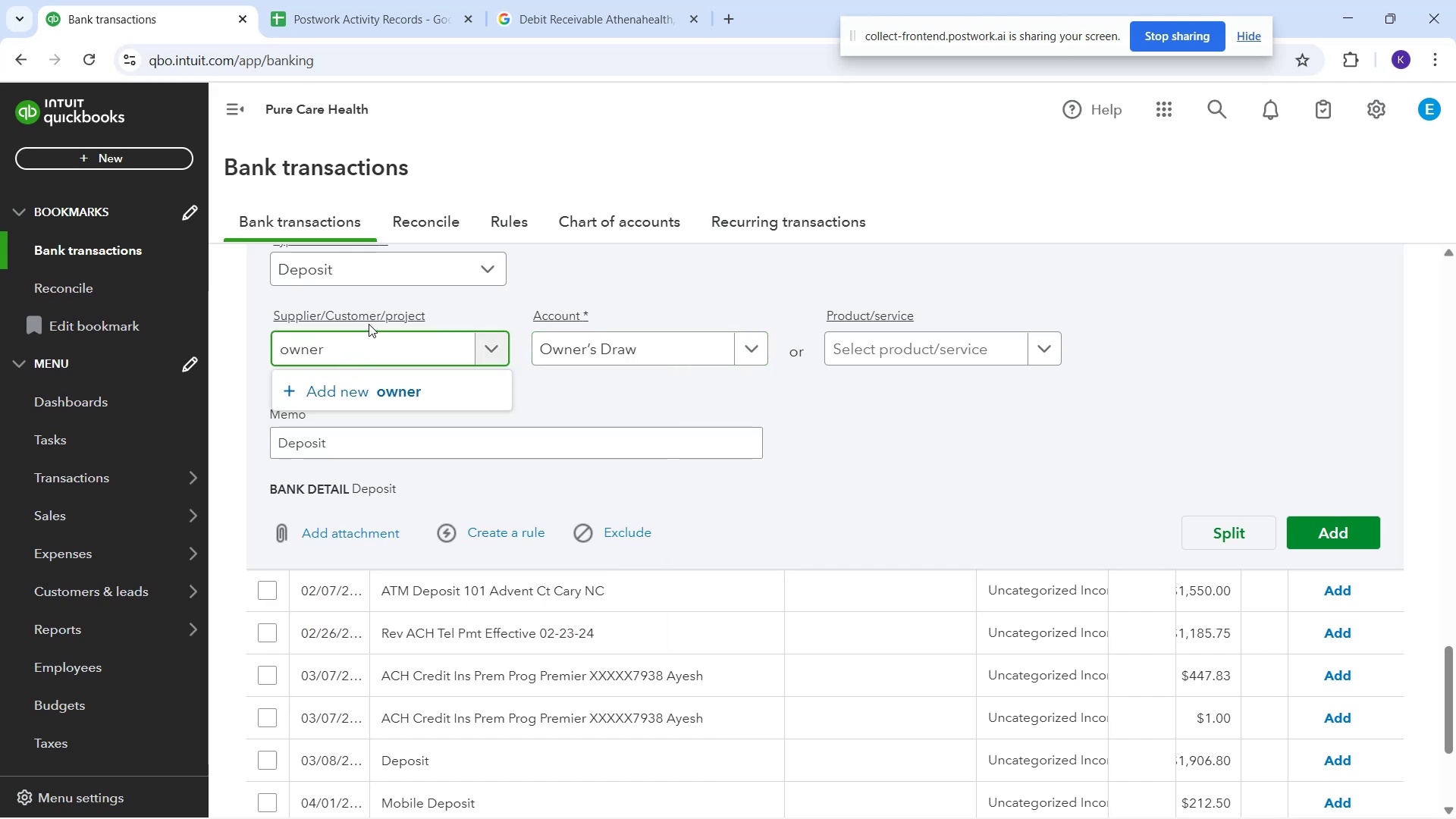 
scroll: coordinate [487, 410], scroll_direction: down, amount: 1.0
 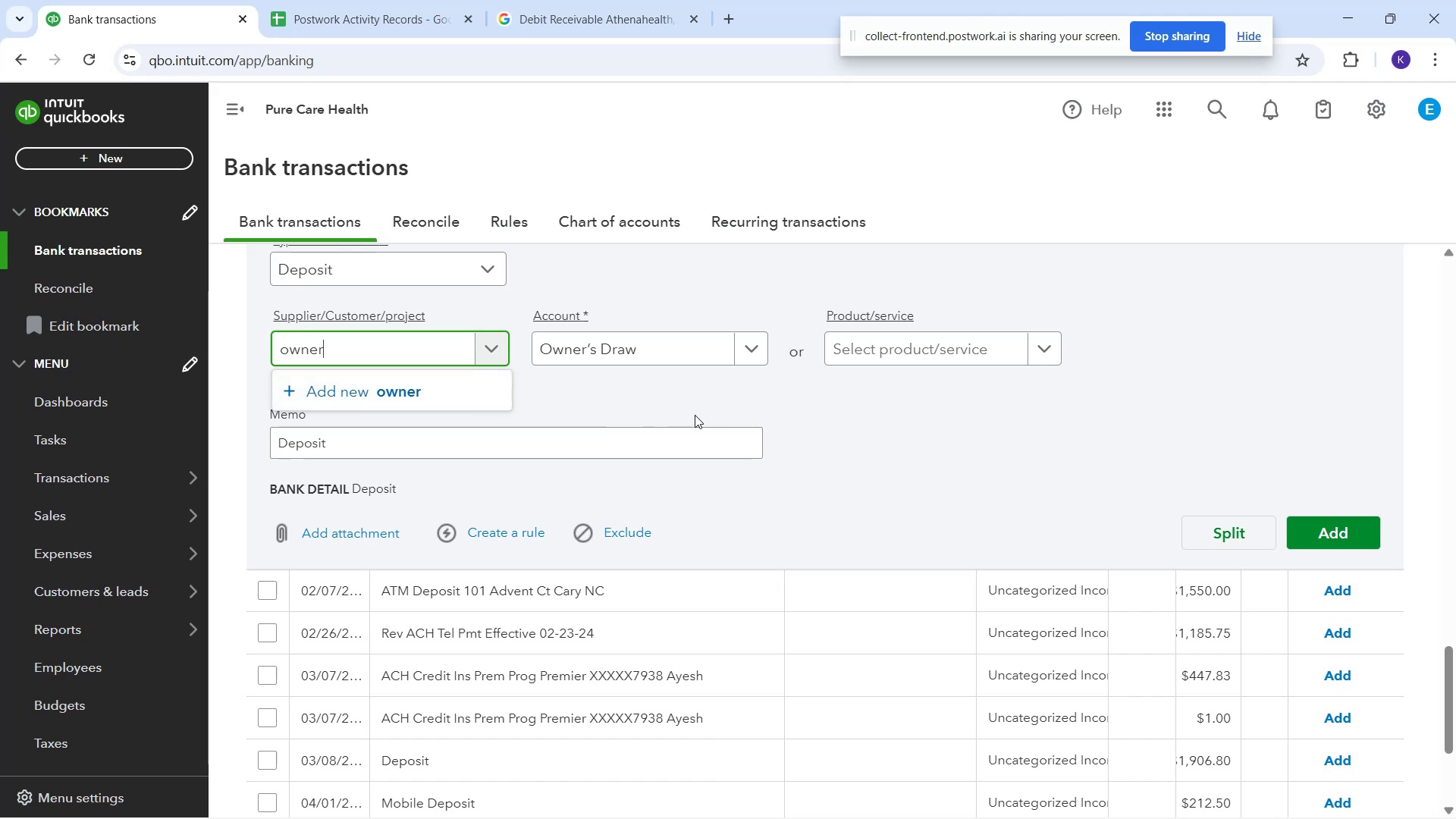 
key(Backspace)
key(Backspace)
key(Backspace)
key(Backspace)
key(Backspace)
type(Owner)
 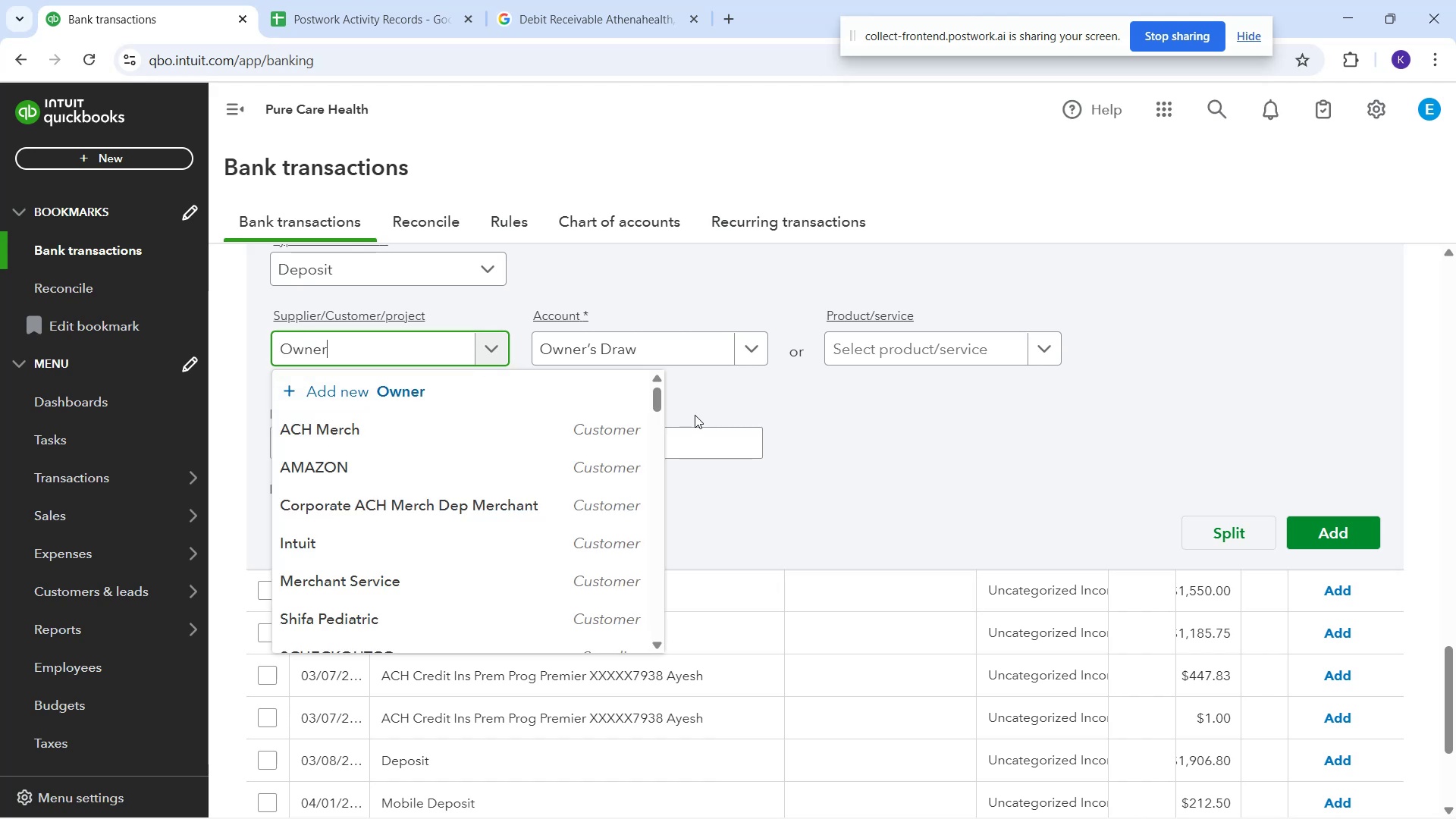 
left_click([428, 391])
 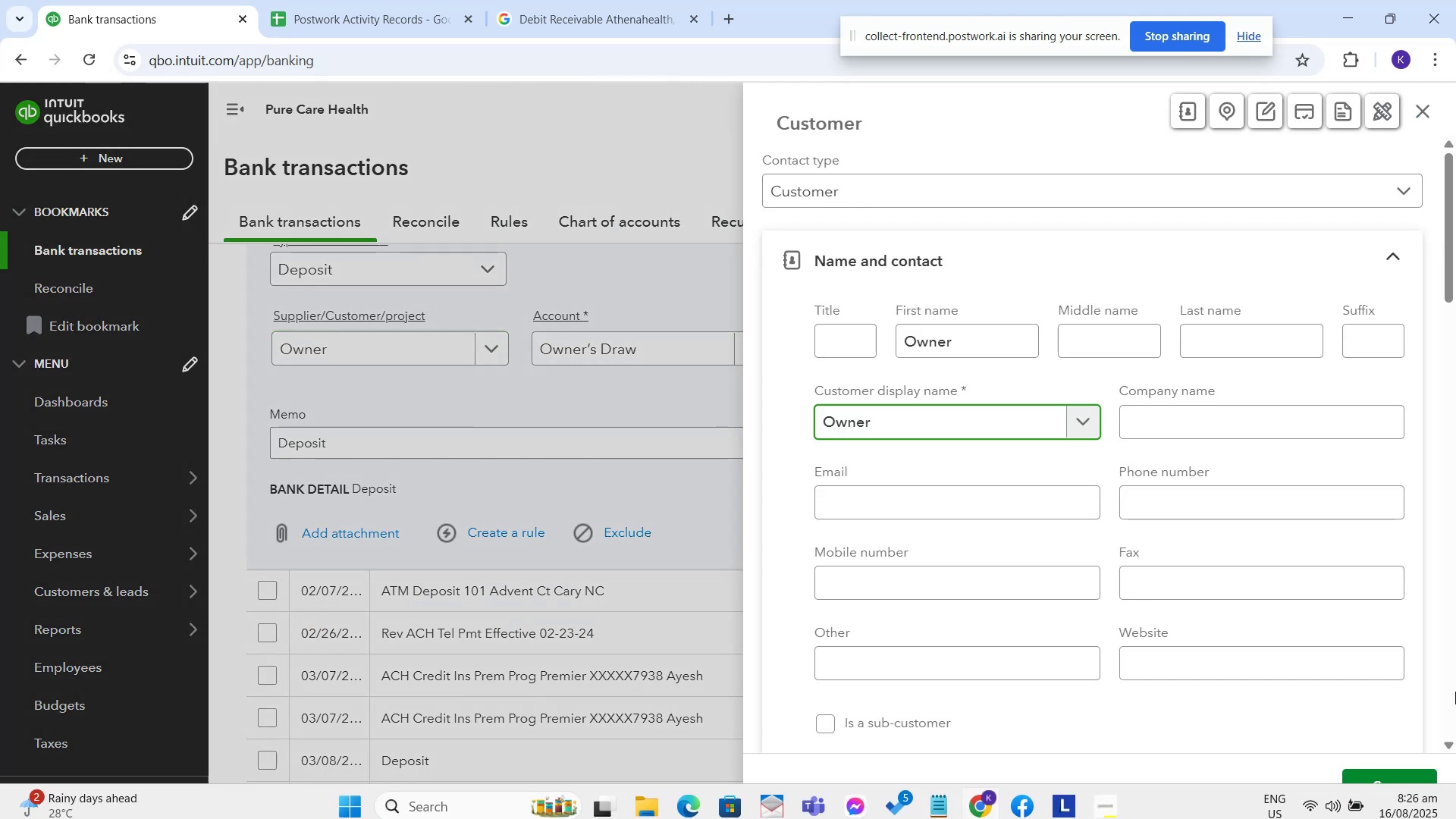 
left_click([1403, 788])
 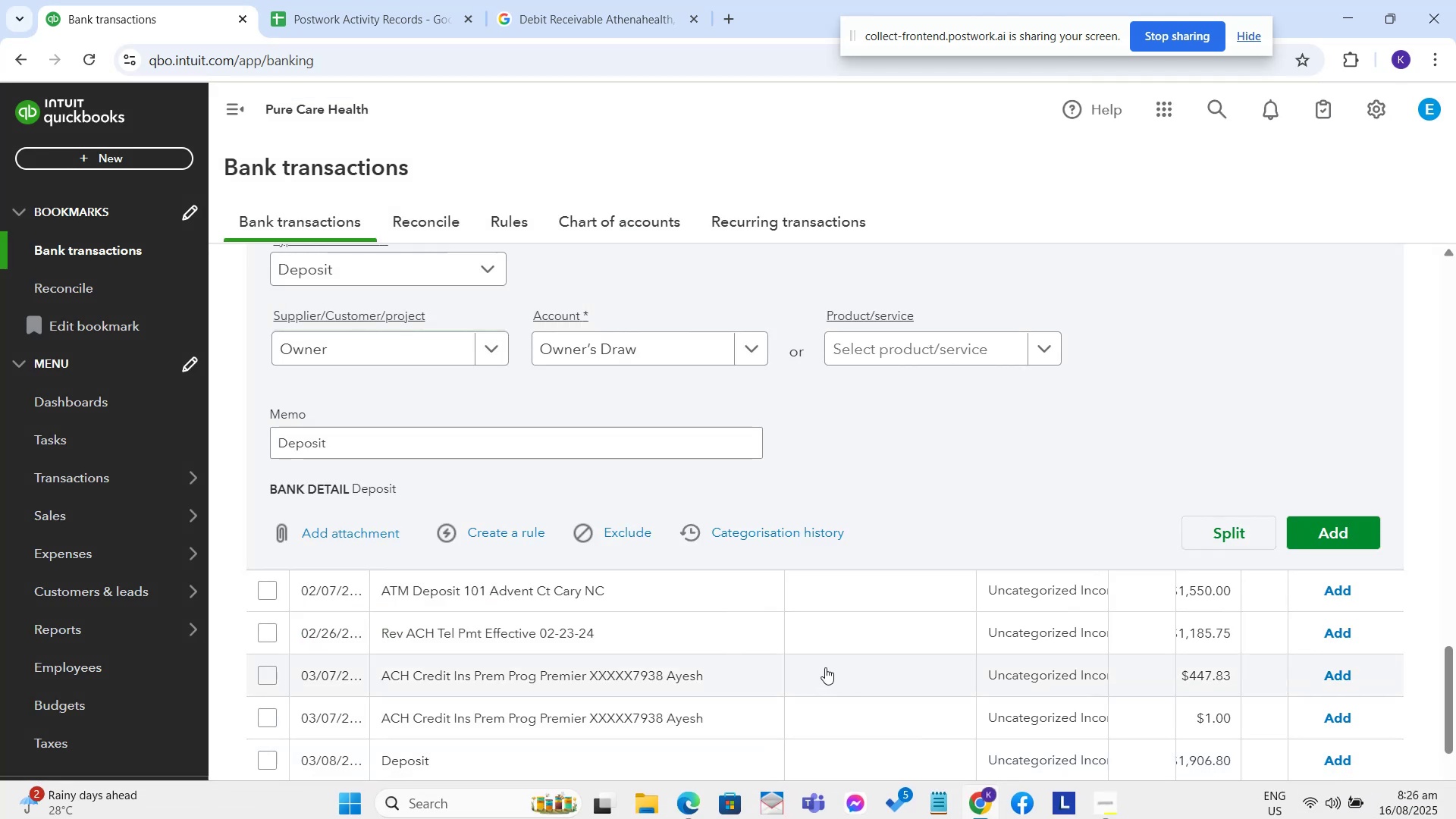 
scroll: coordinate [1134, 557], scroll_direction: down, amount: 2.0
 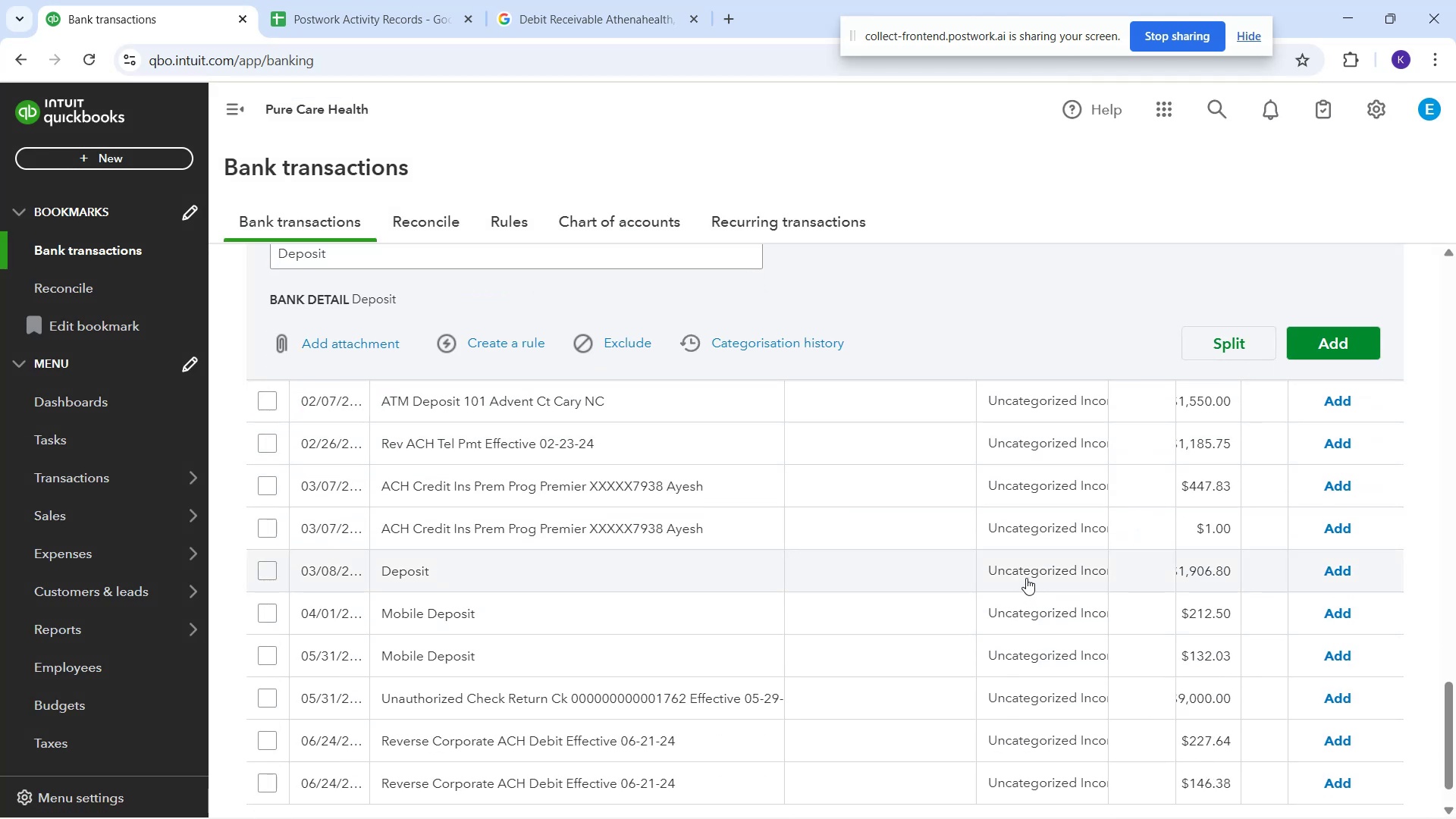 
left_click([905, 569])
 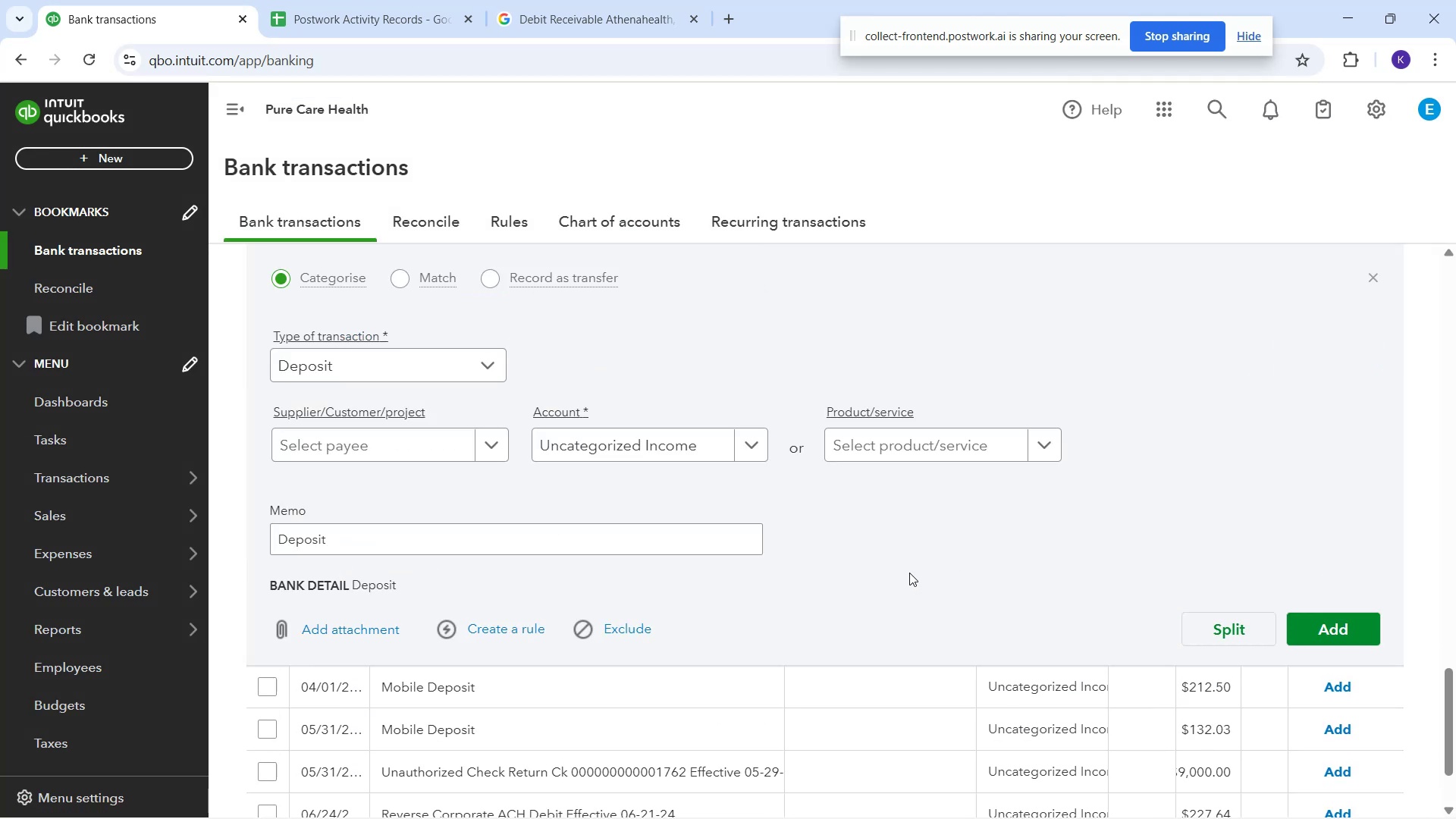 
scroll: coordinate [937, 591], scroll_direction: up, amount: 5.0
 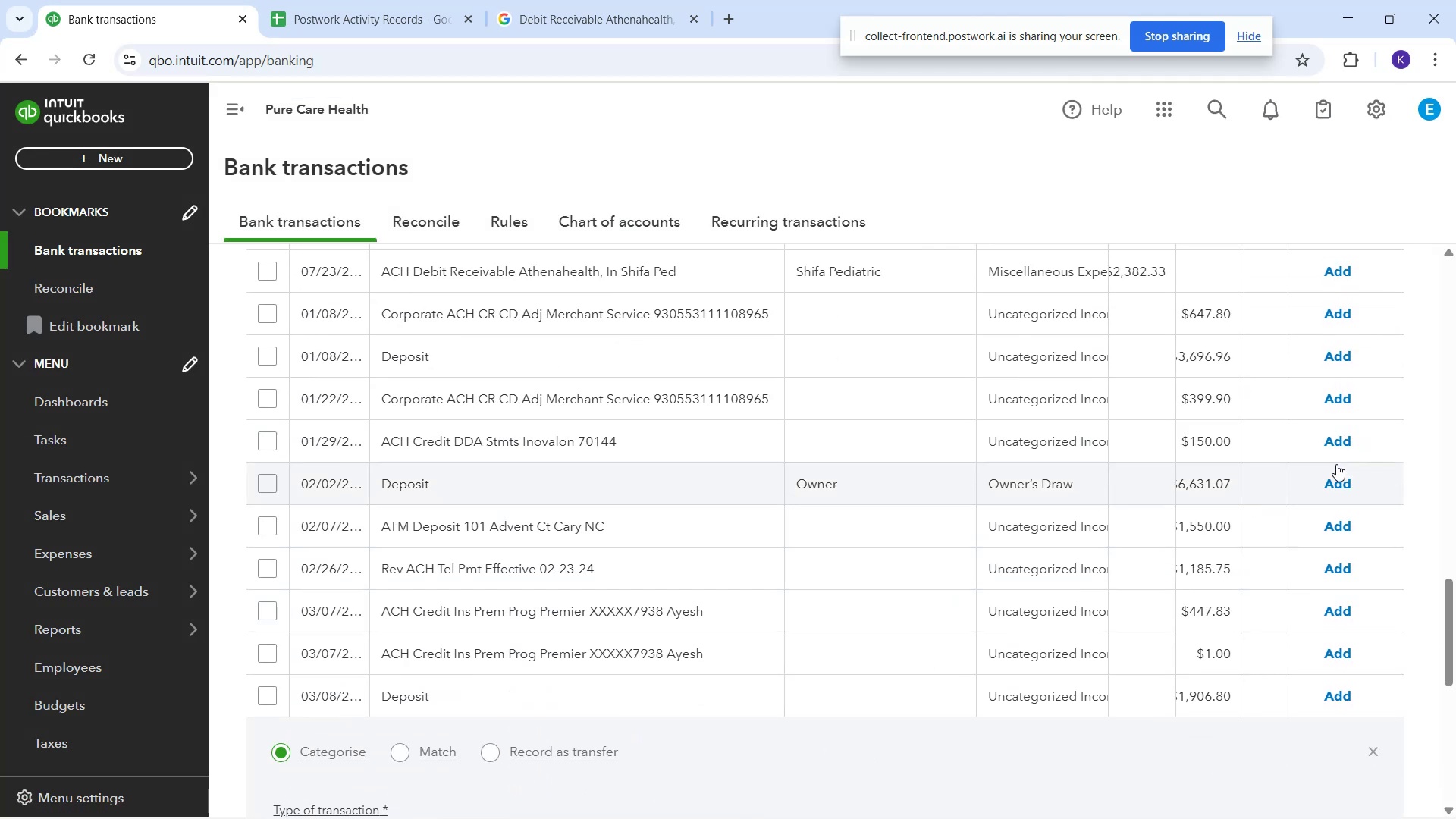 
left_click([1334, 487])
 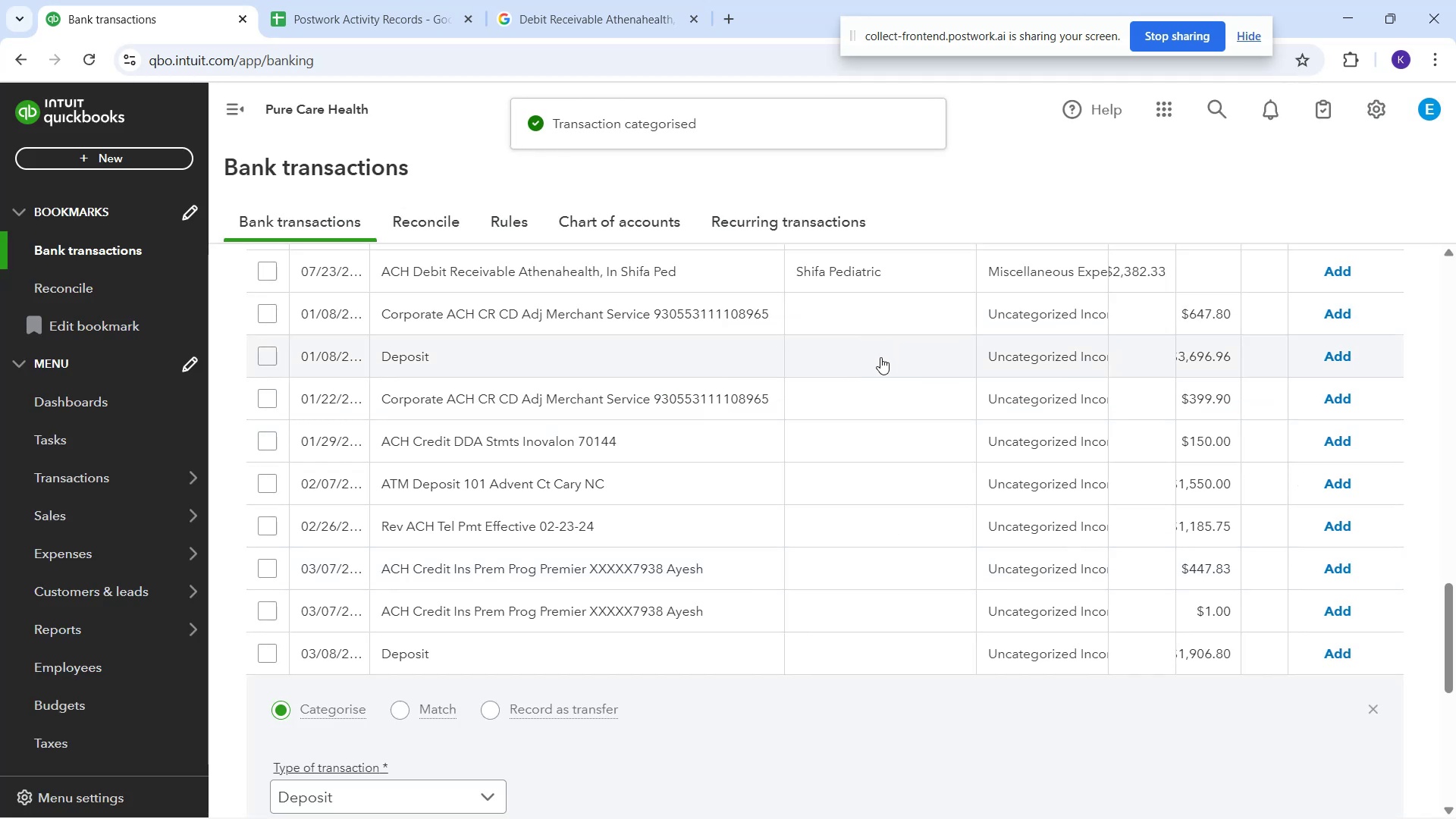 
type(Owner)
 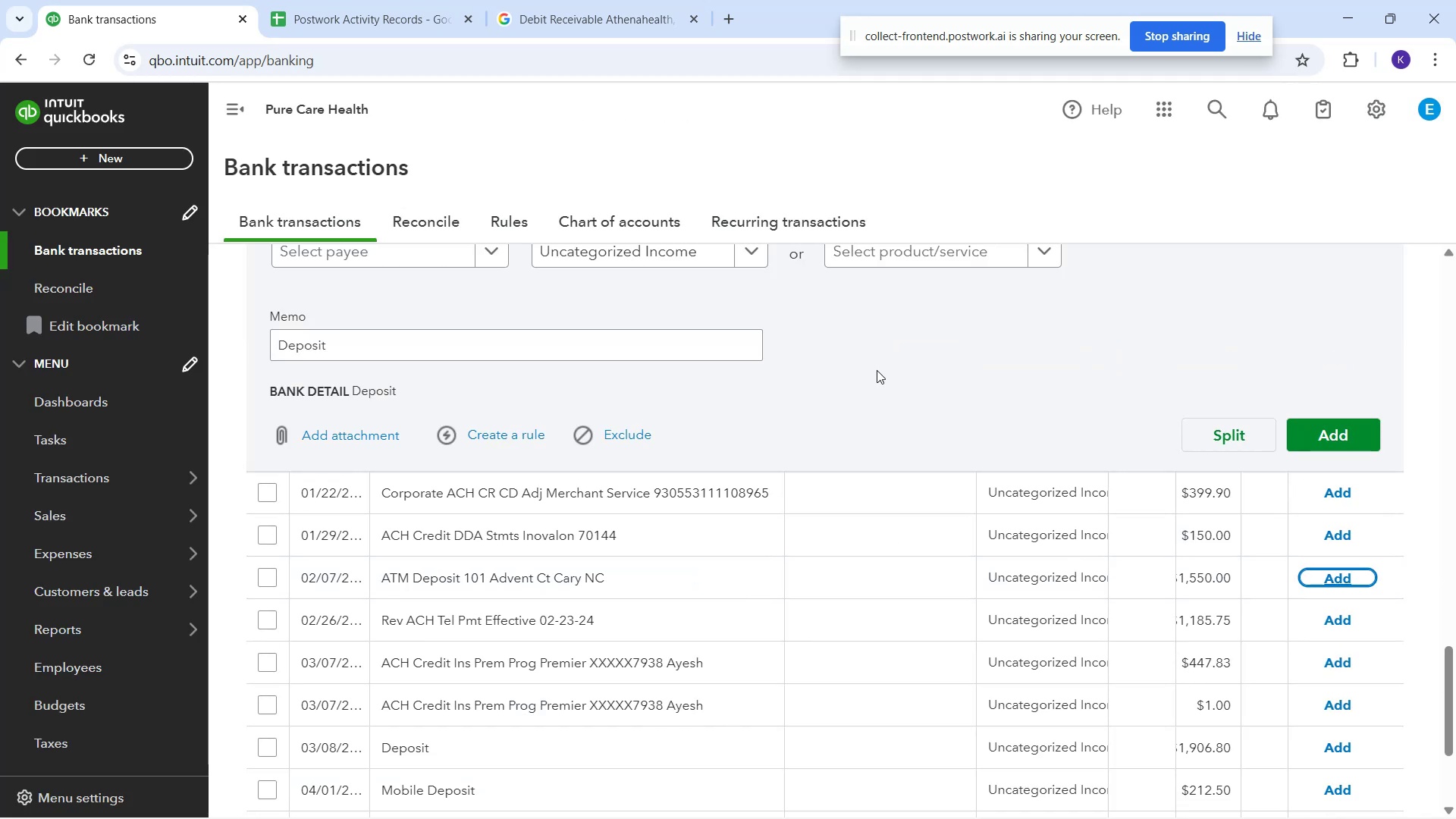 
scroll: coordinate [755, 364], scroll_direction: up, amount: 2.0
 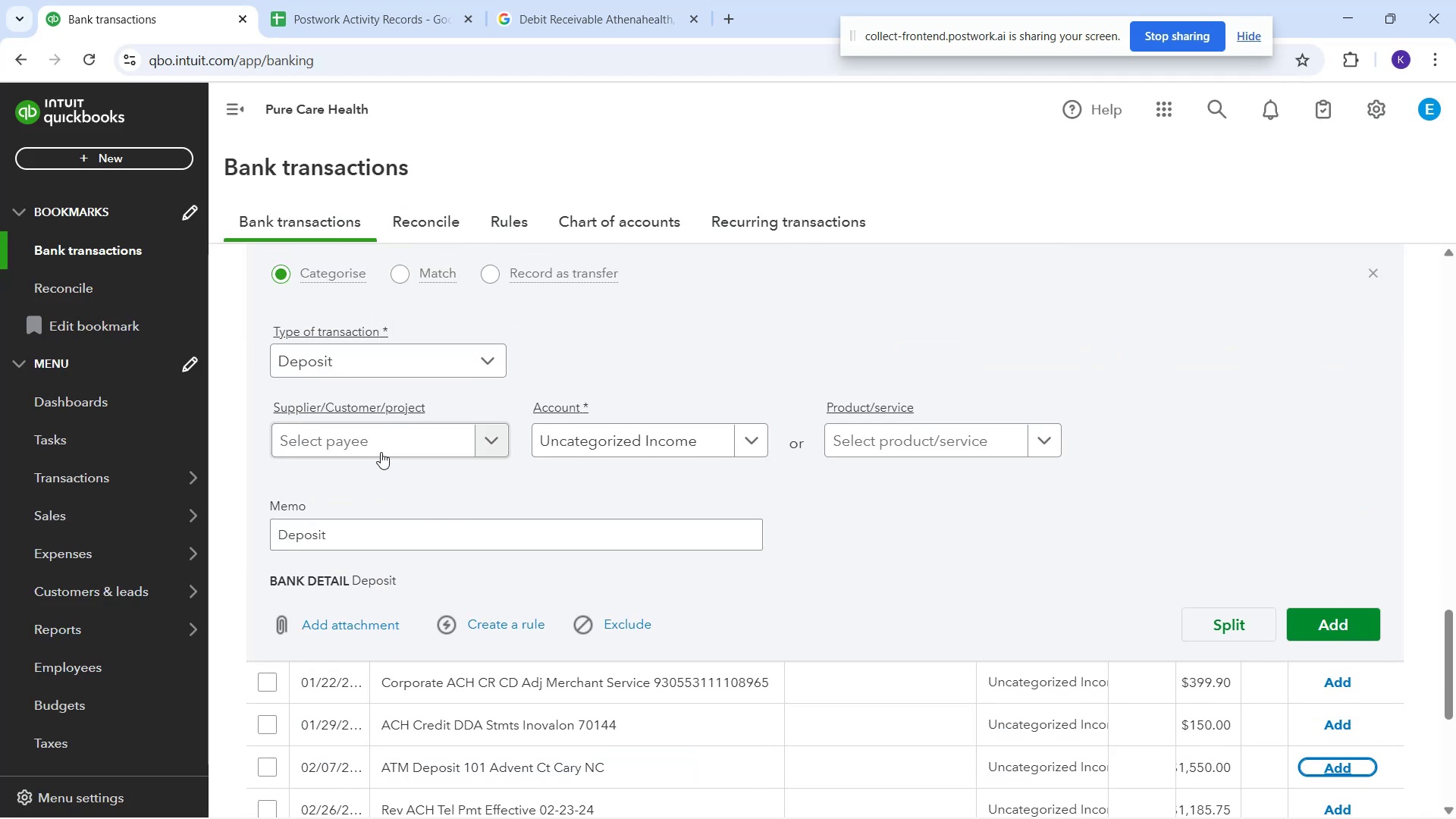 
left_click([378, 422])
 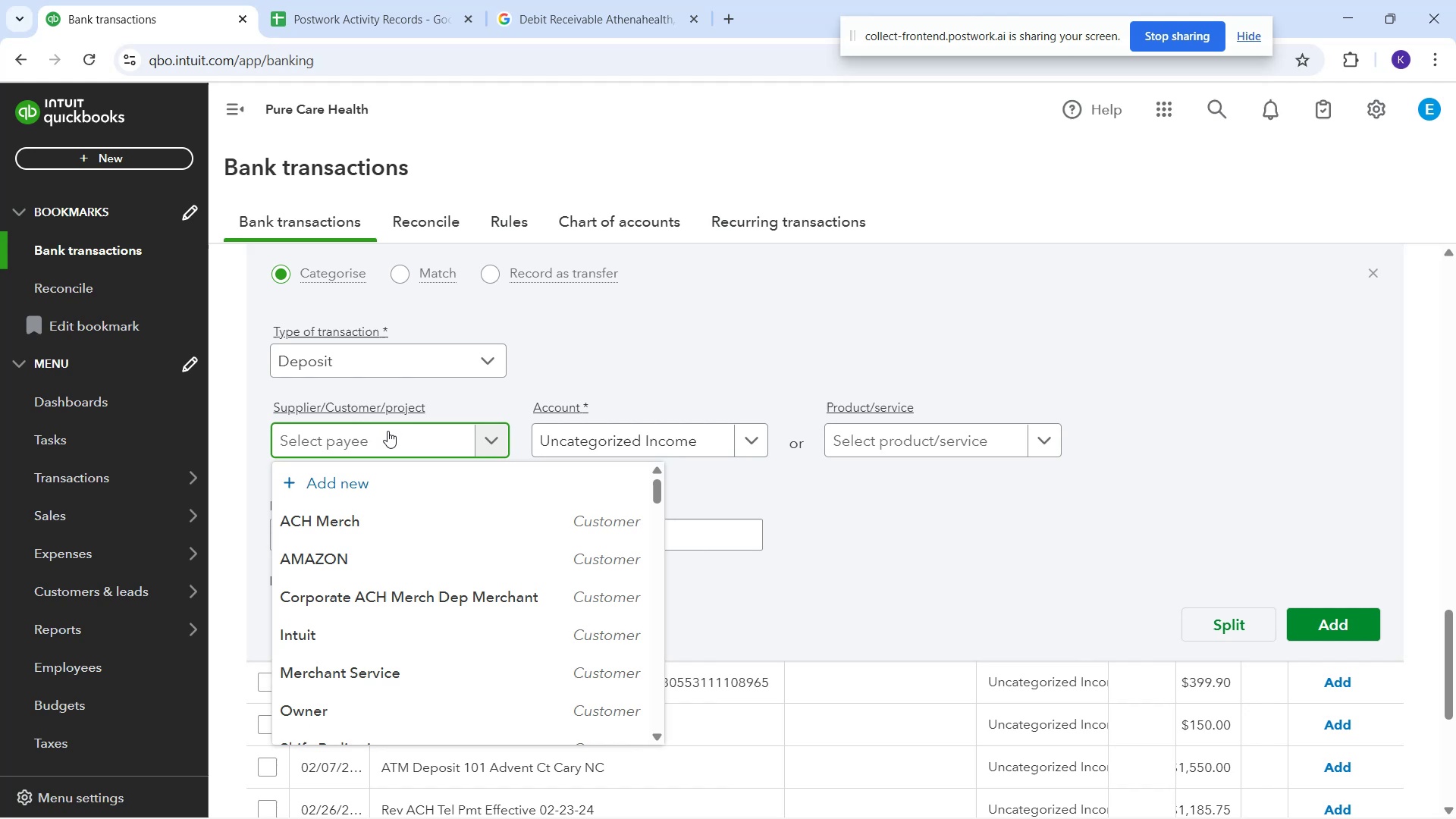 
type(ow)
 